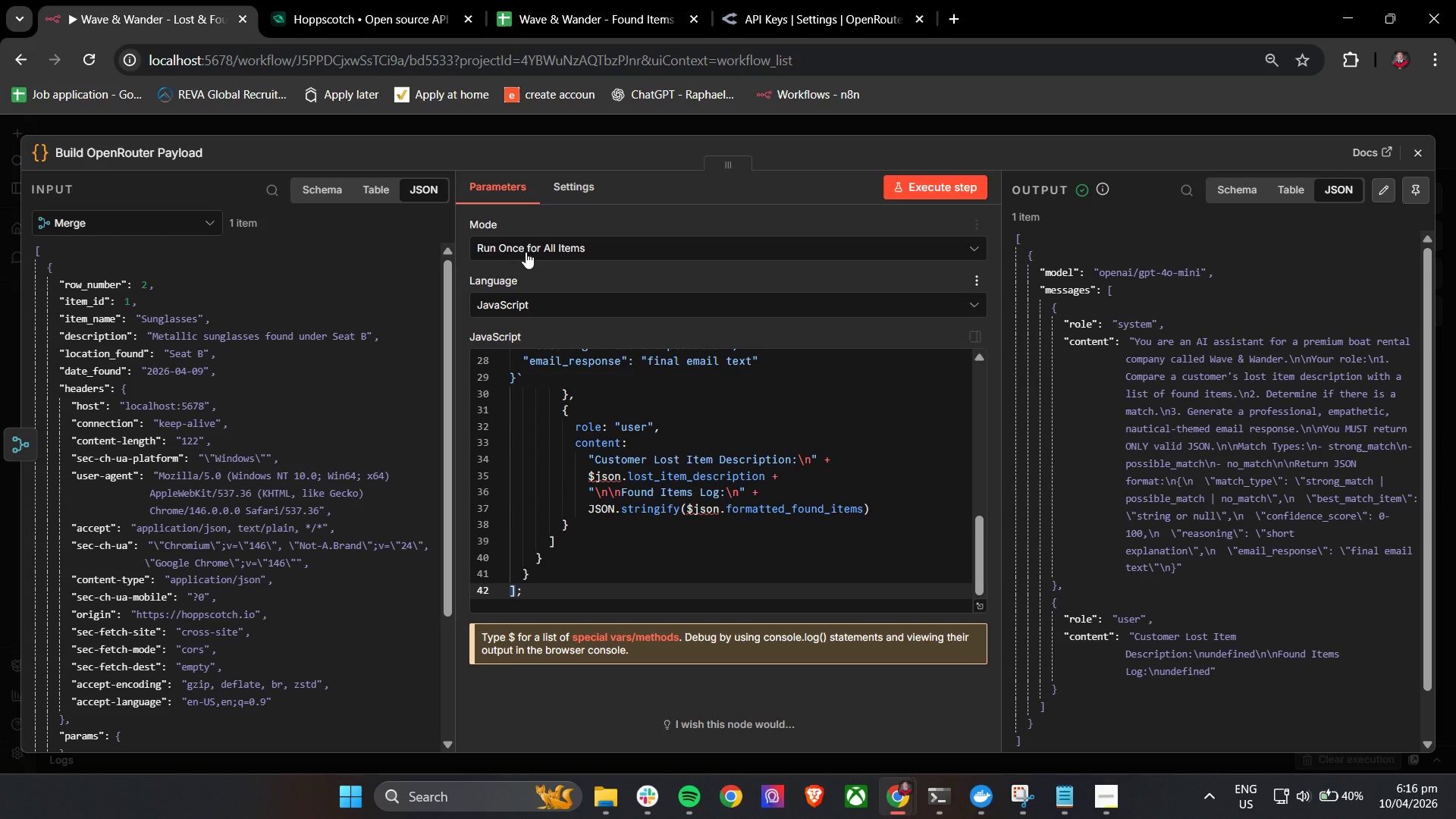 
left_click([527, 243])
 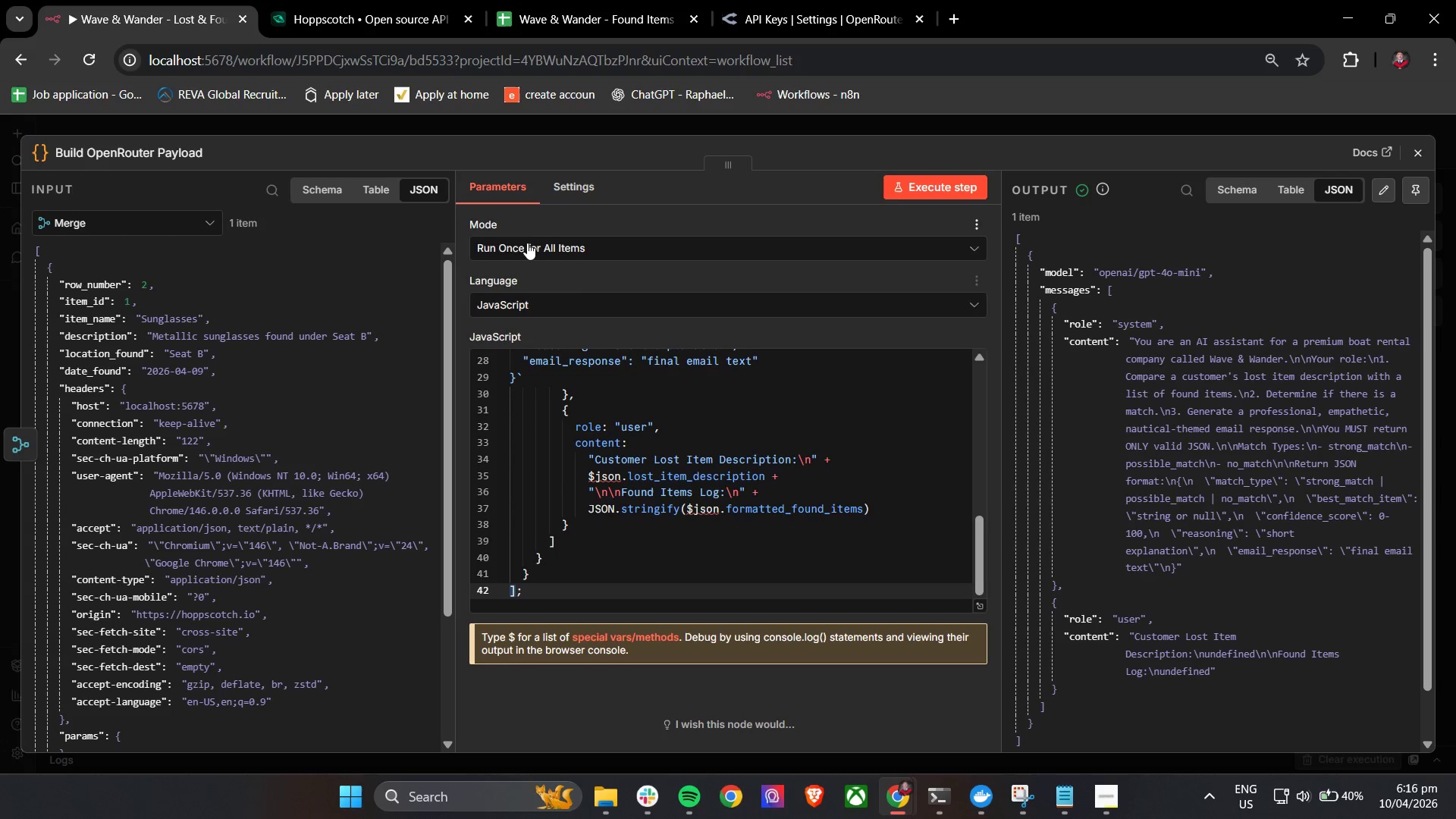 
mouse_move([534, 238])
 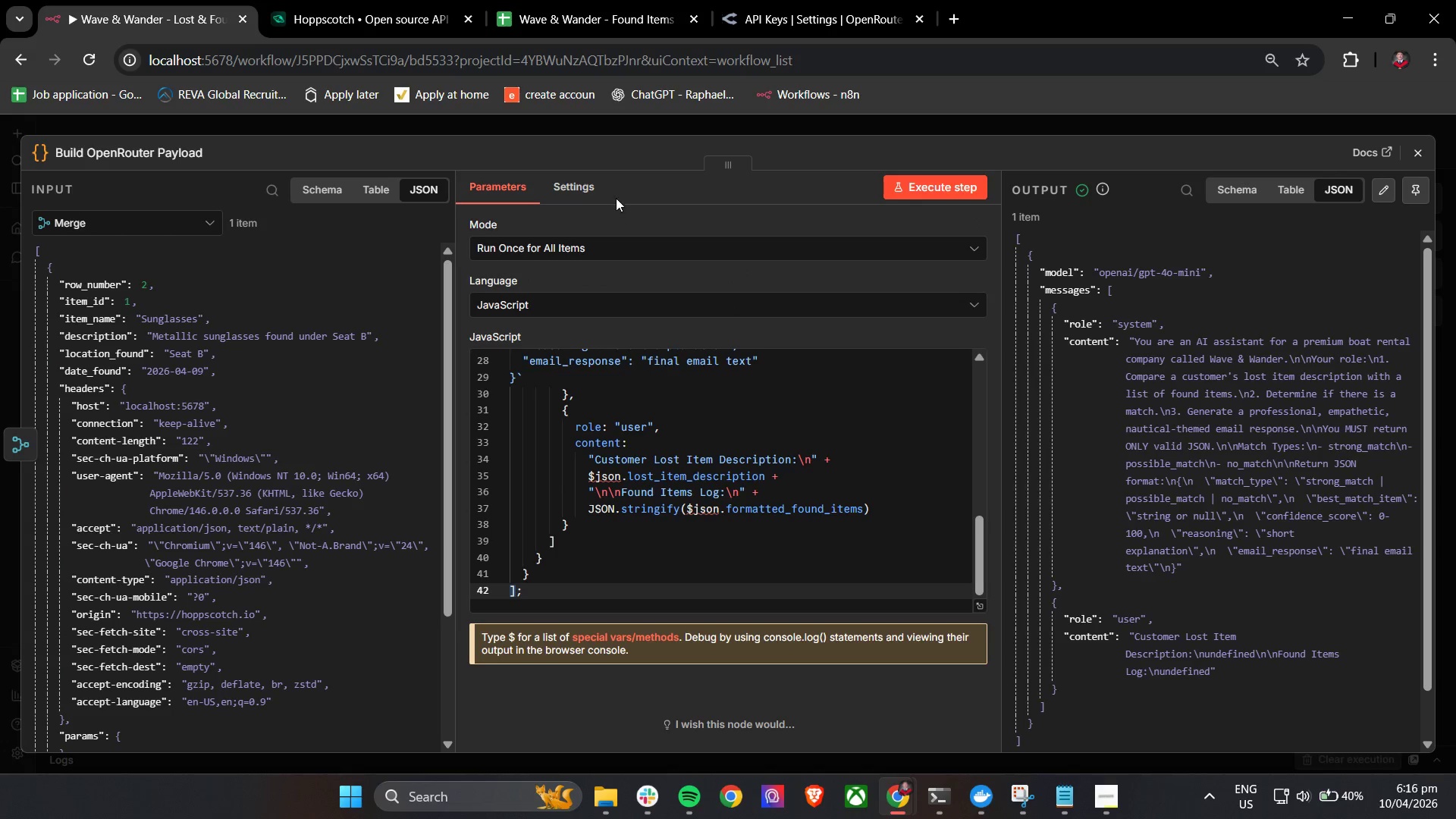 
left_click([585, 185])
 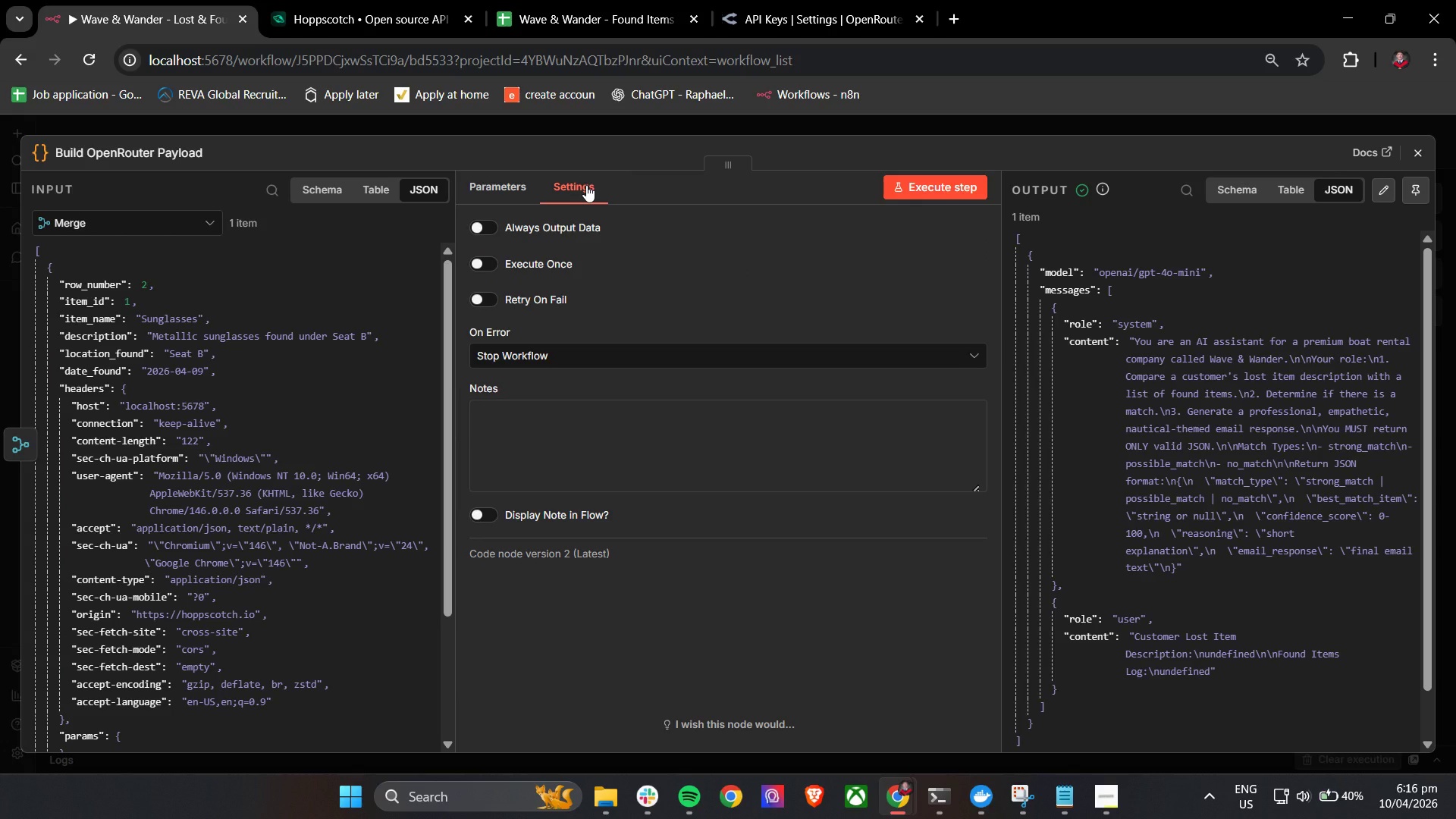 
left_click([586, 185])
 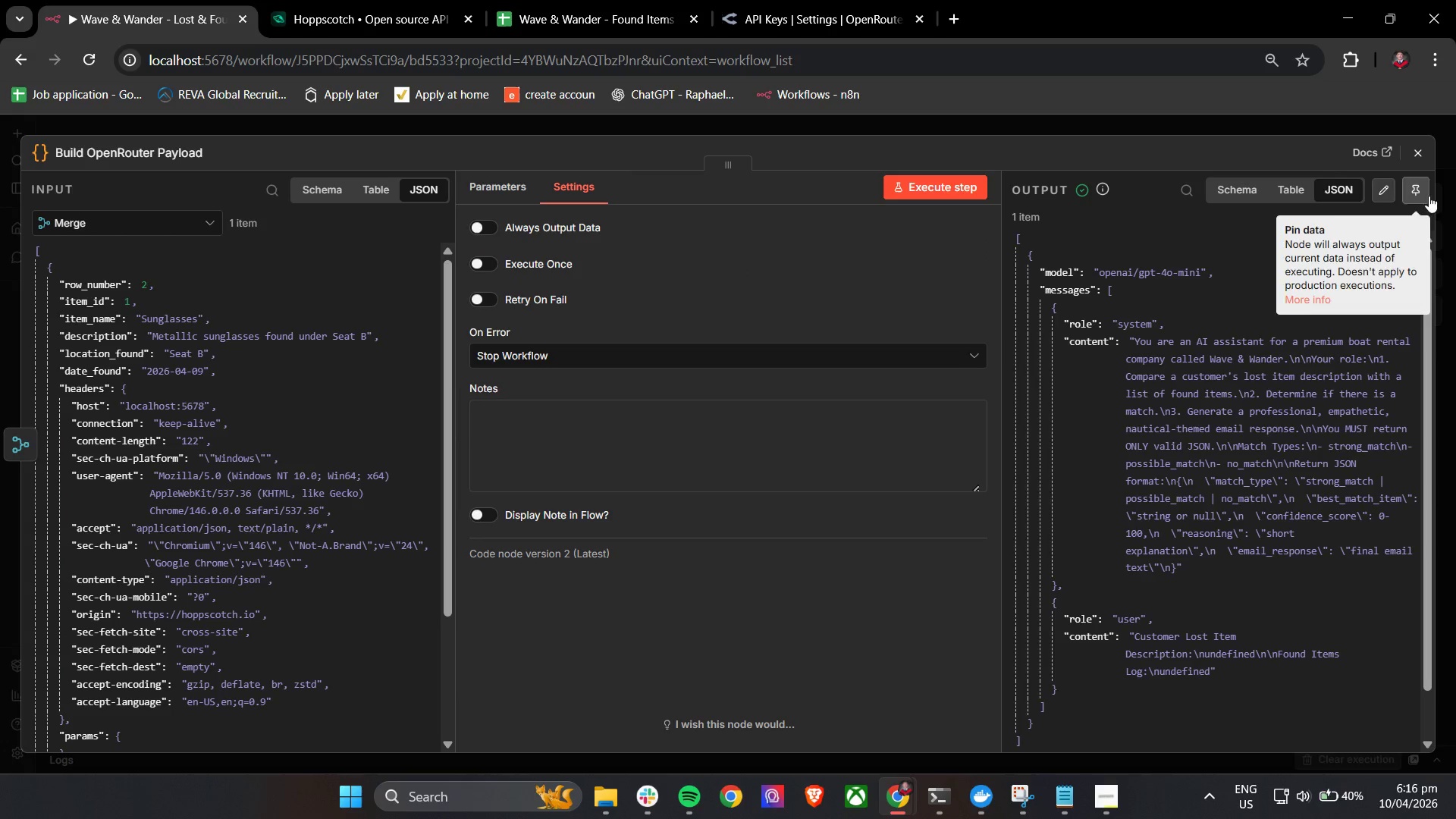 
left_click([1420, 158])
 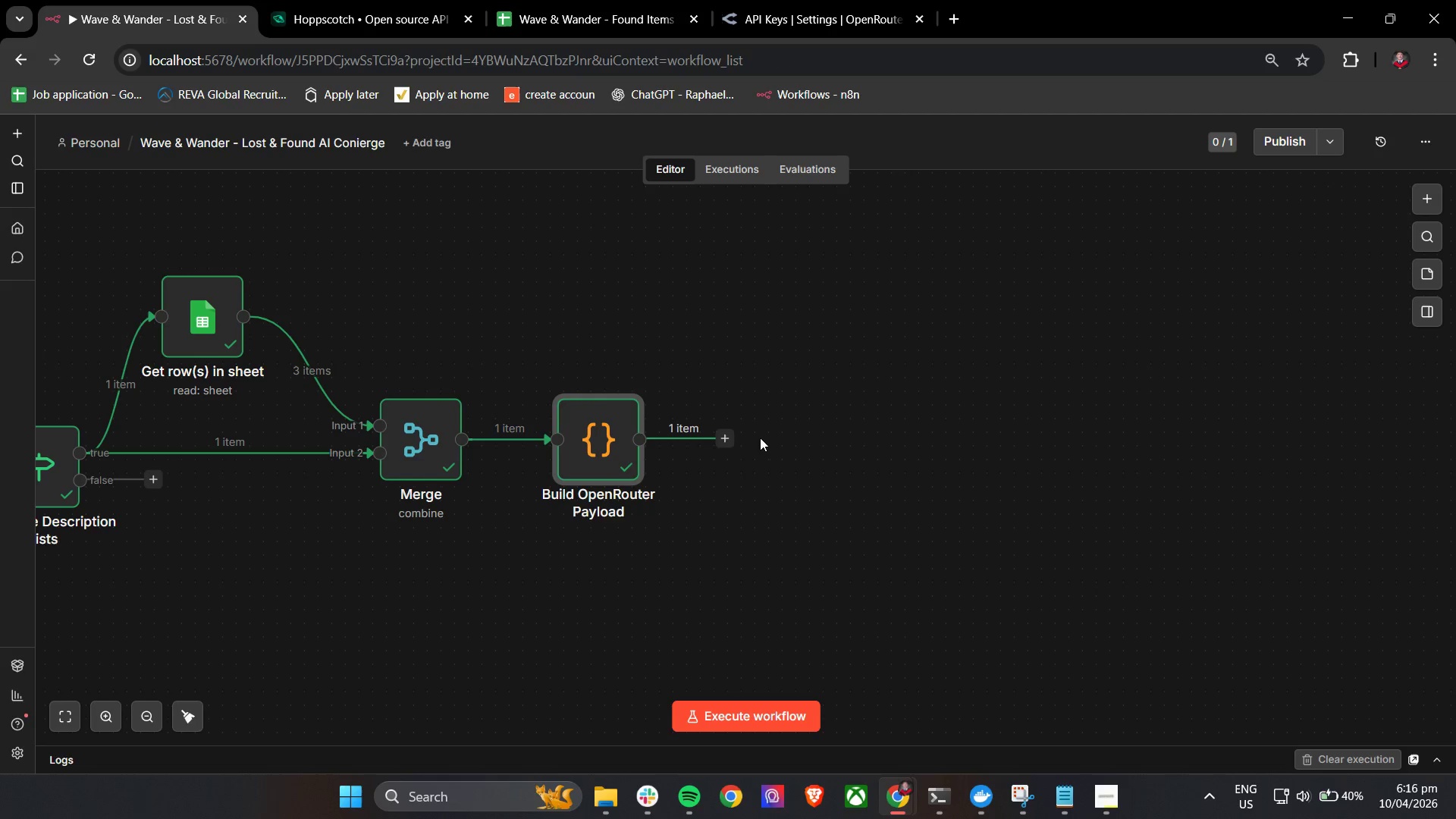 
left_click([732, 436])
 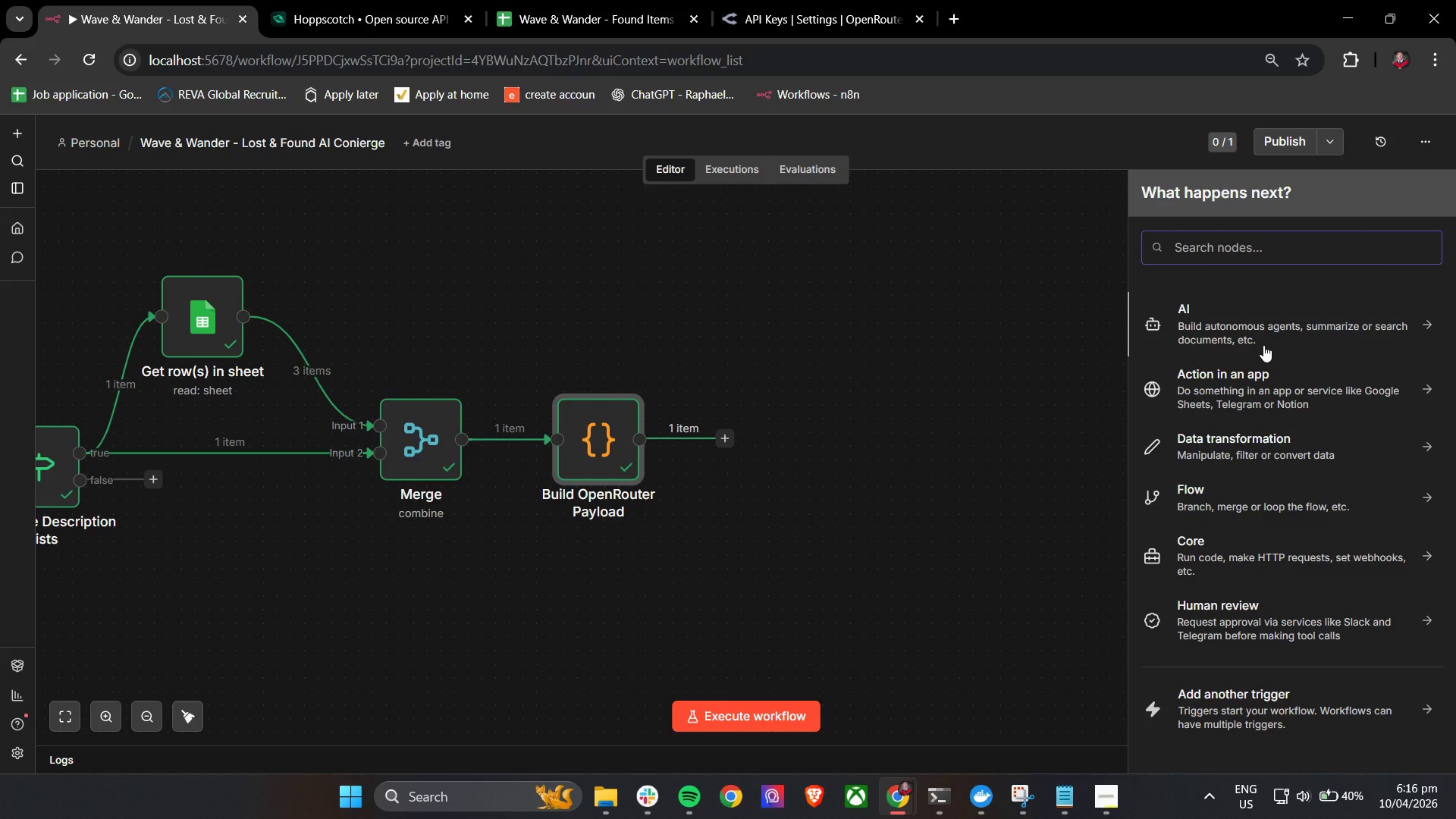 
wait(8.19)
 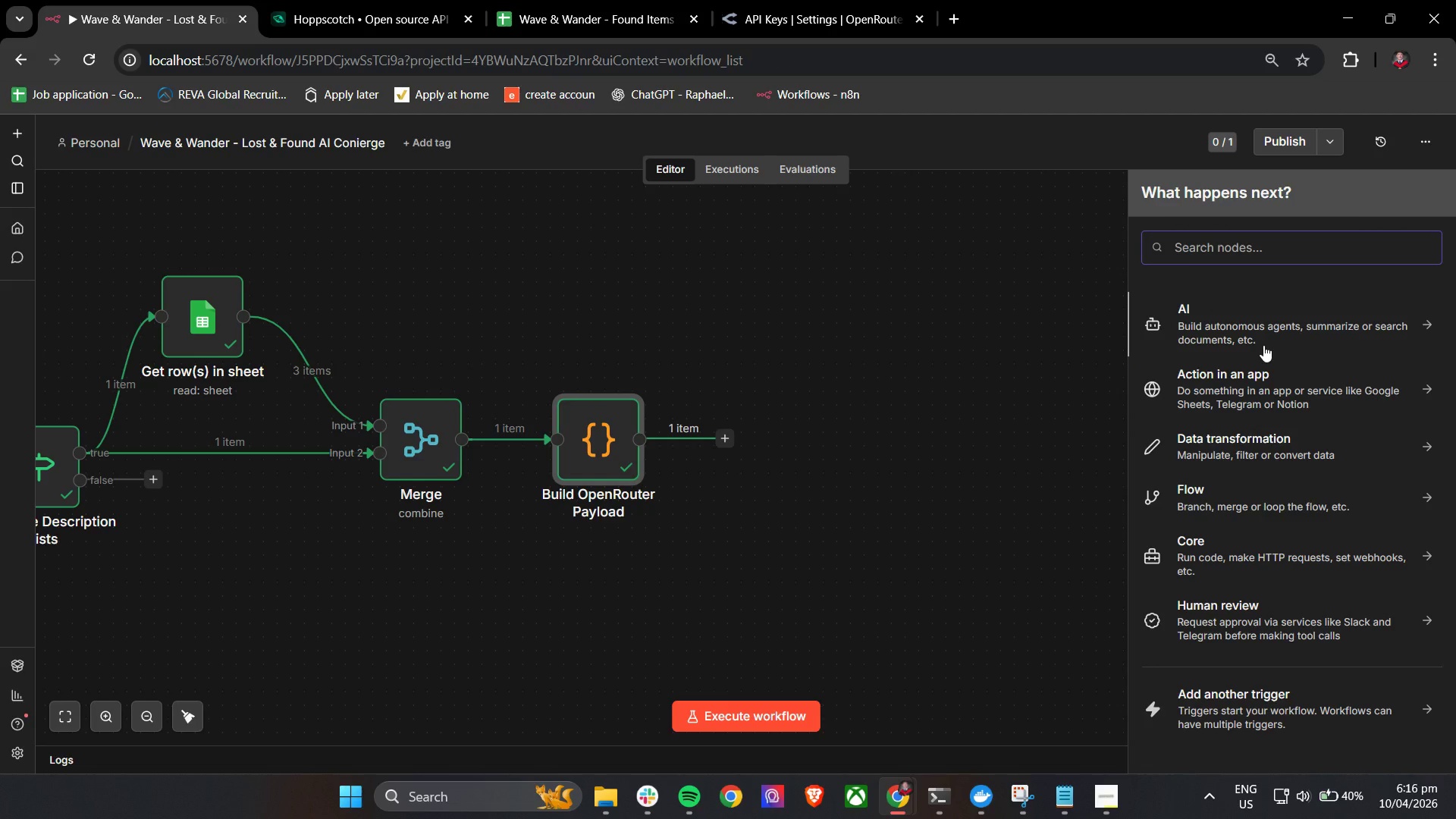 
left_click([1299, 251])
 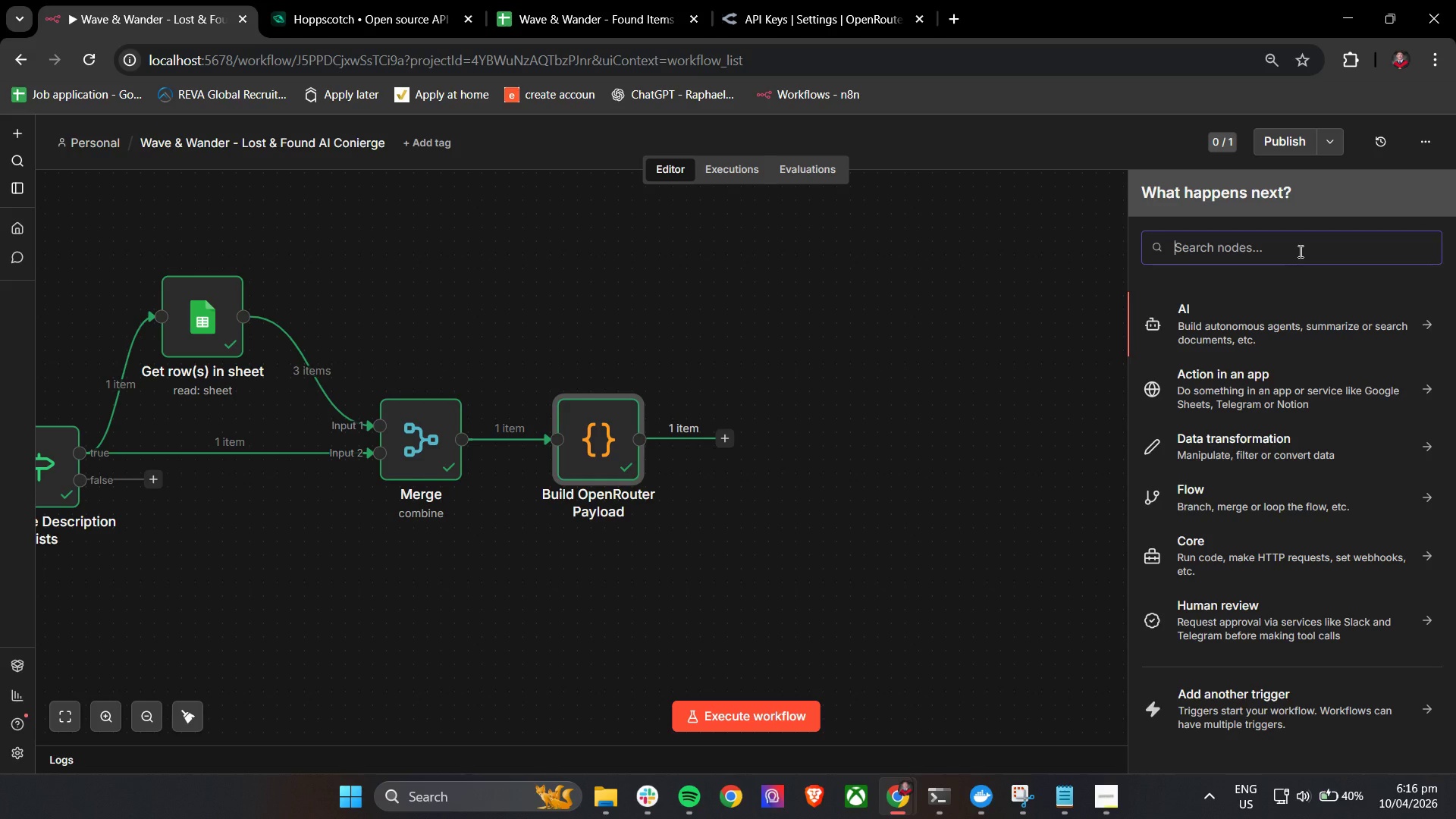 
type(http)
 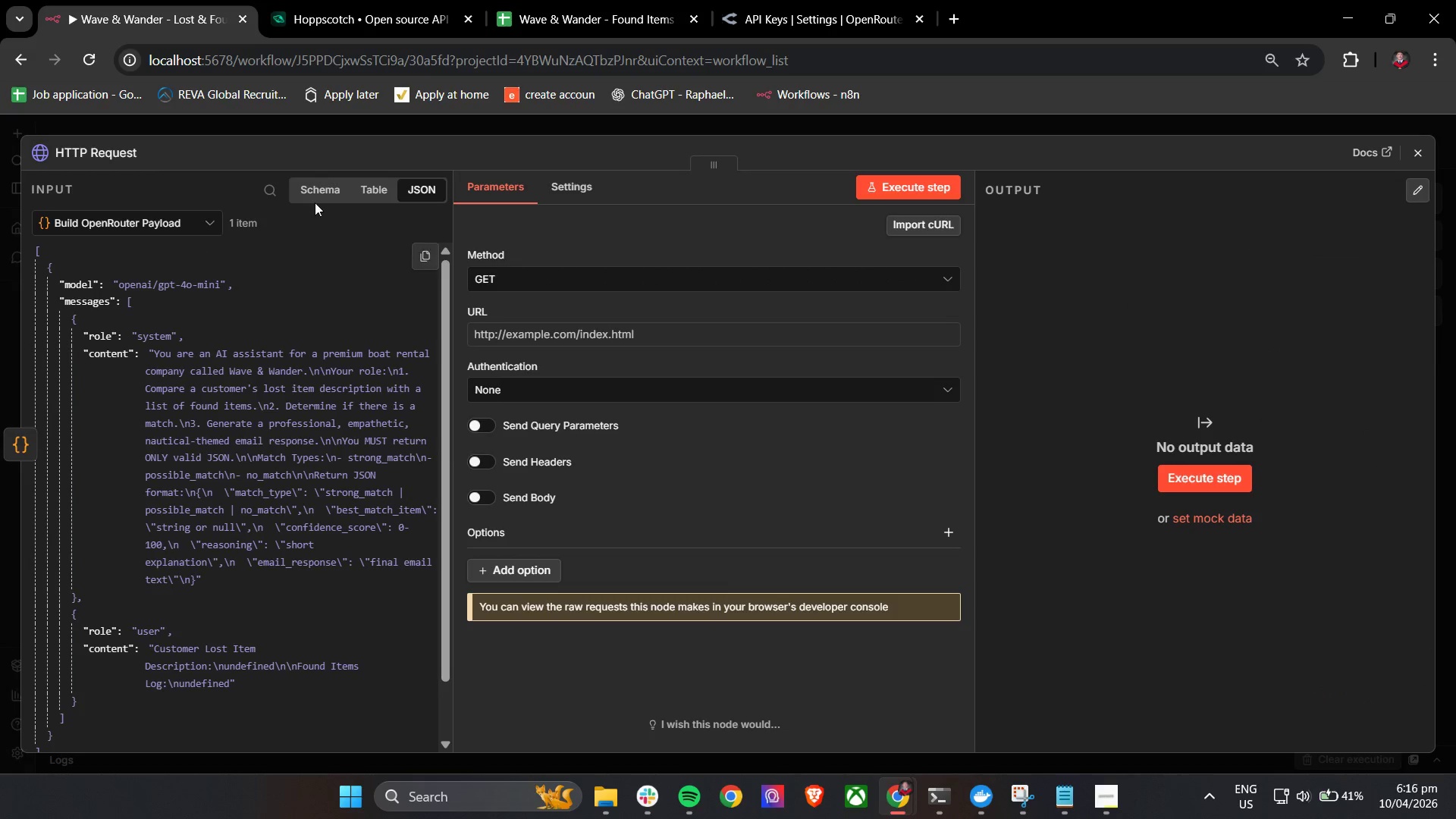 
left_click([554, 275])
 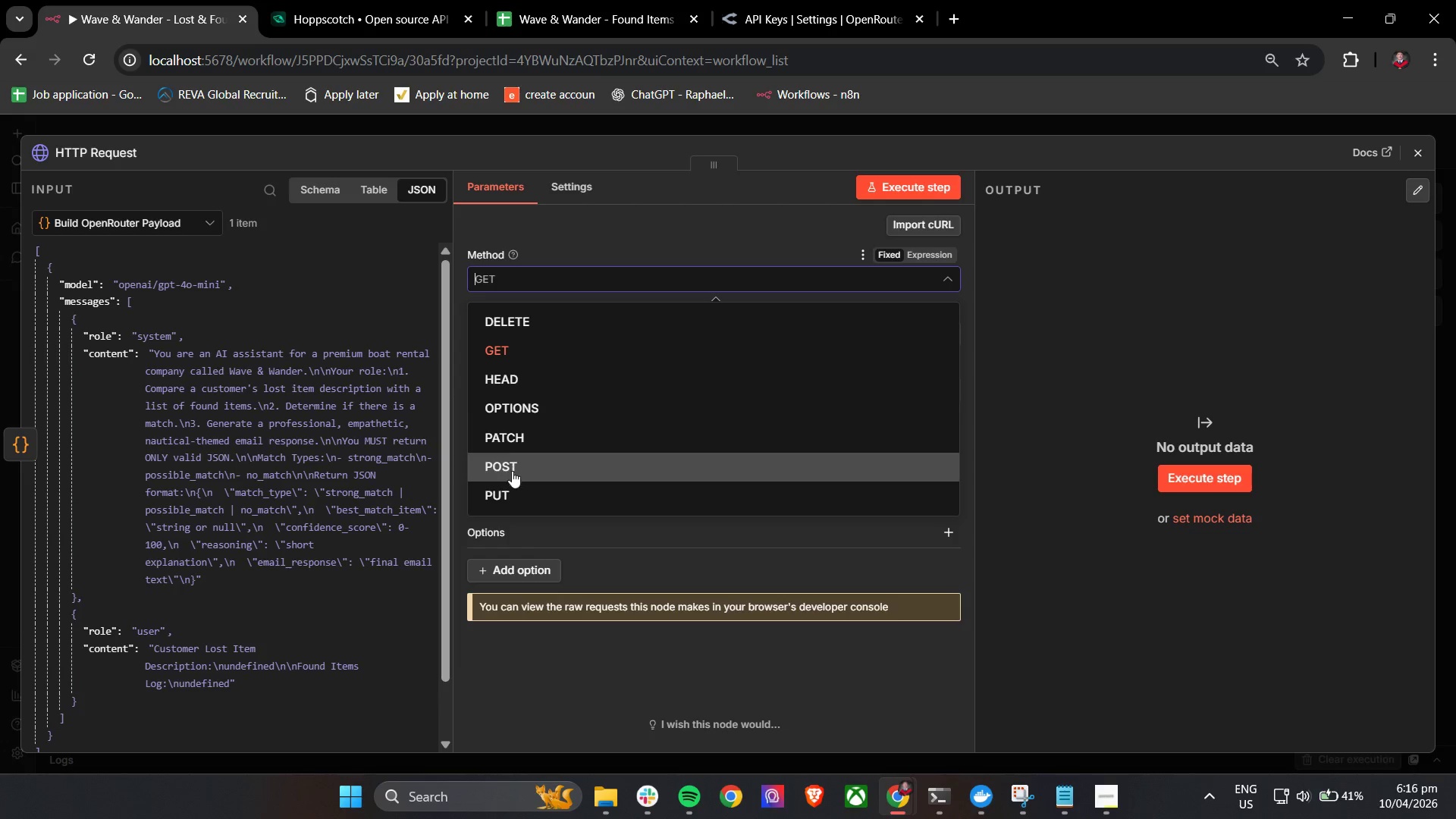 
left_click([526, 473])
 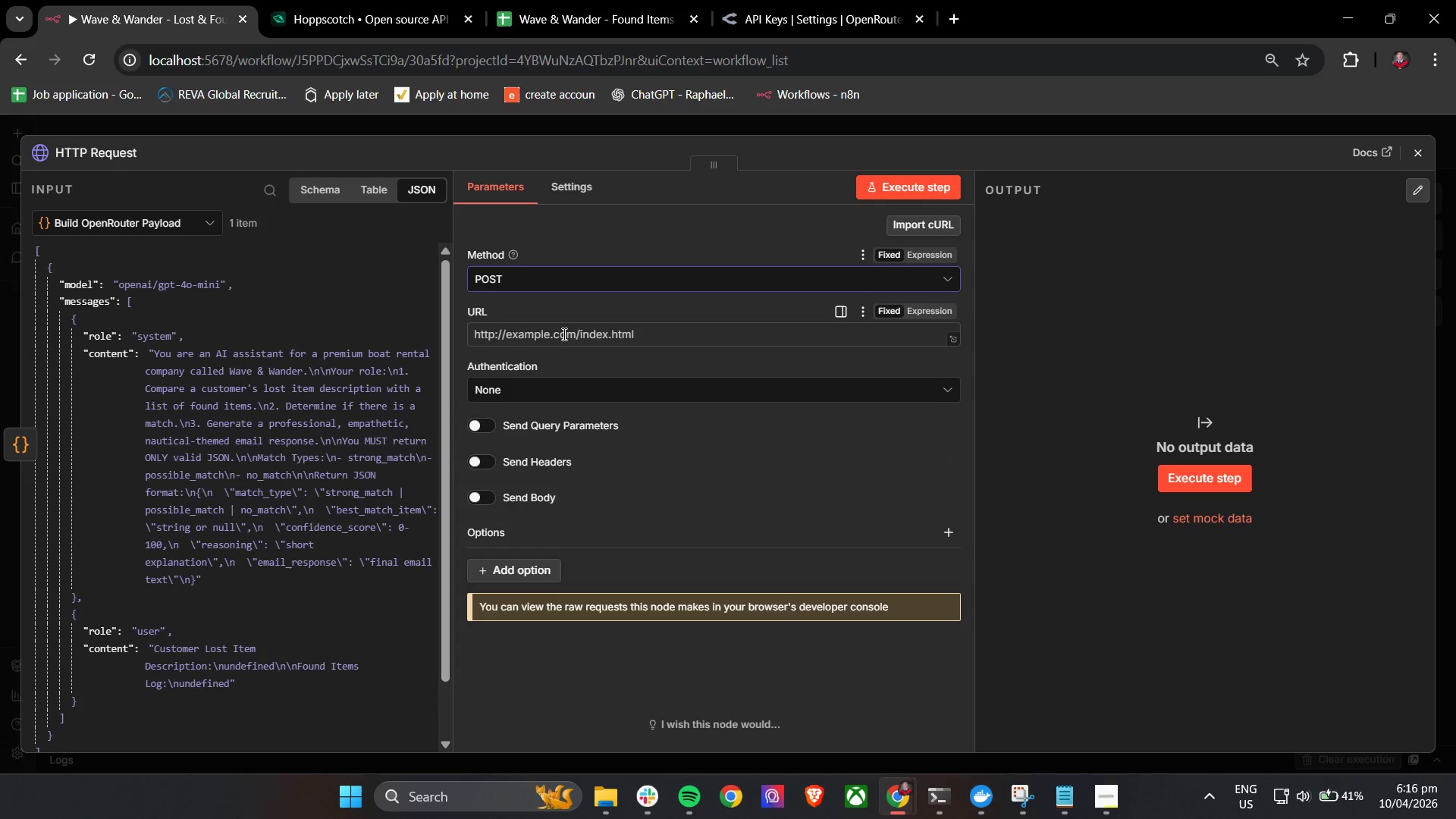 
double_click([579, 339])
 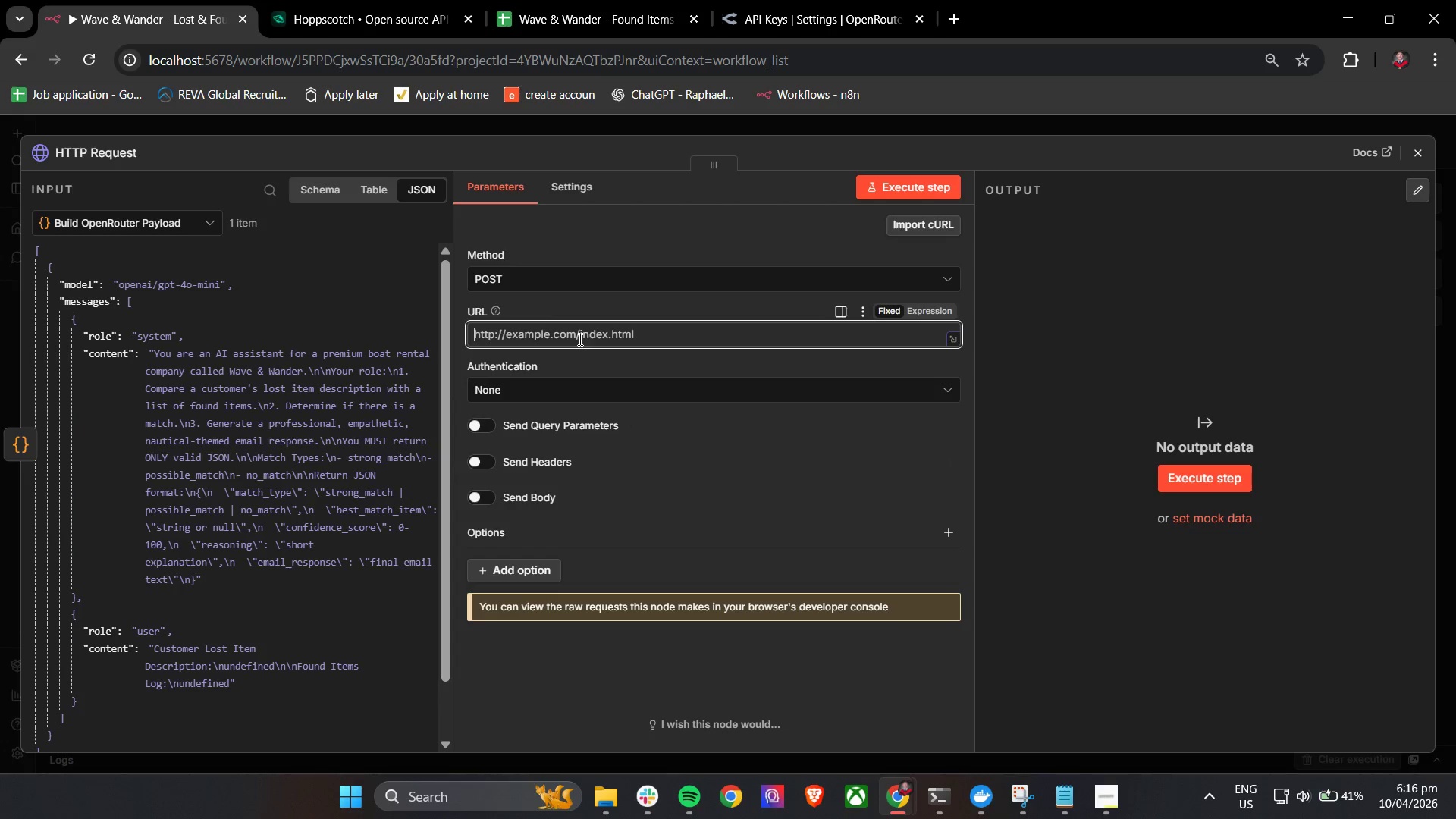 
triple_click([579, 339])
 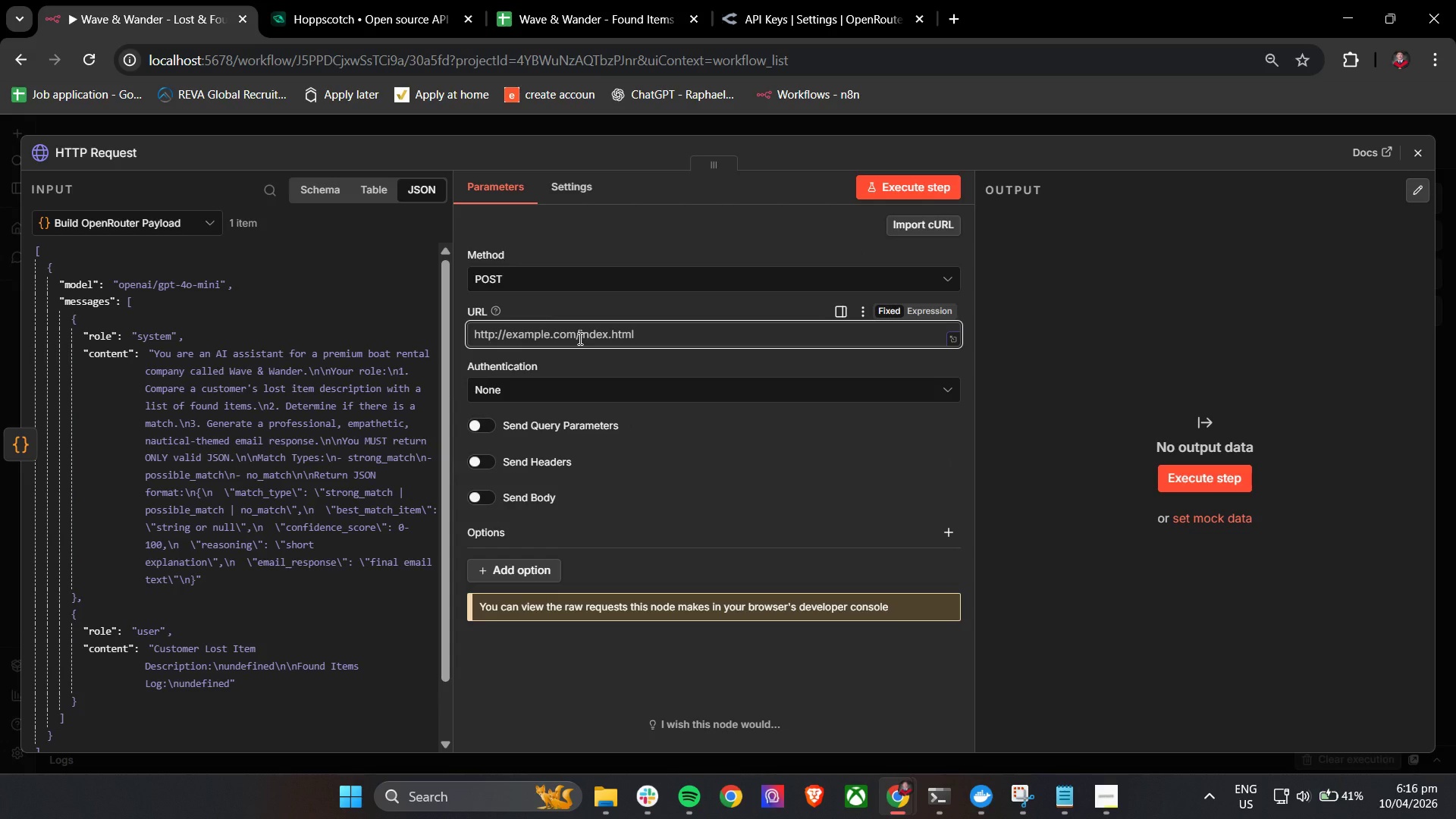 
wait(8.61)
 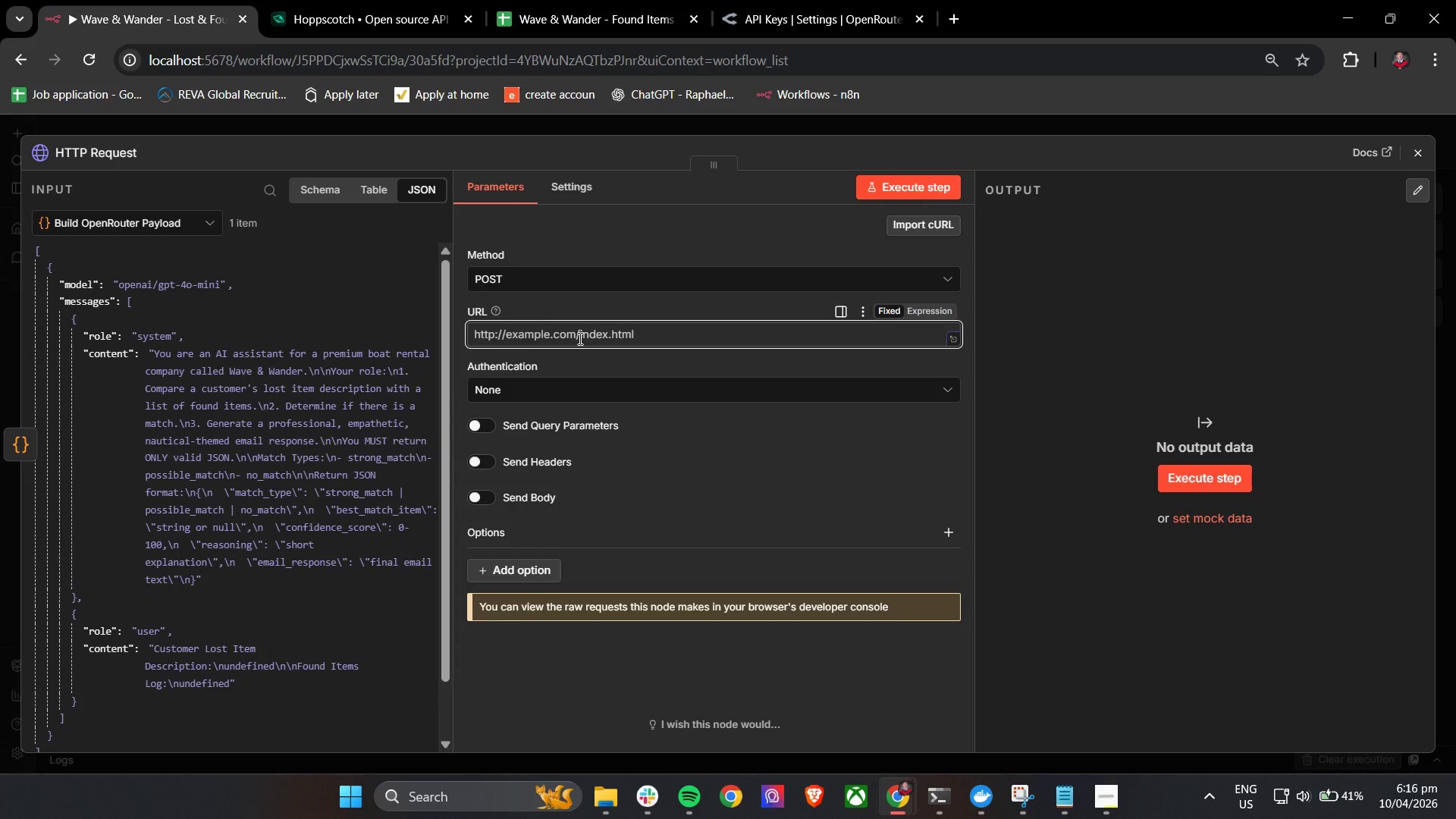 
mouse_move([608, 331])
 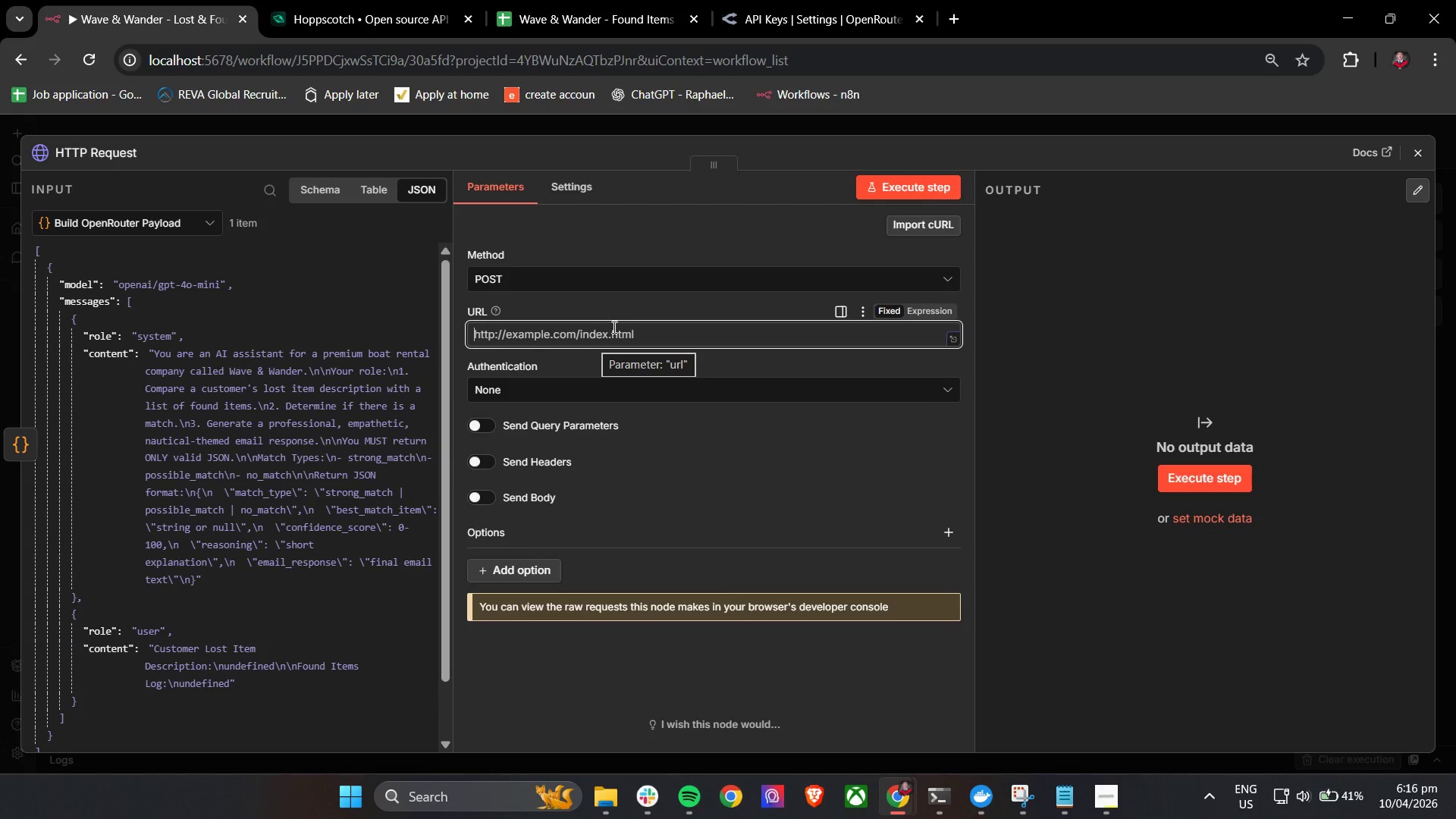 
wait(14.46)
 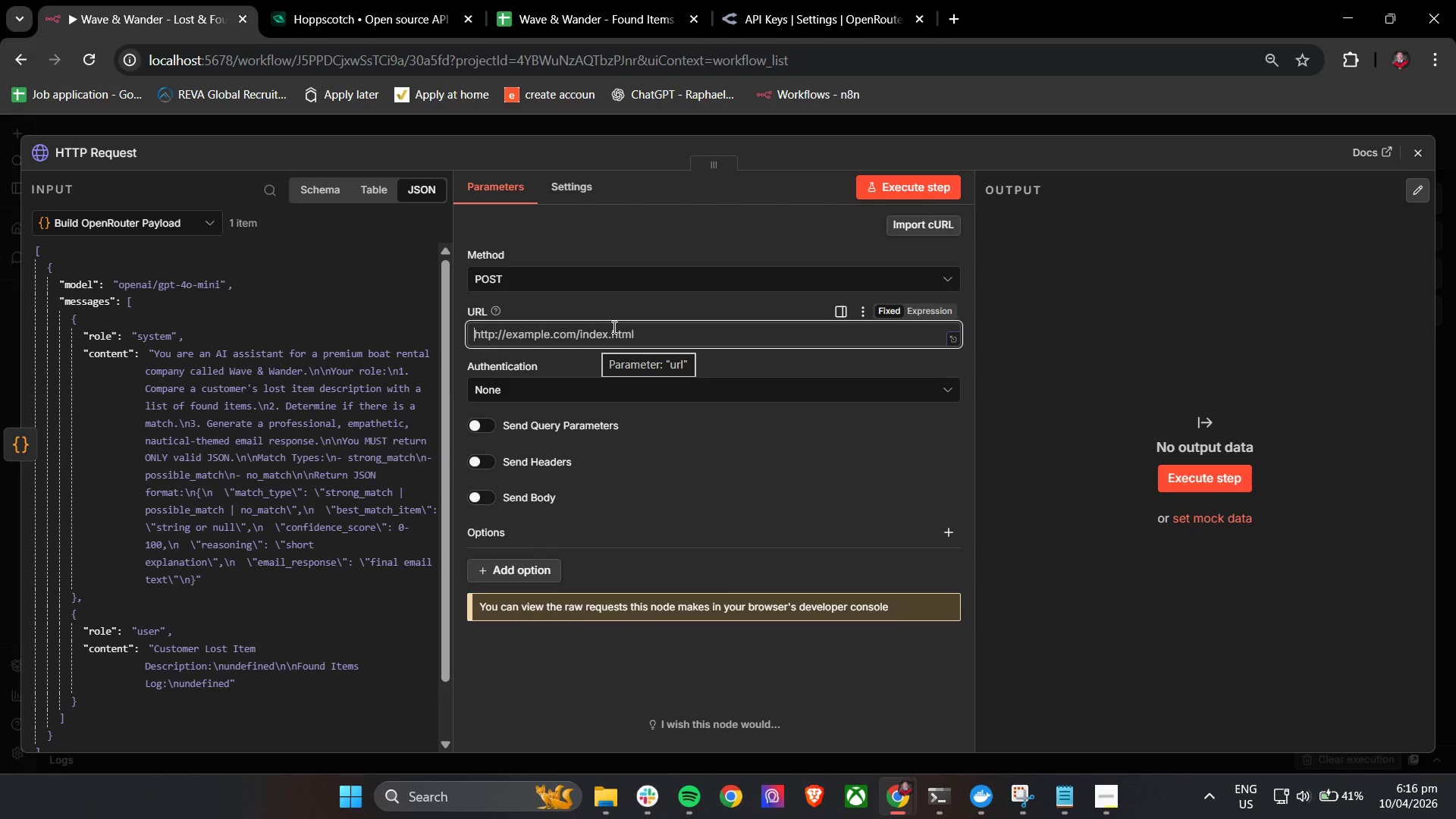 
type(https://openrouter.ai/api/v1chat)
 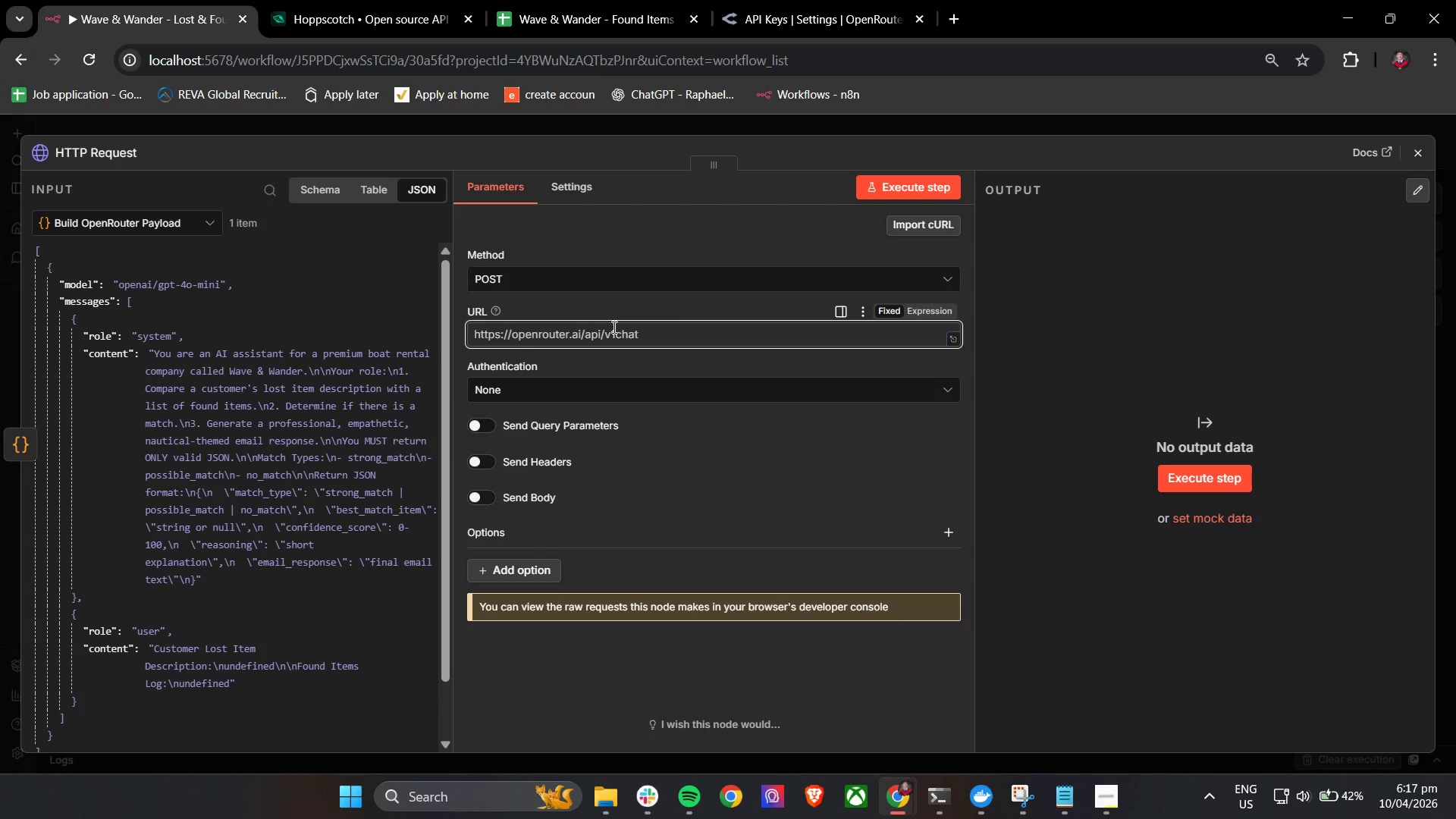 
type(/completions)
 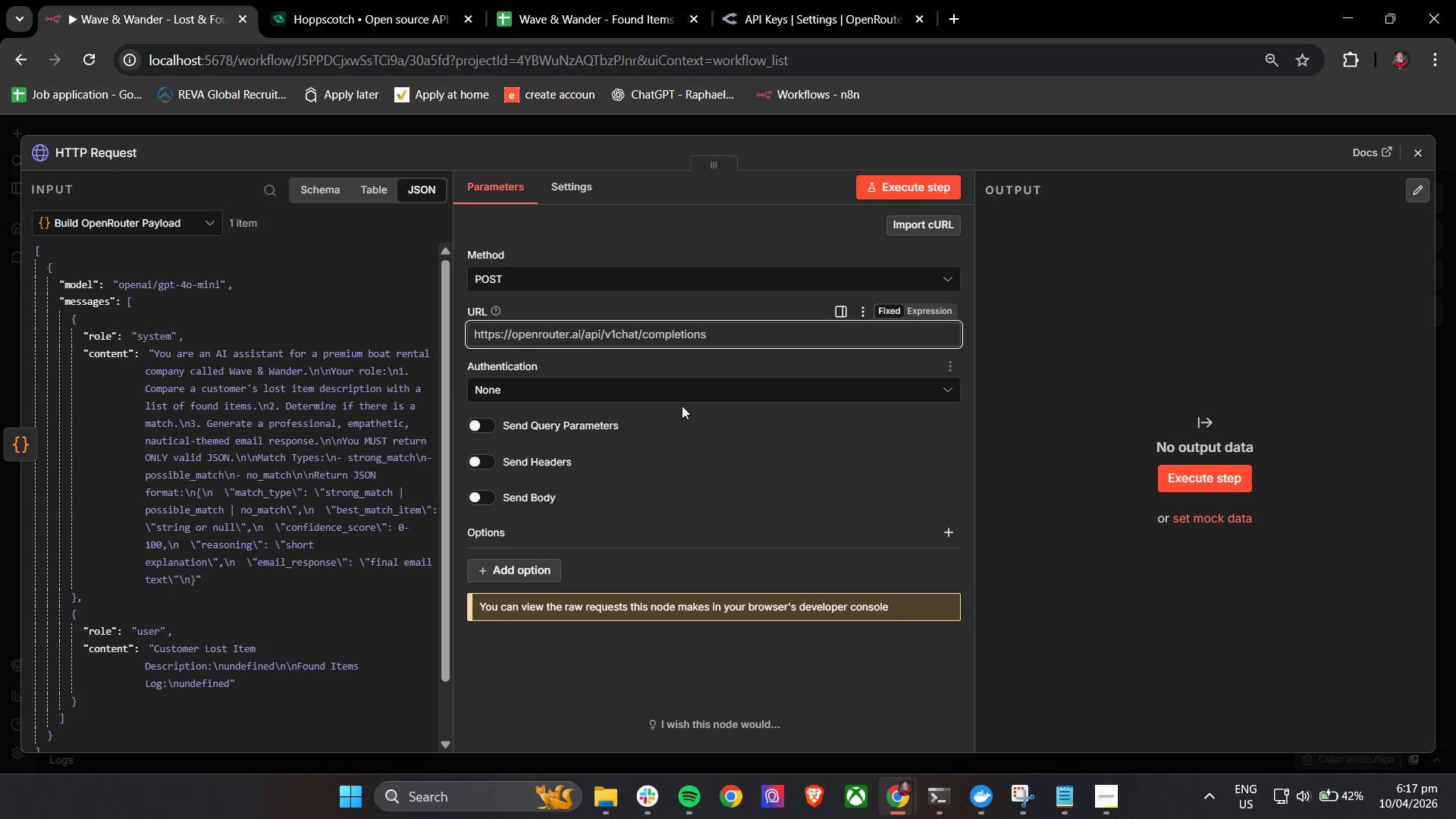 
left_click([686, 412])
 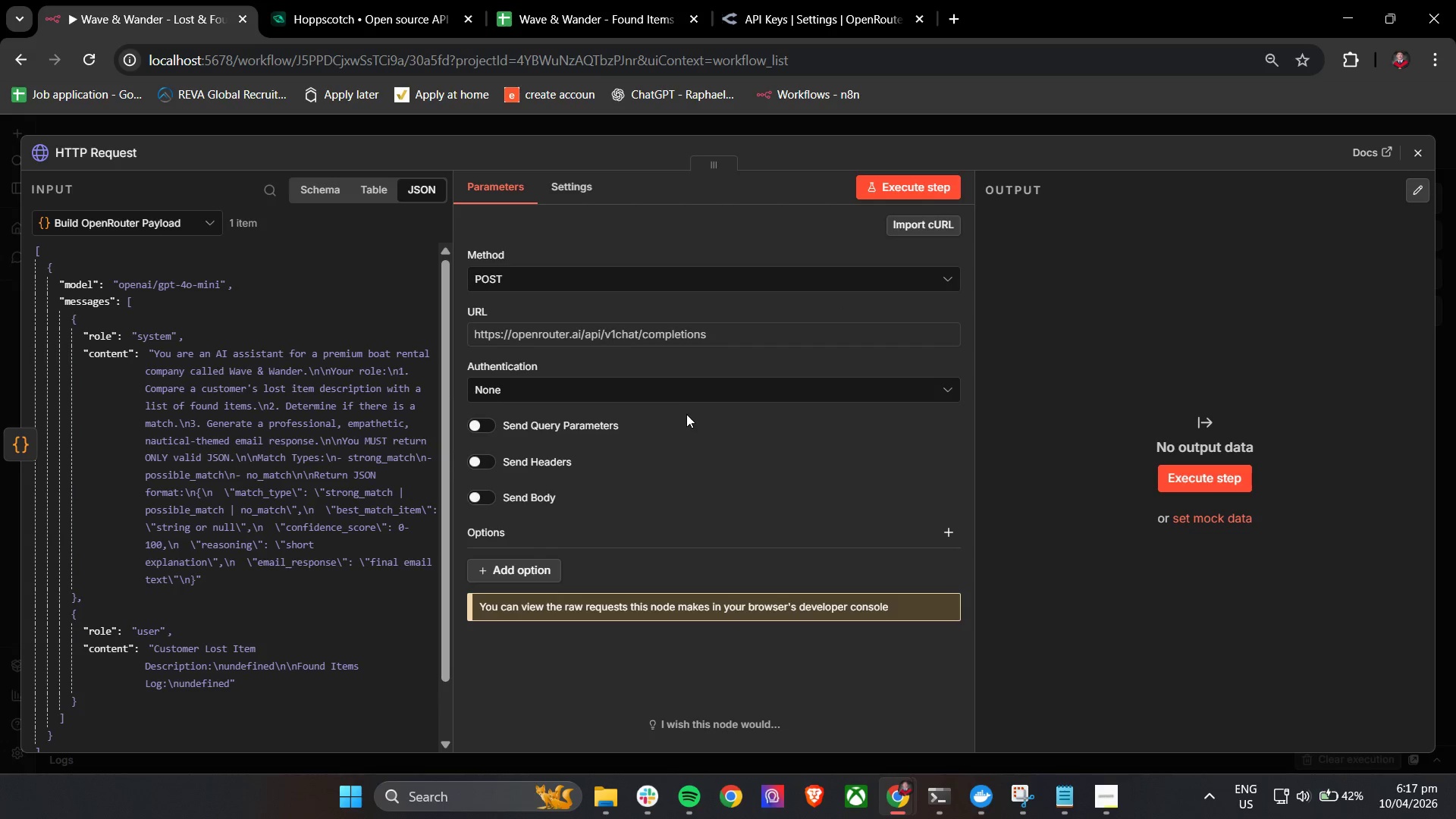 
wait(5.53)
 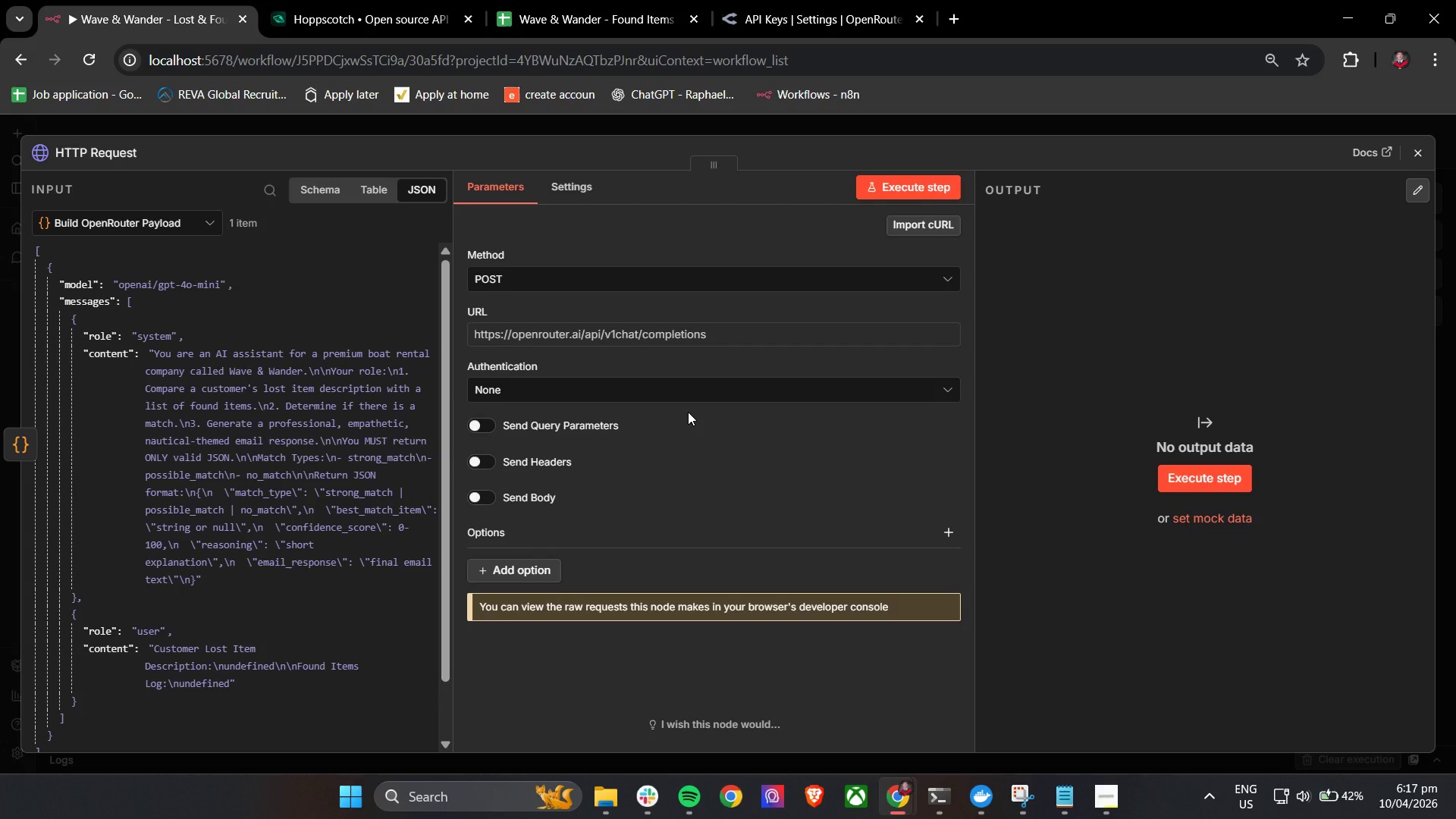 
left_click([482, 460])
 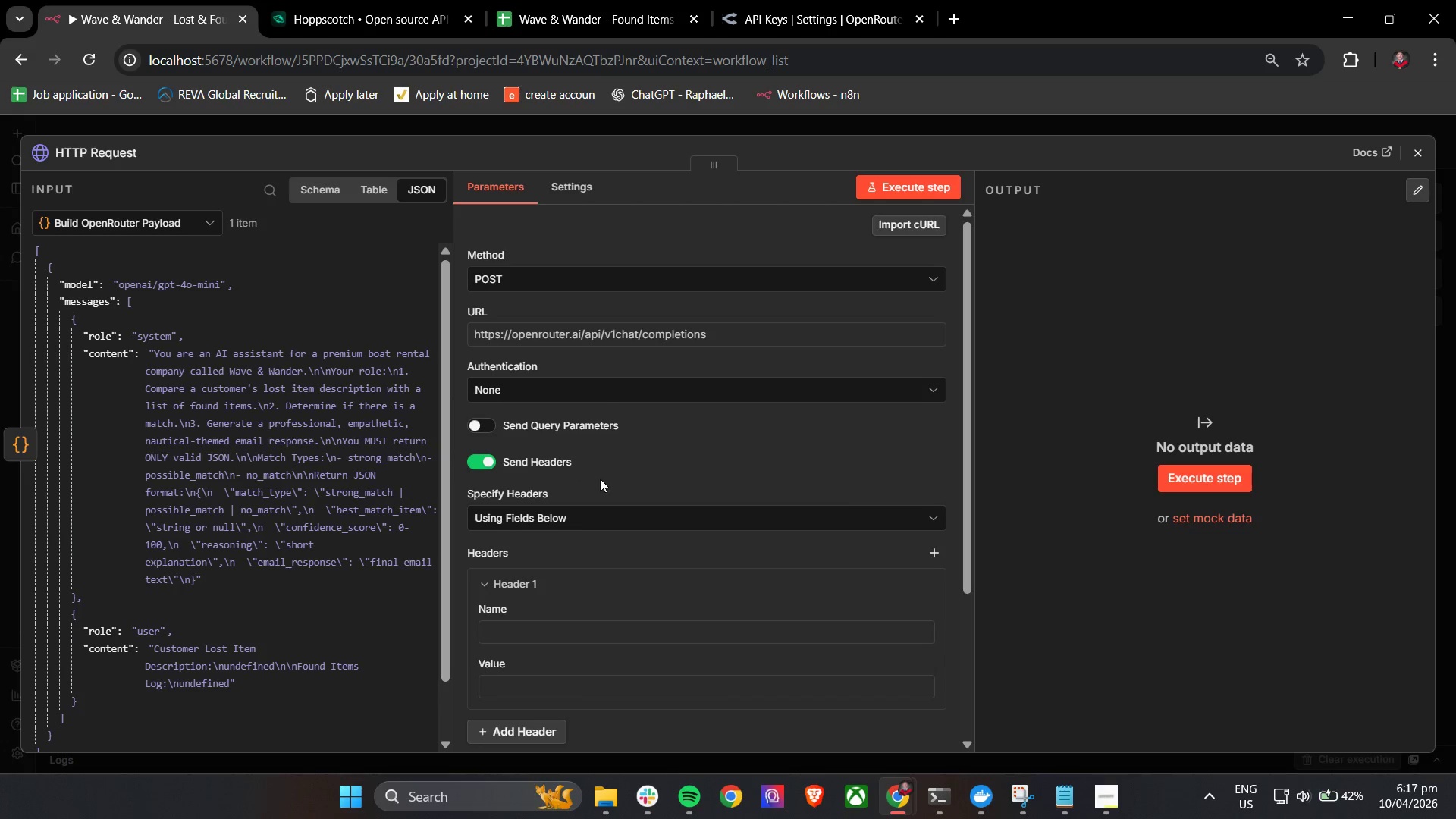 
wait(6.31)
 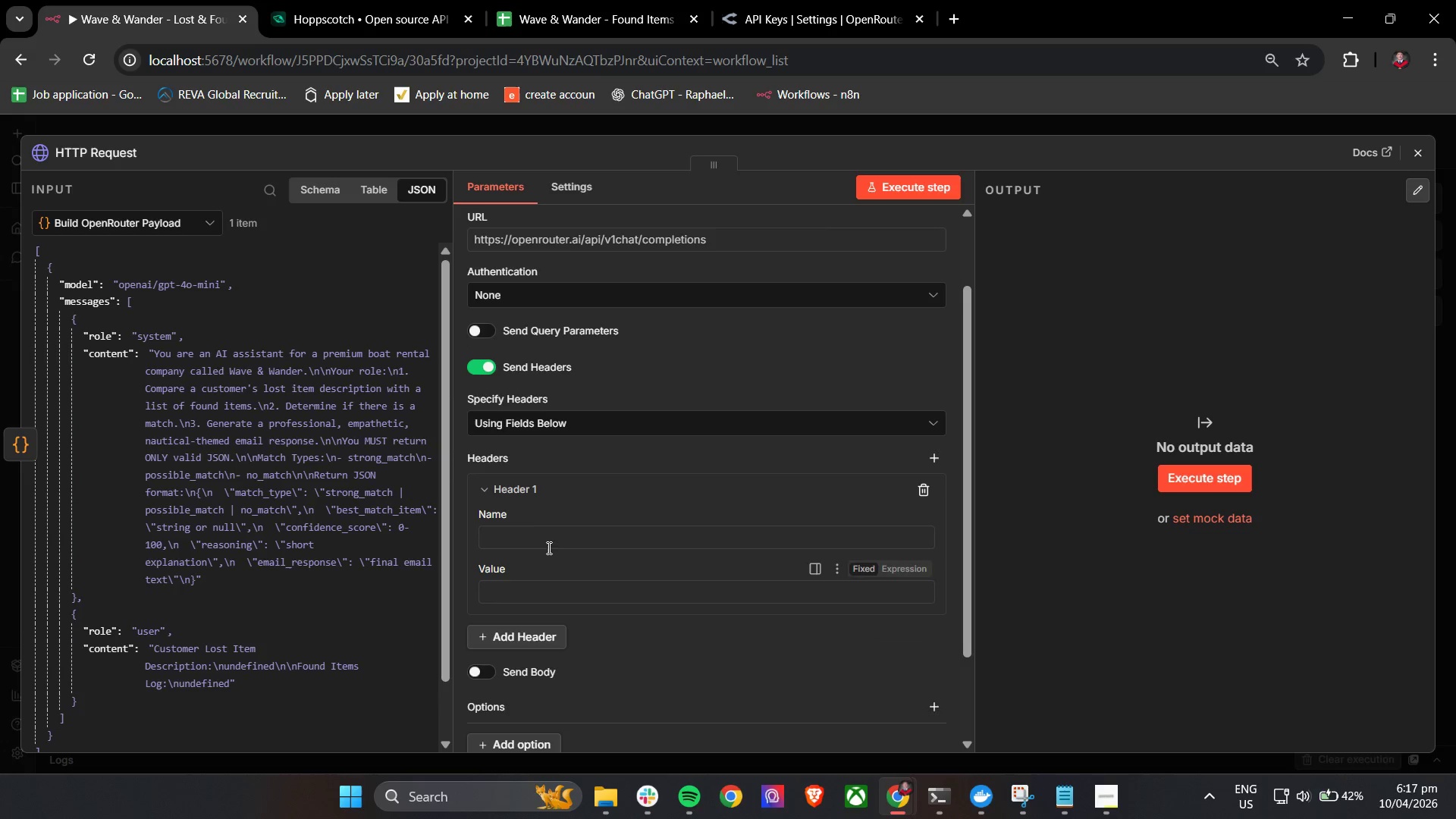 
left_click([544, 537])
 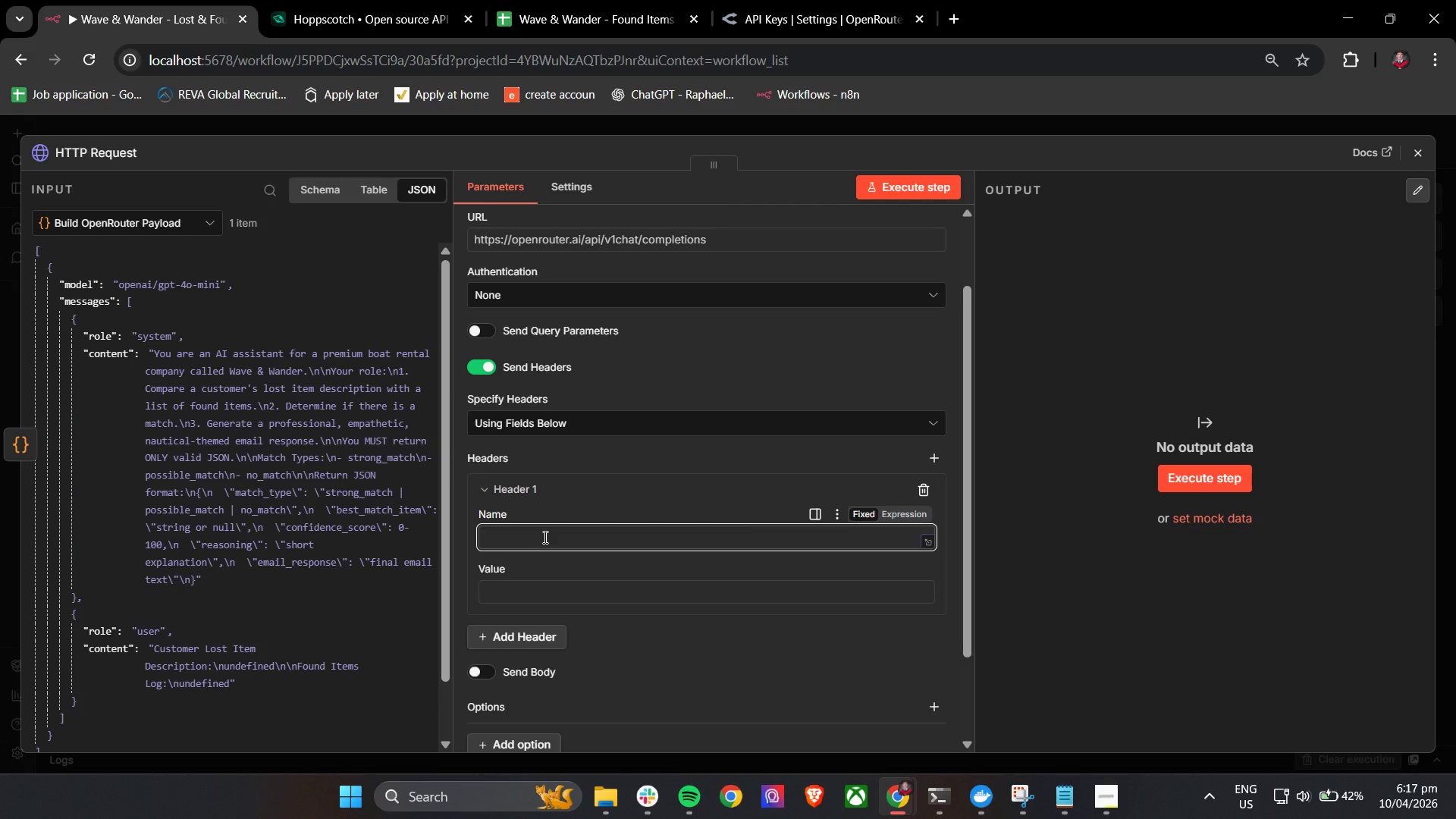 
scroll: coordinate [541, 578], scroll_direction: down, amount: 1.0
 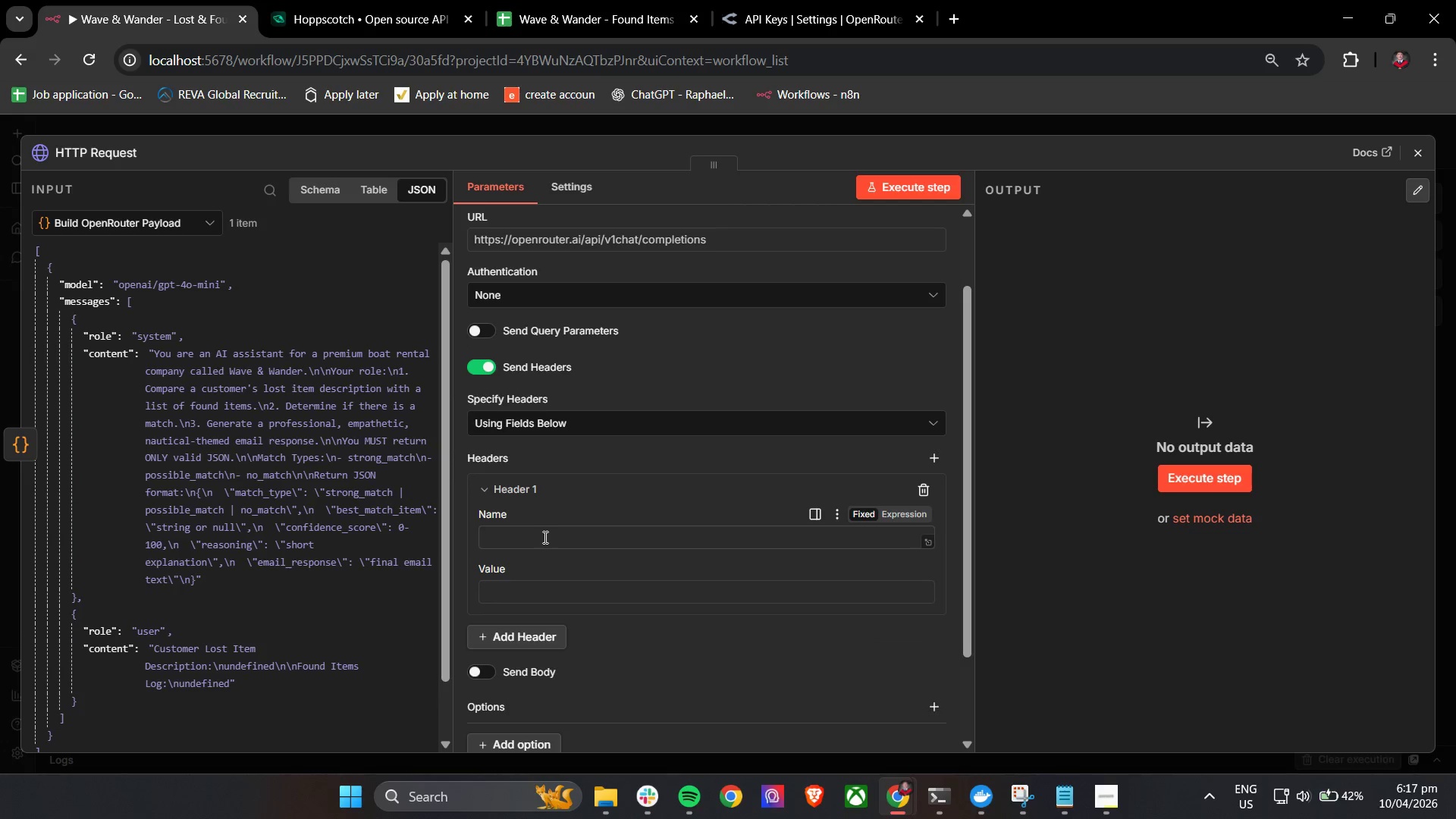 
type(Auto)
key(Backspace)
type(horization)
 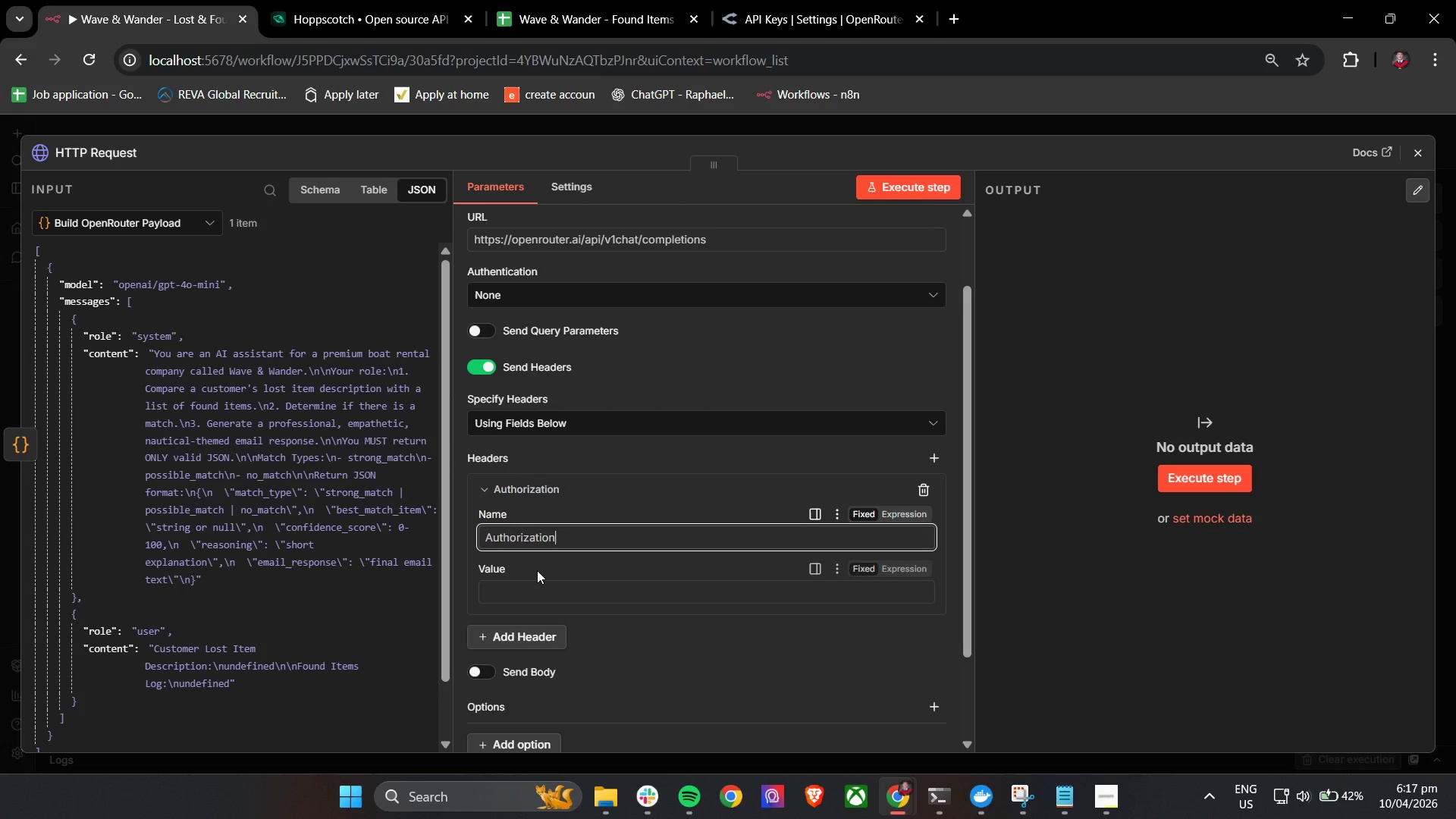 
left_click([532, 587])
 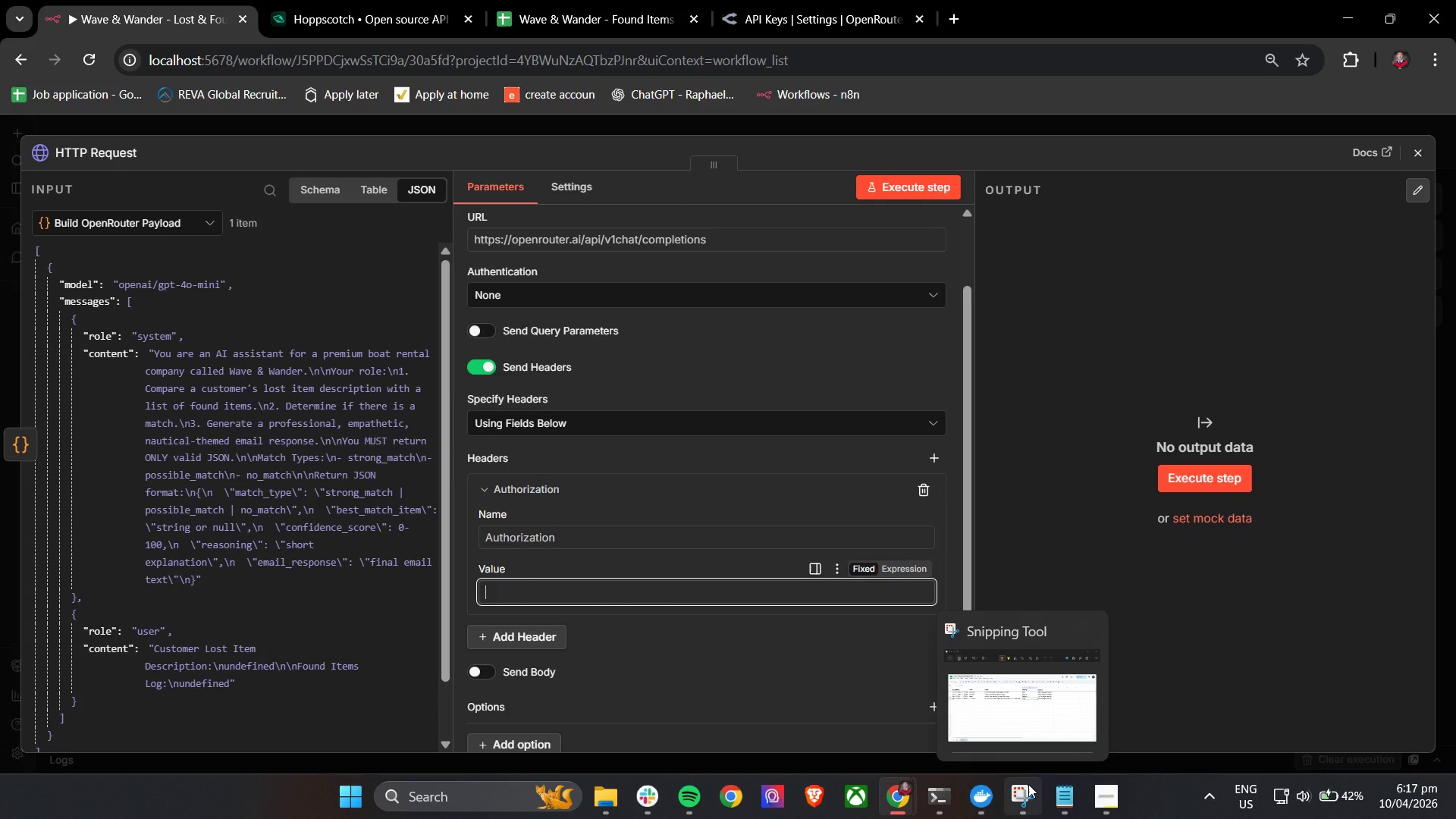 
left_click([1056, 801])
 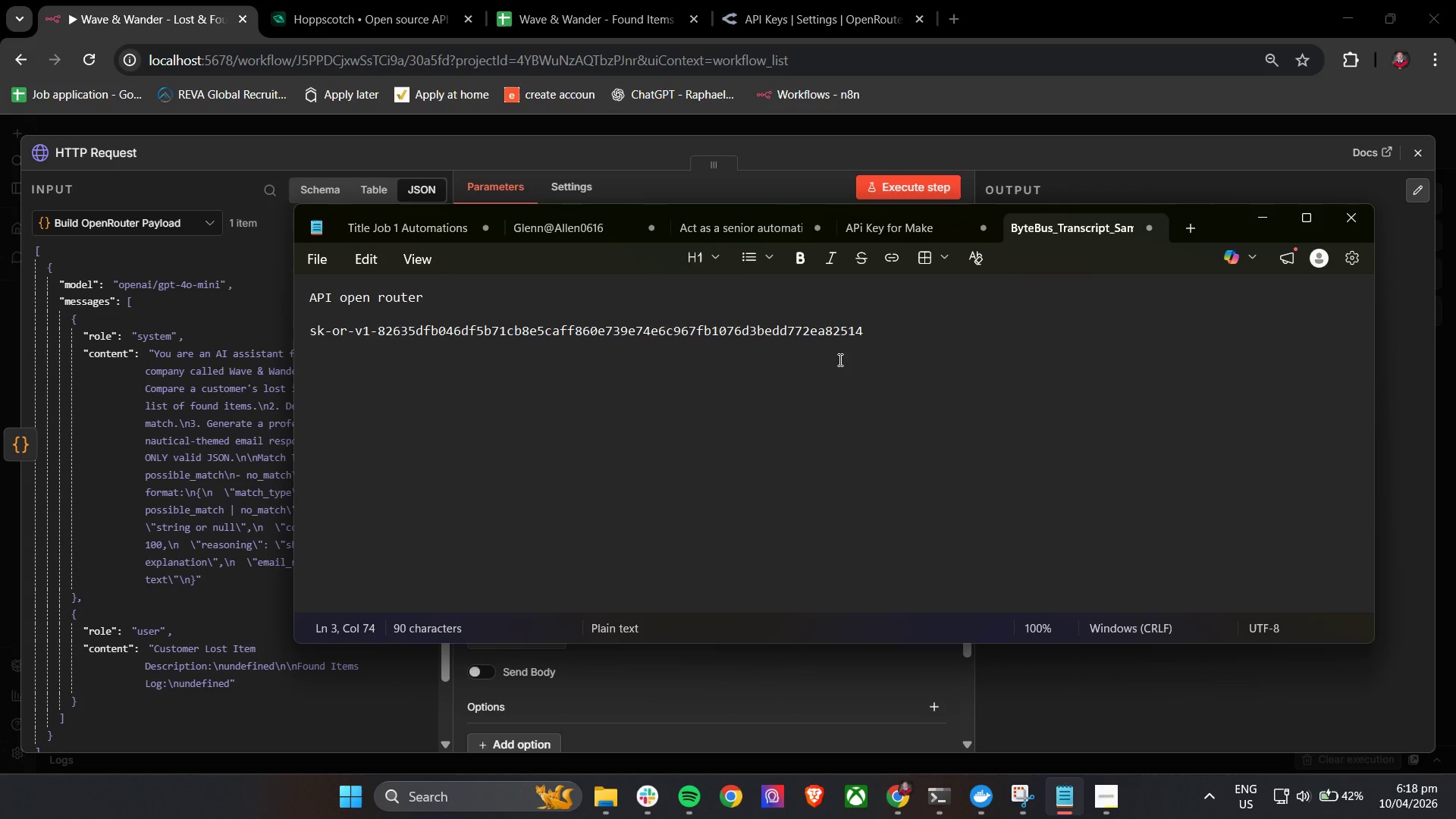 
left_click_drag(start_coordinate=[890, 335], to_coordinate=[302, 349])
 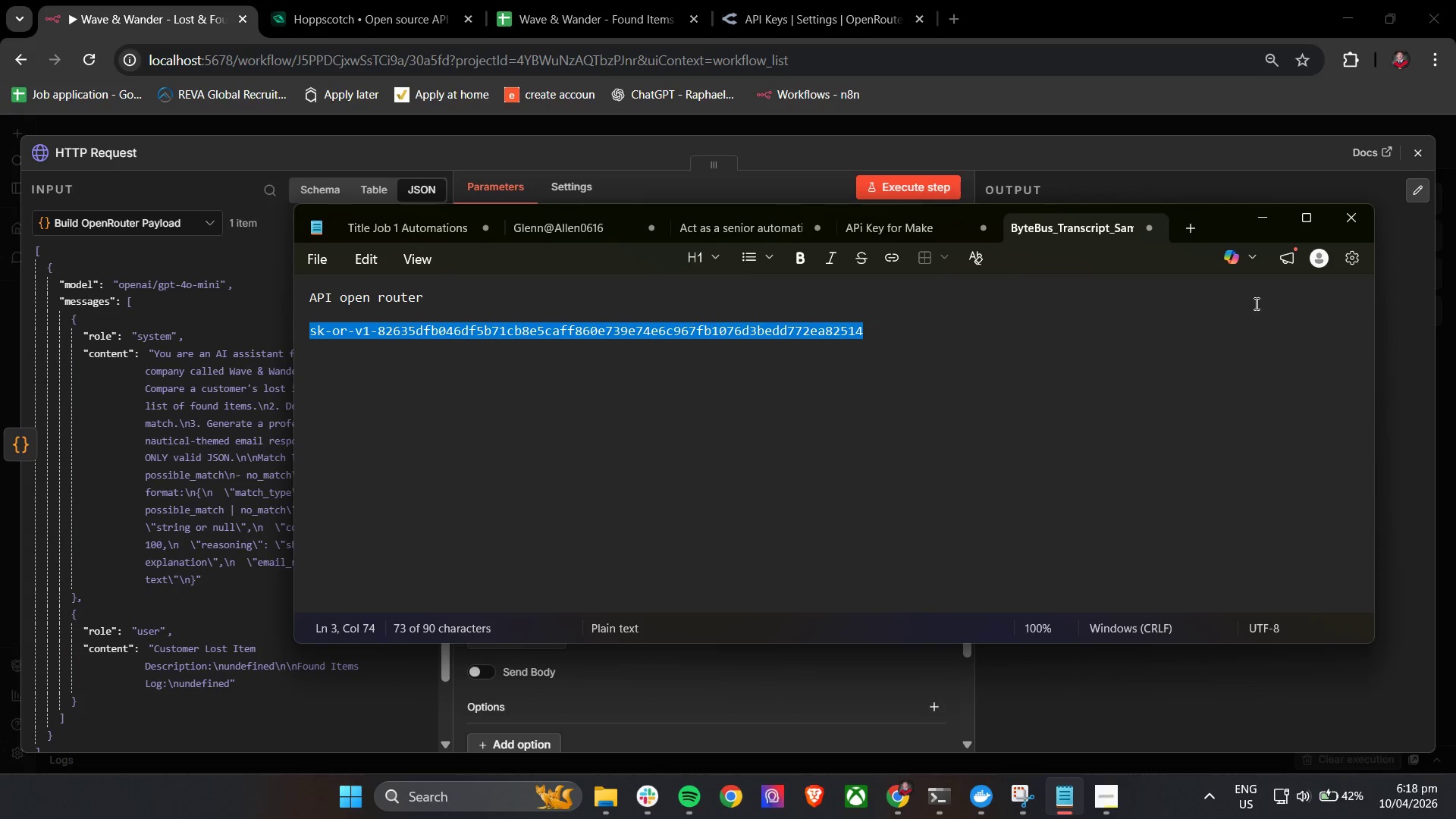 
key(Control+C)
 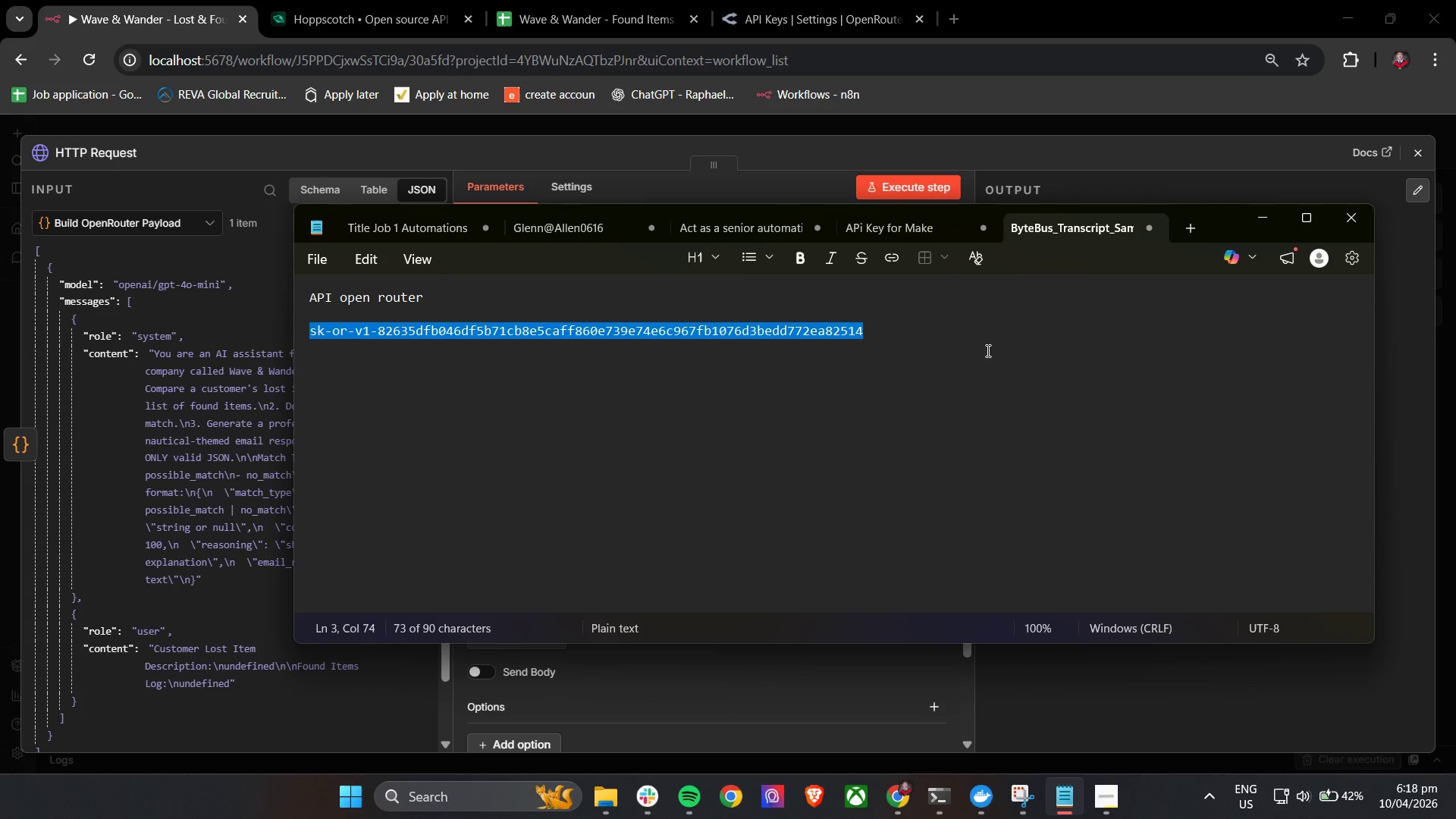 
key(Control+C)
 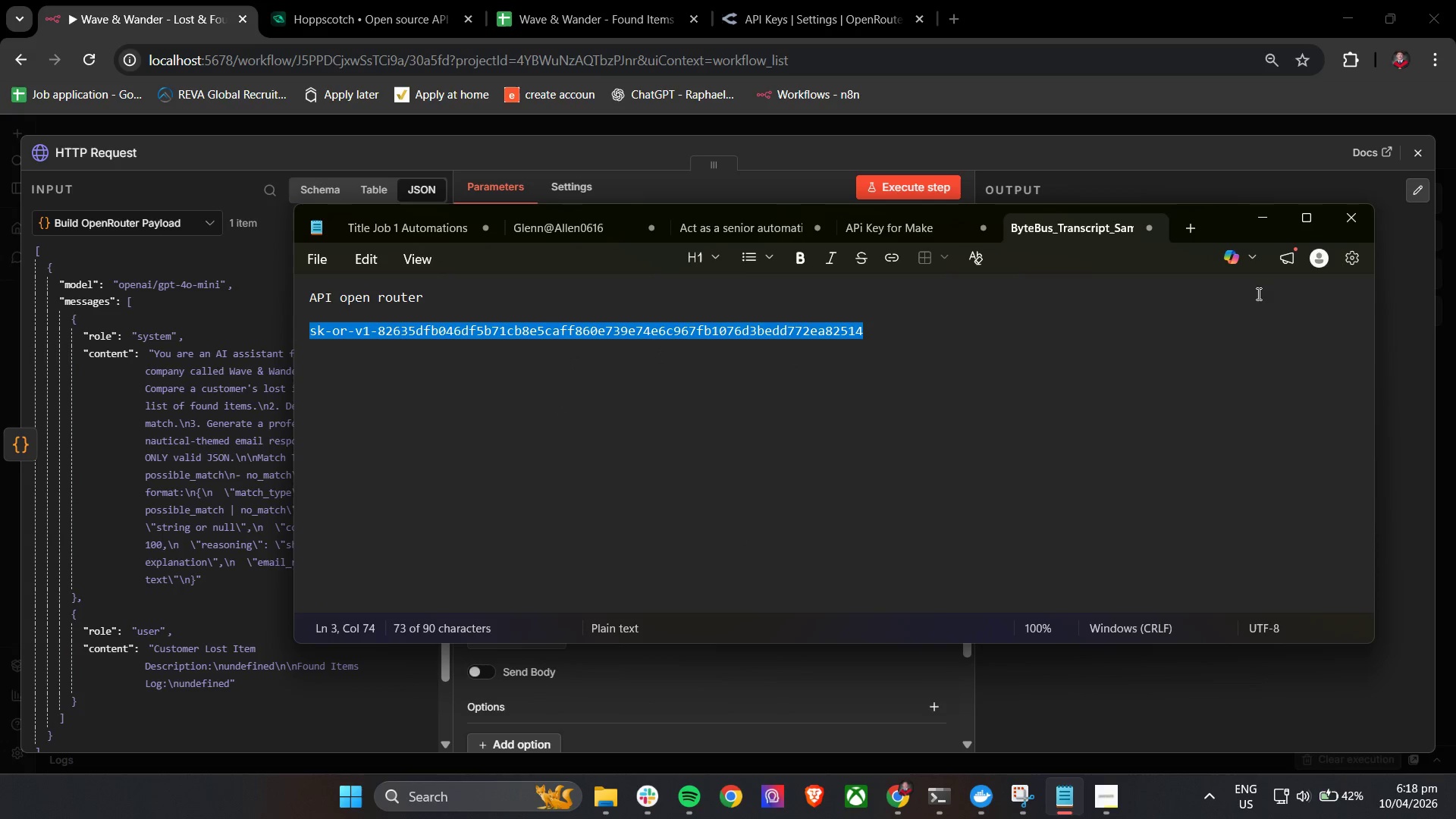 
key(Control+C)
 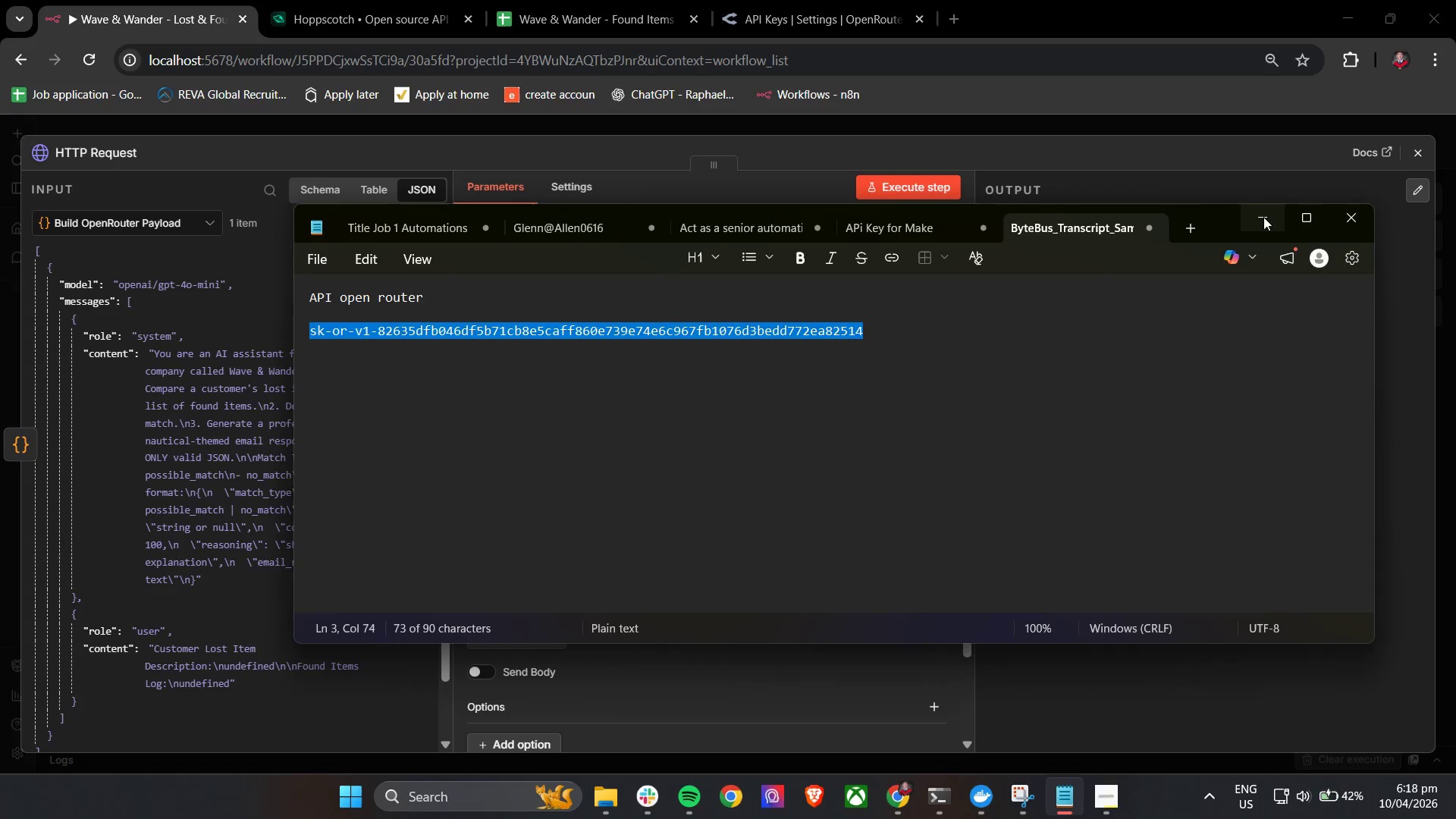 
left_click([1263, 216])
 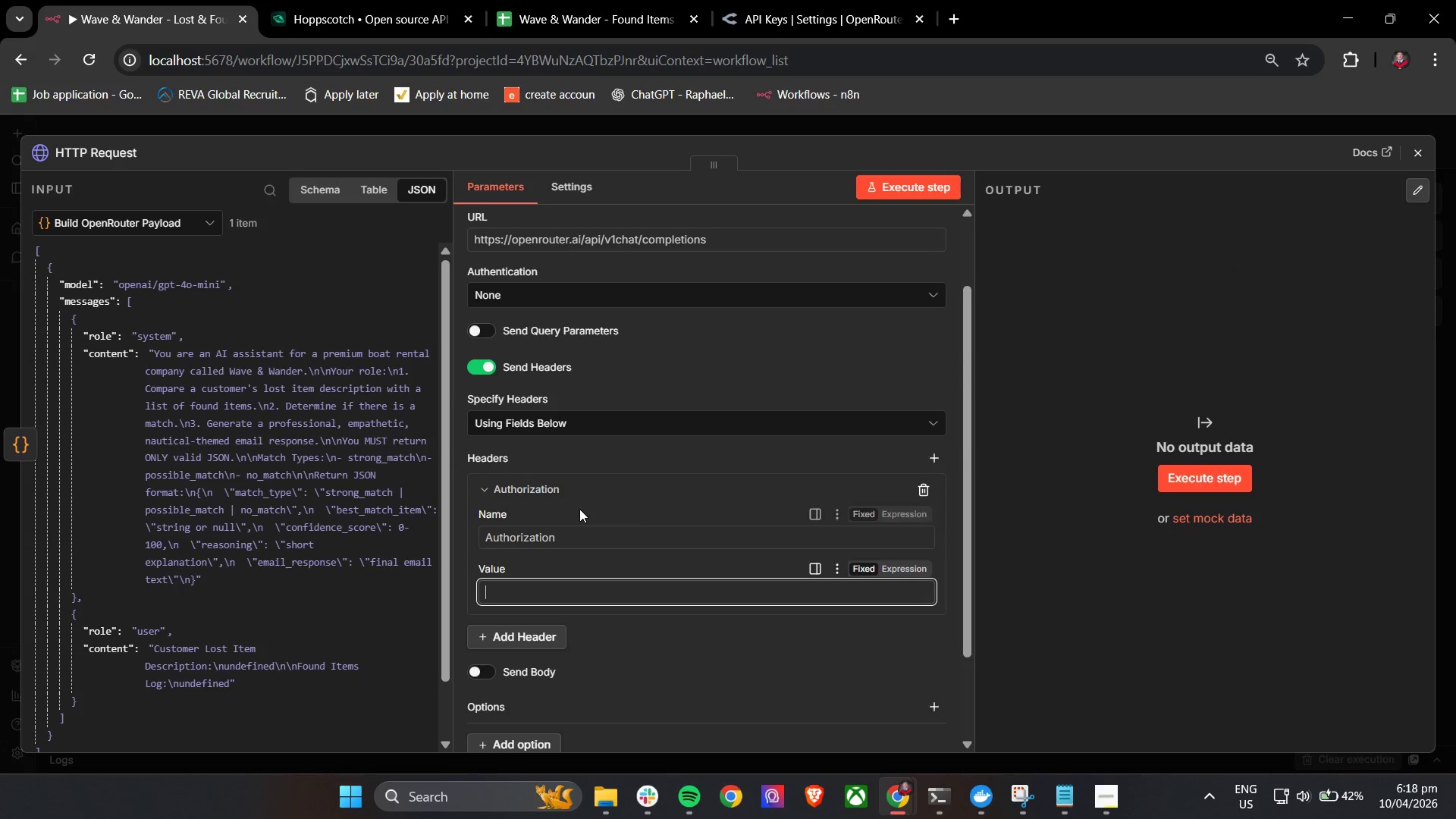 
type(Bearer)
 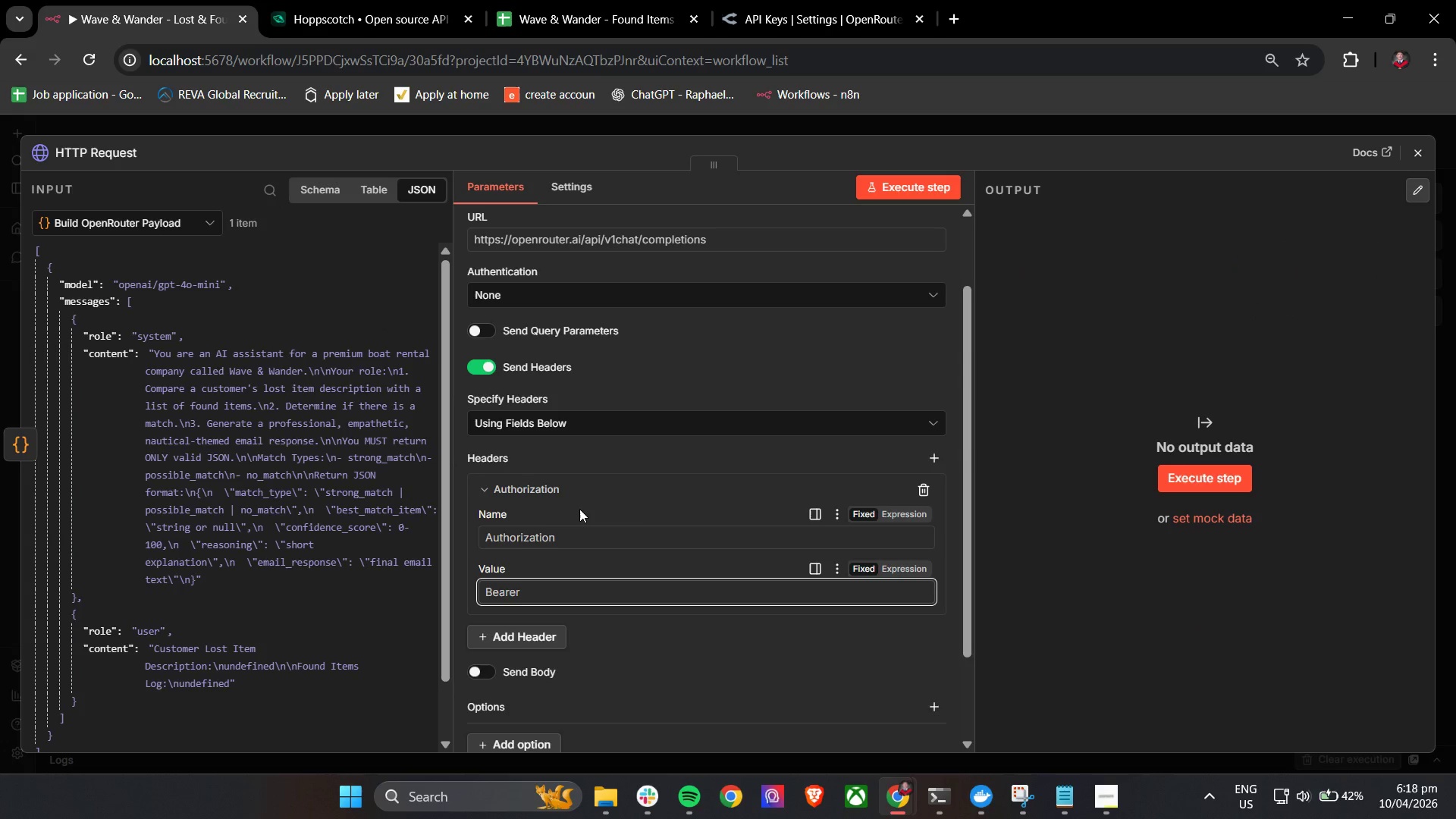 
wait(6.88)
 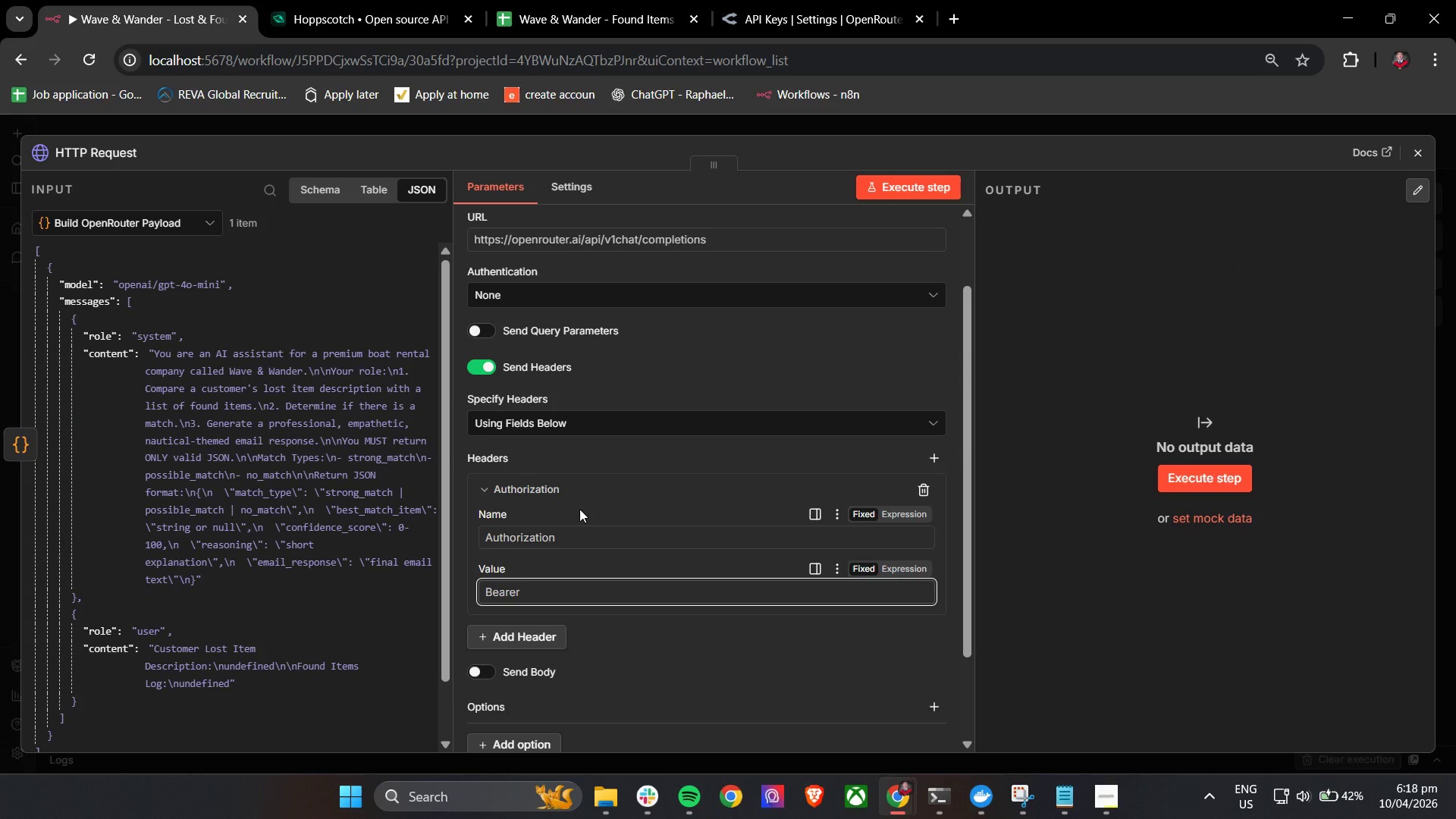 
key(Space)
 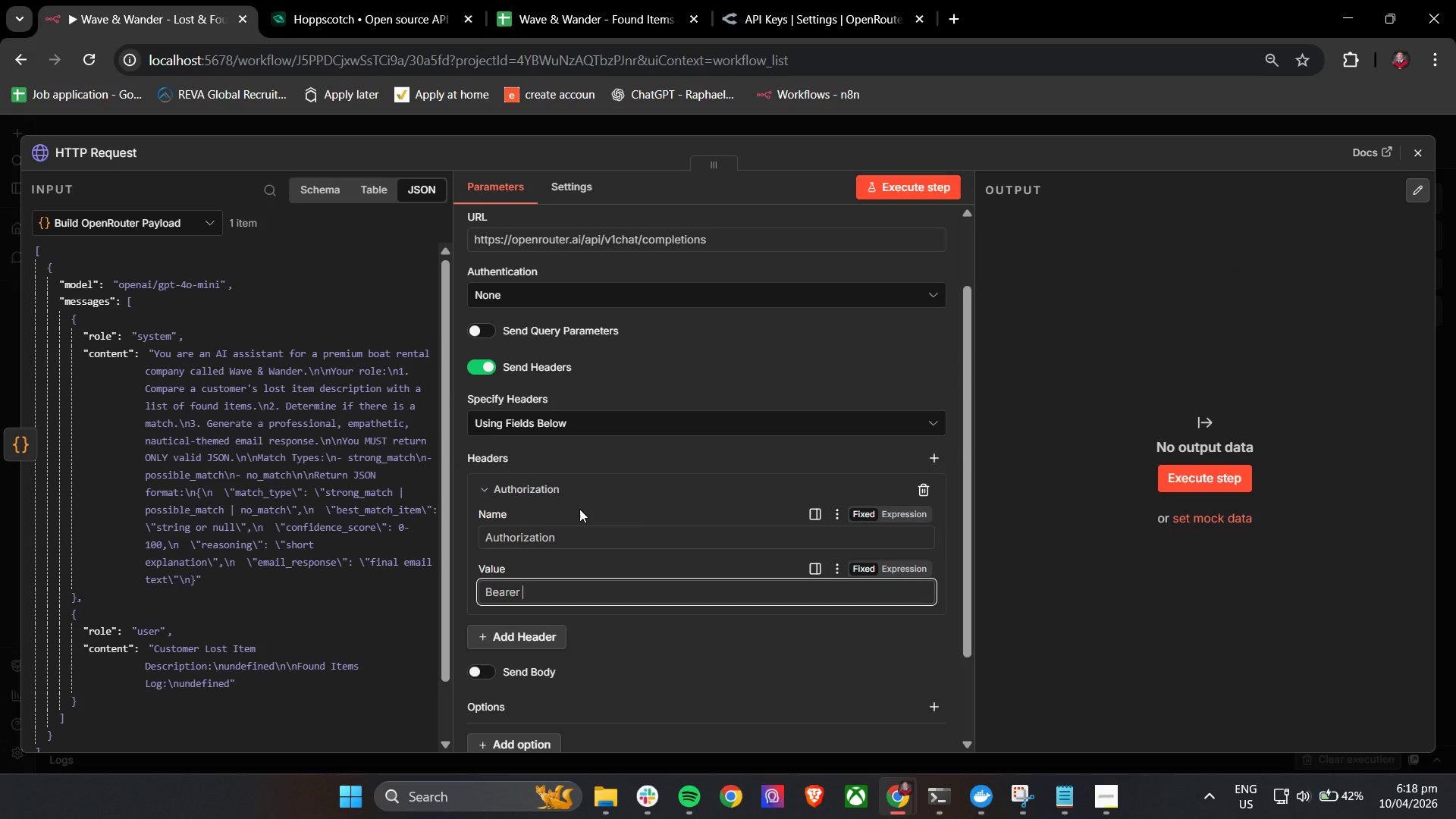 
key(Control+V)
 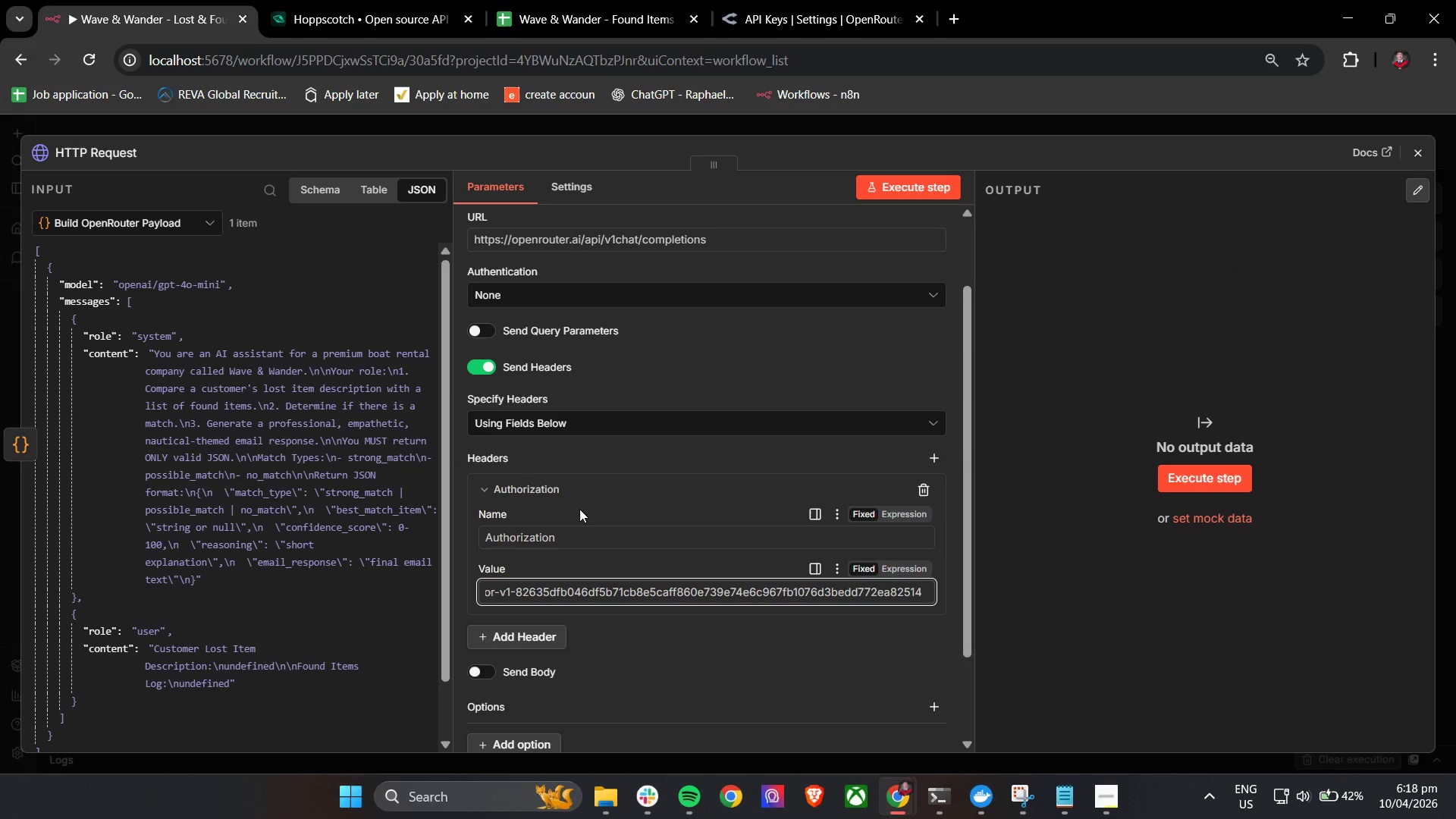 
hold_key(key=ShiftLeft, duration=1.45)
scroll: coordinate [576, 597], scroll_direction: up, amount: 6.0
 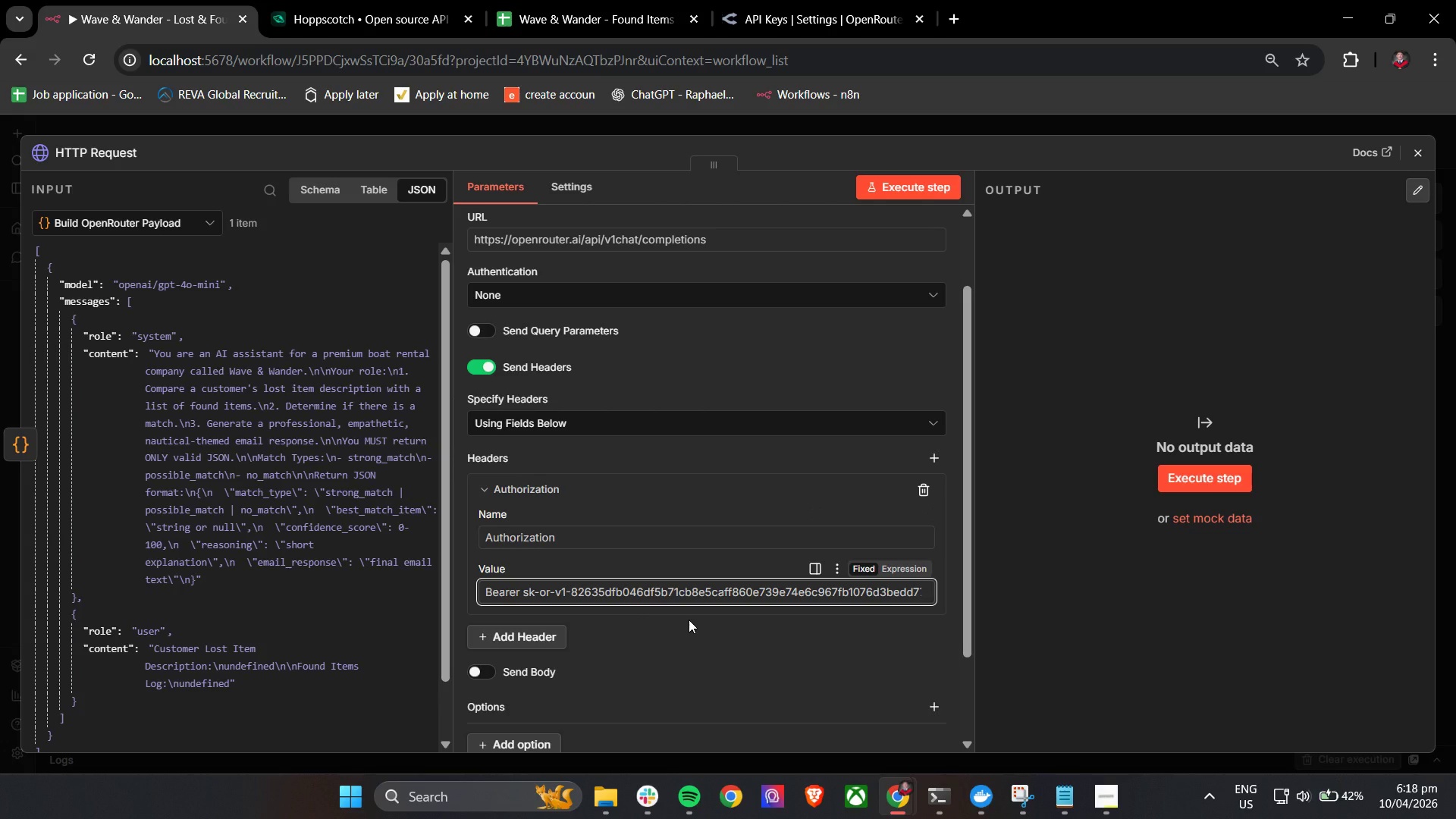 
scroll: coordinate [690, 620], scroll_direction: down, amount: 2.0
 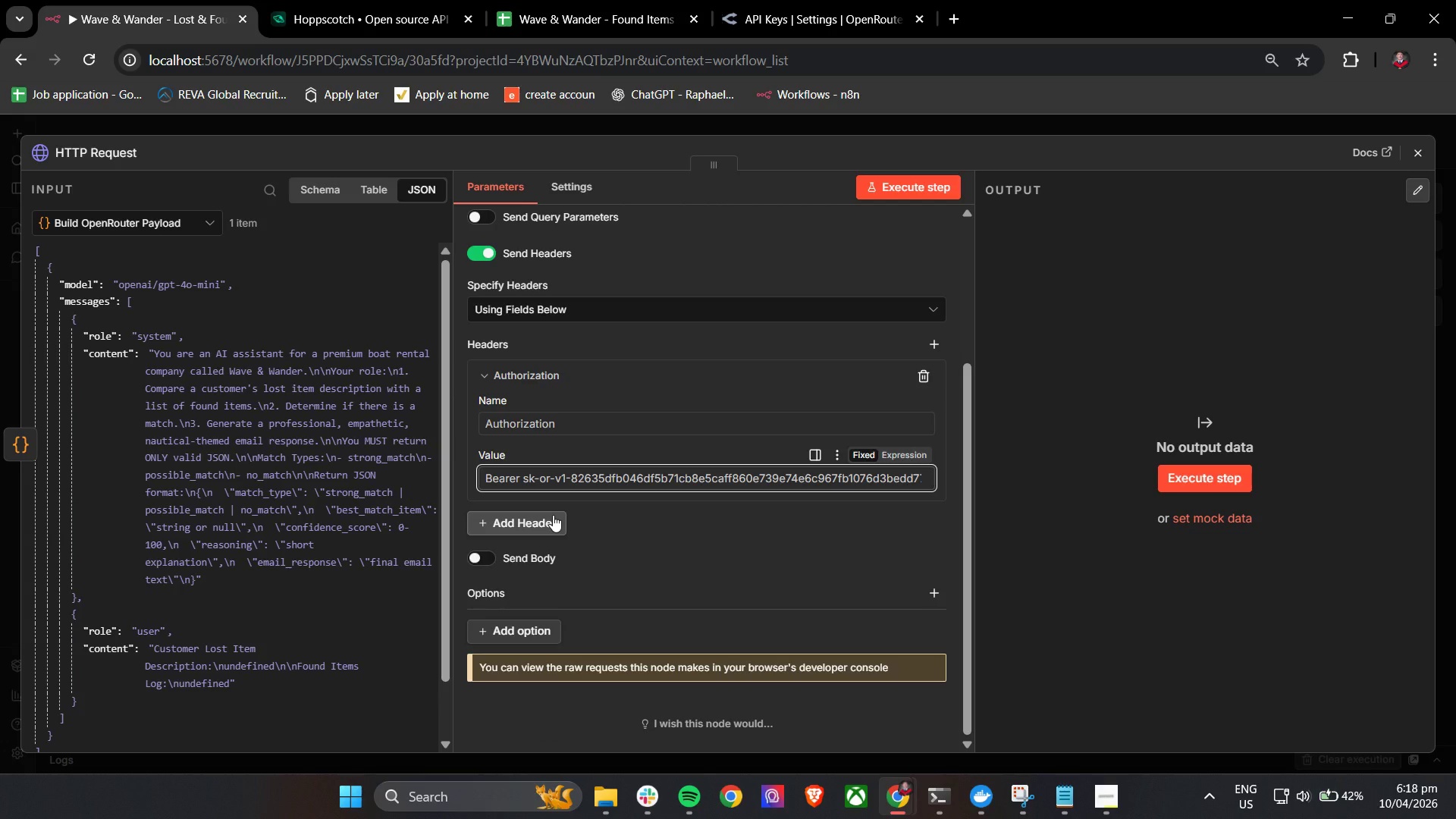 
left_click([553, 515])
 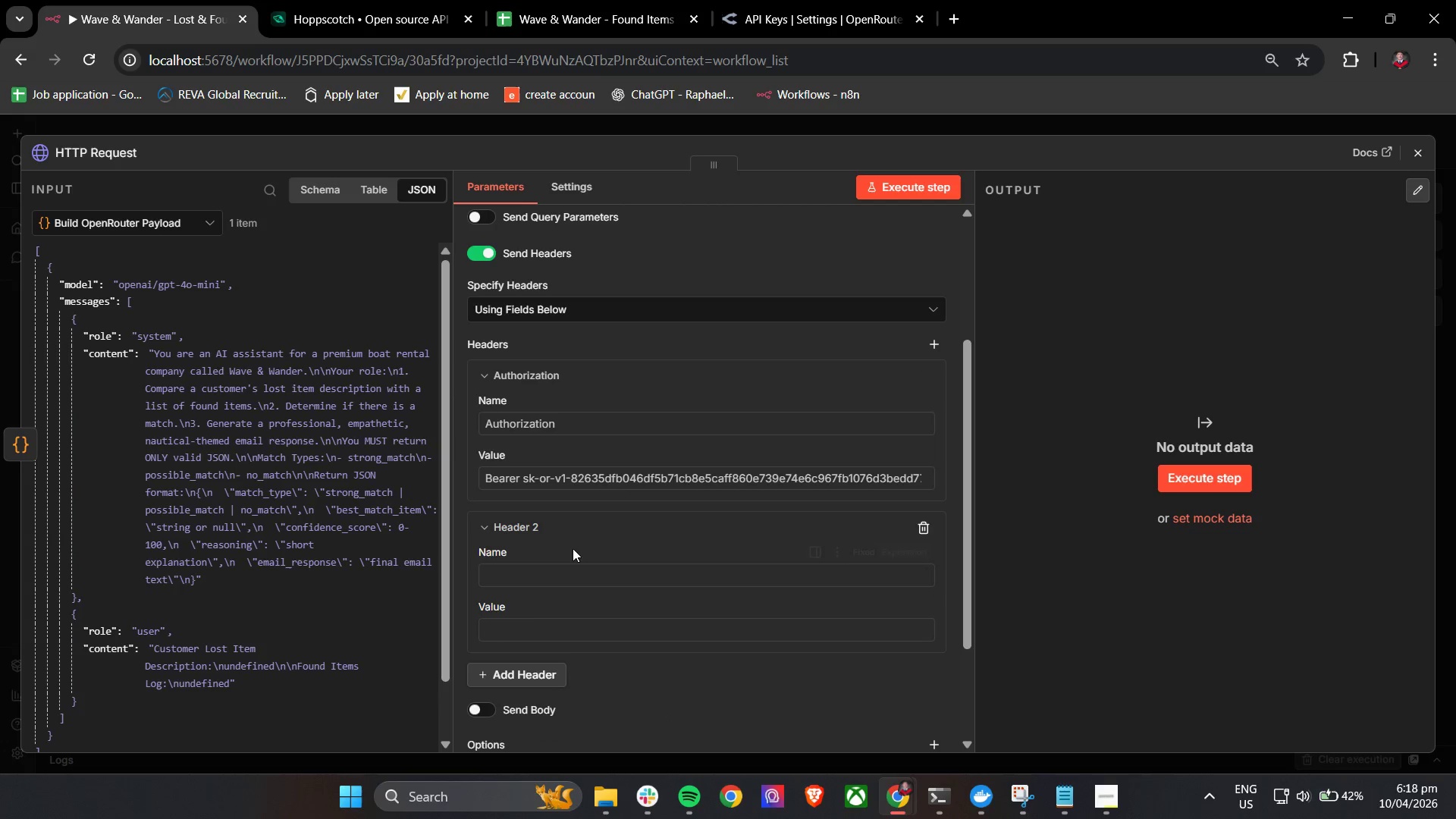 
left_click([562, 569])
 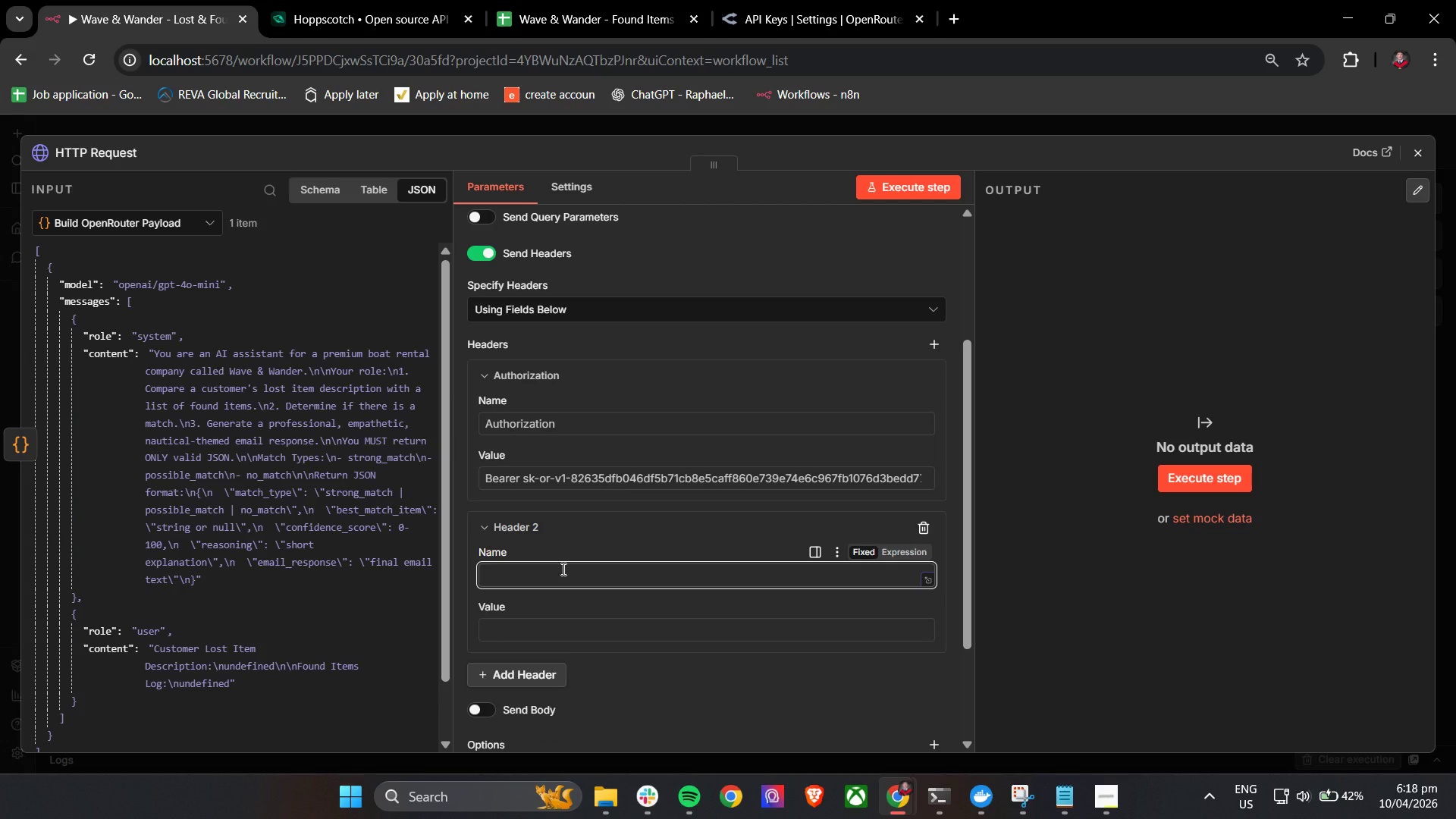 
type(C)
key(Backspace)
type(con)
key(Backspace)
key(Backspace)
key(Backspace)
type(Content-Type)
 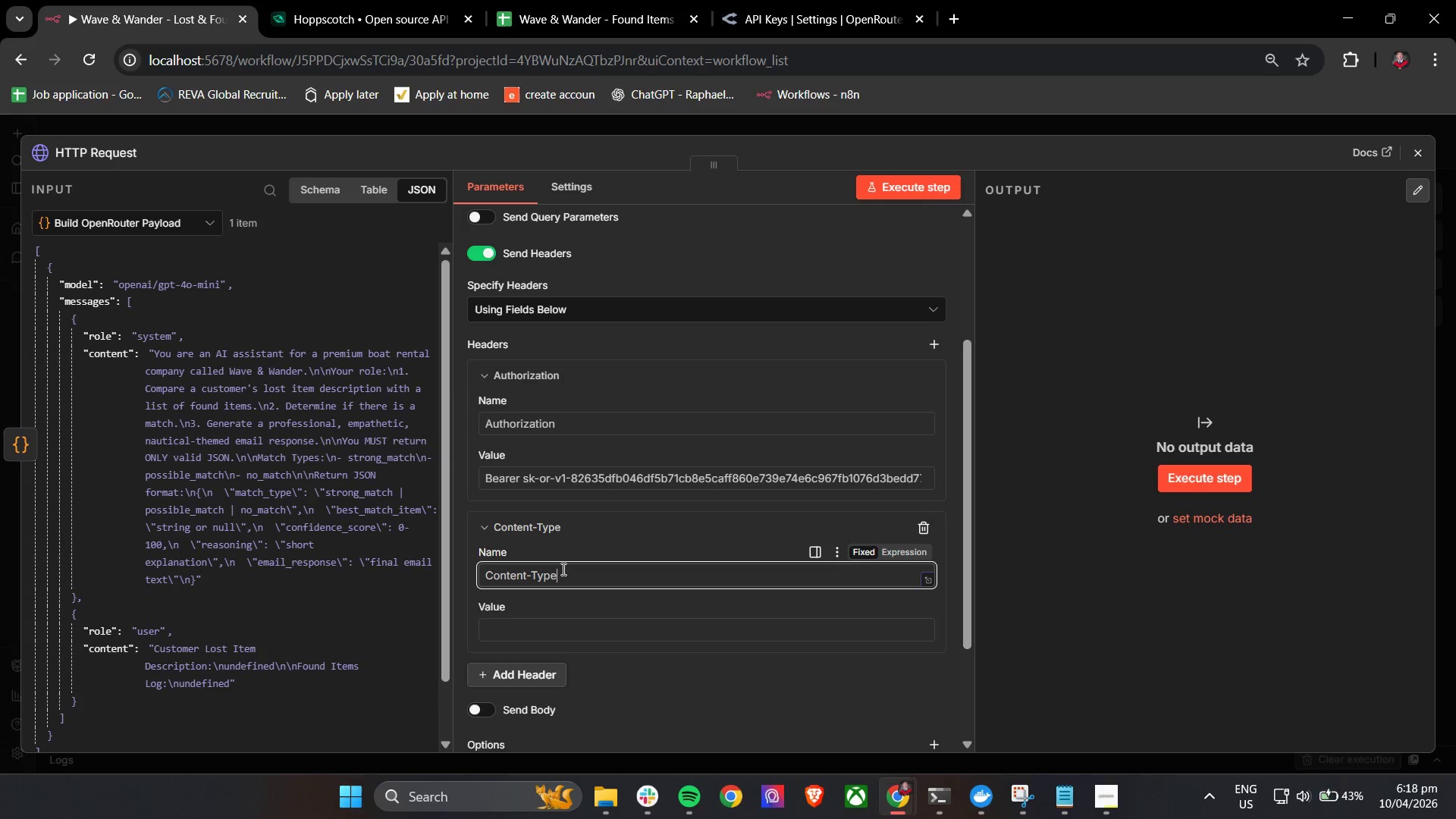 
left_click([538, 635])
 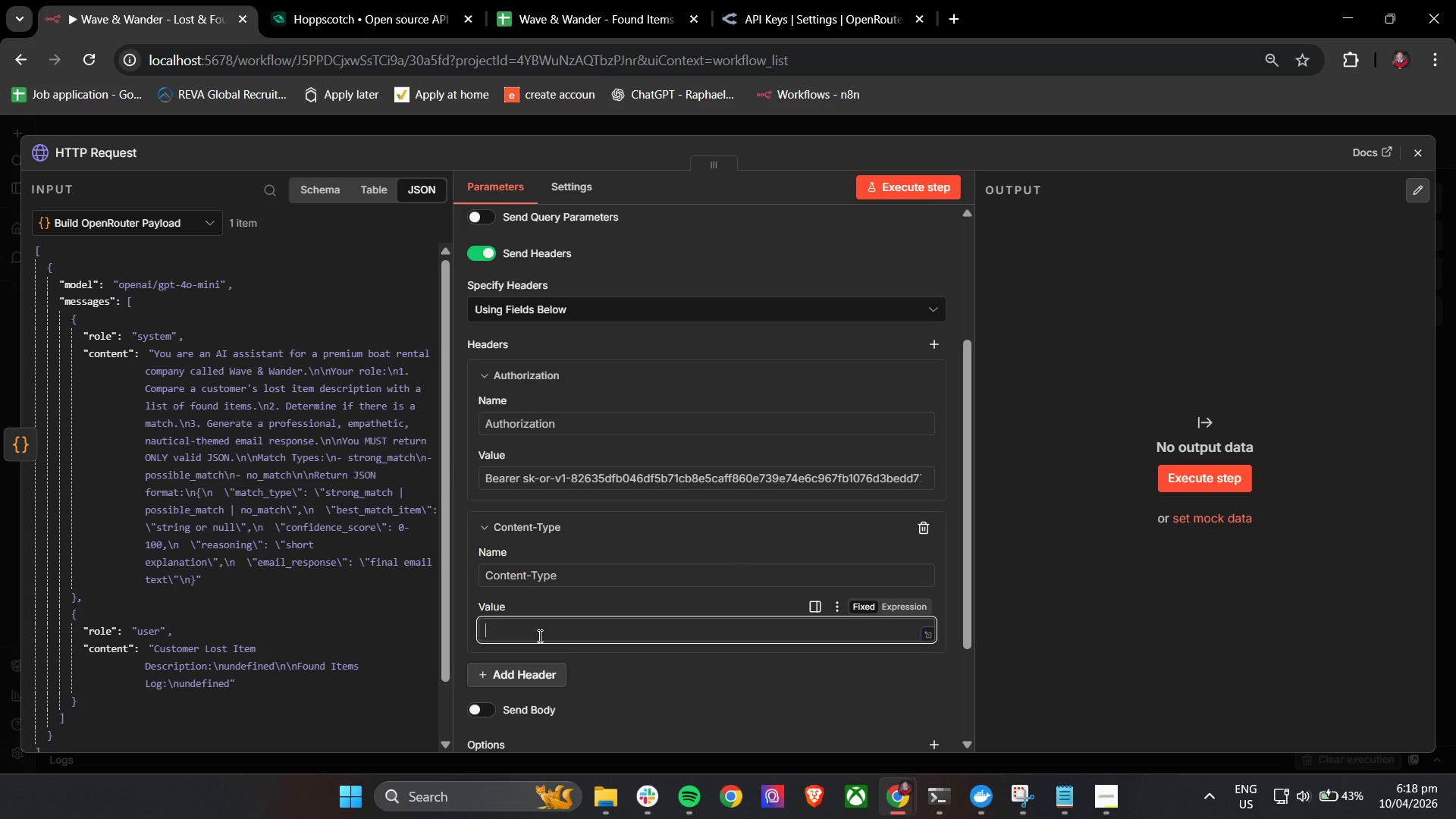 
type(application/json)
 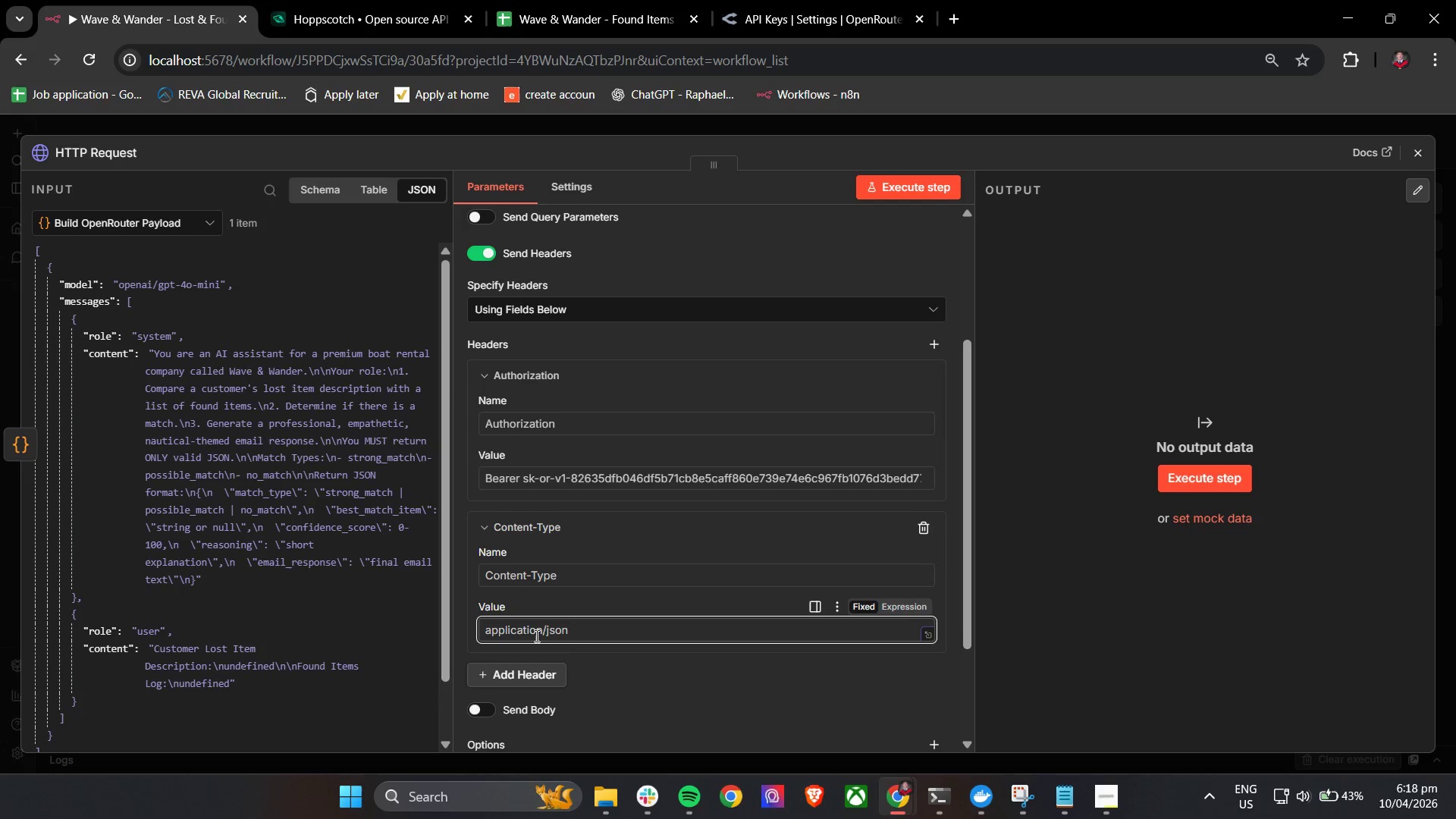 
scroll: coordinate [534, 633], scroll_direction: down, amount: 2.0
 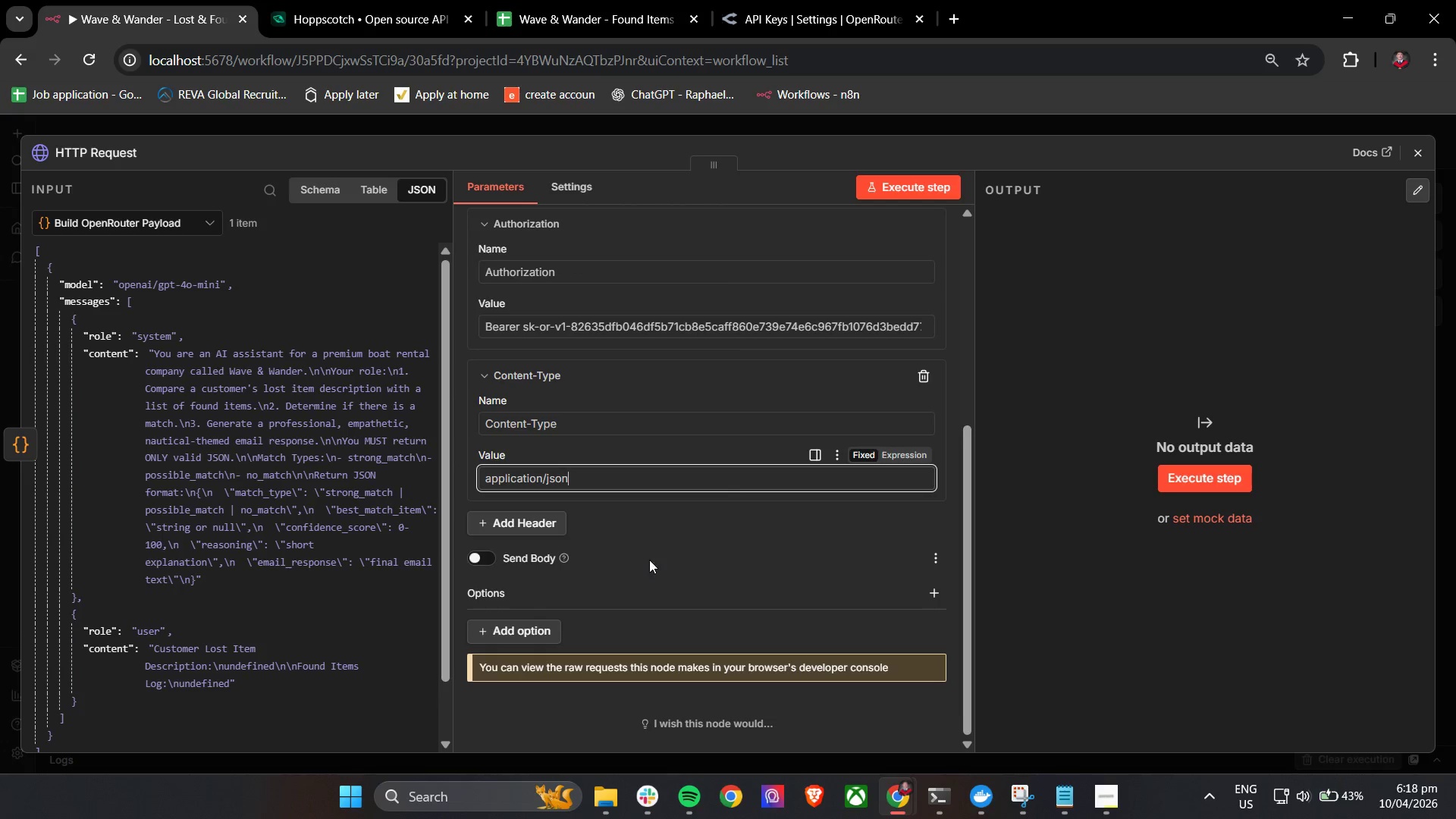 
left_click([655, 555])
 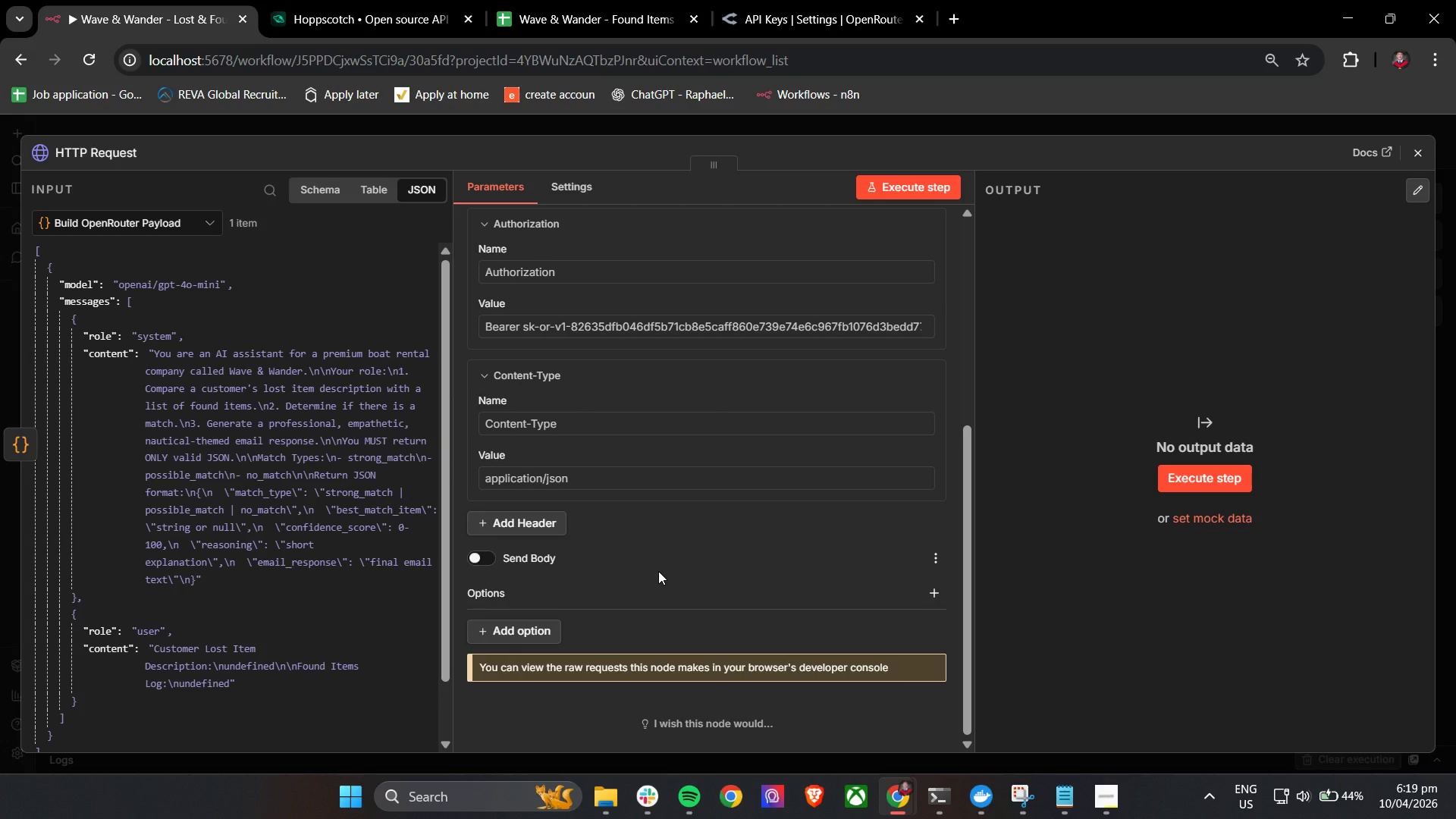 
wait(40.59)
 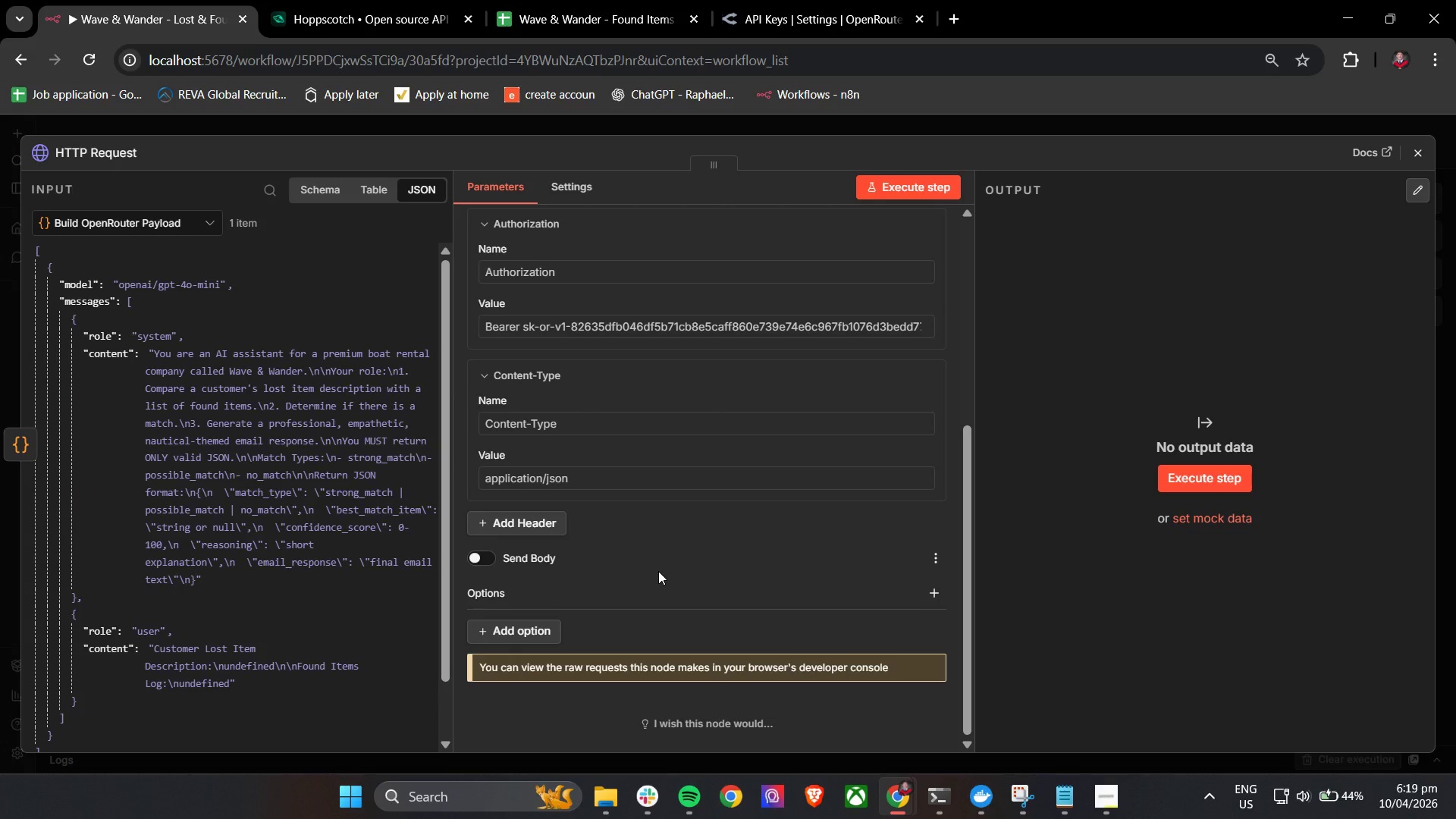 
scroll: coordinate [658, 571], scroll_direction: down, amount: 2.0
 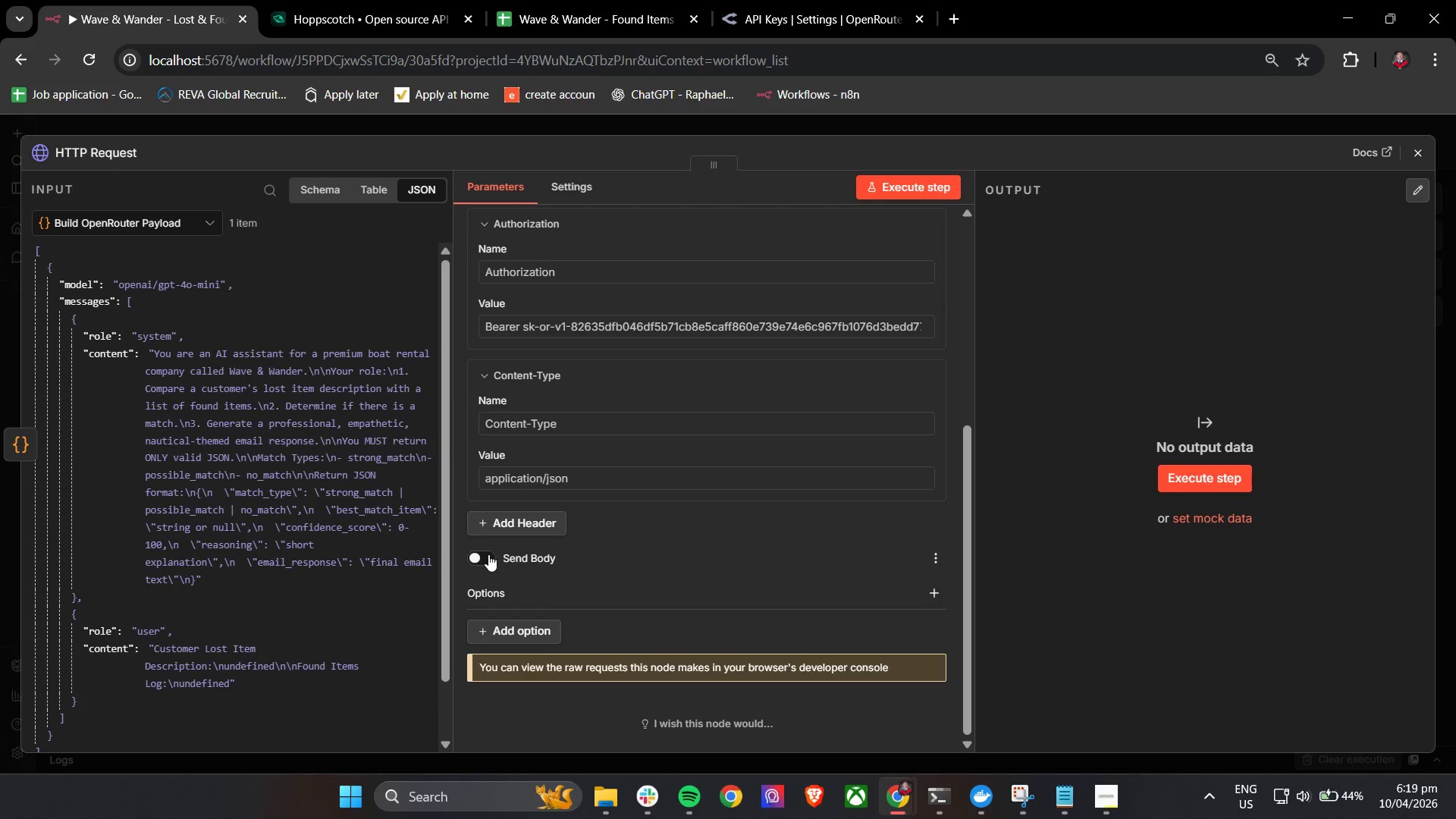 
left_click([483, 558])
 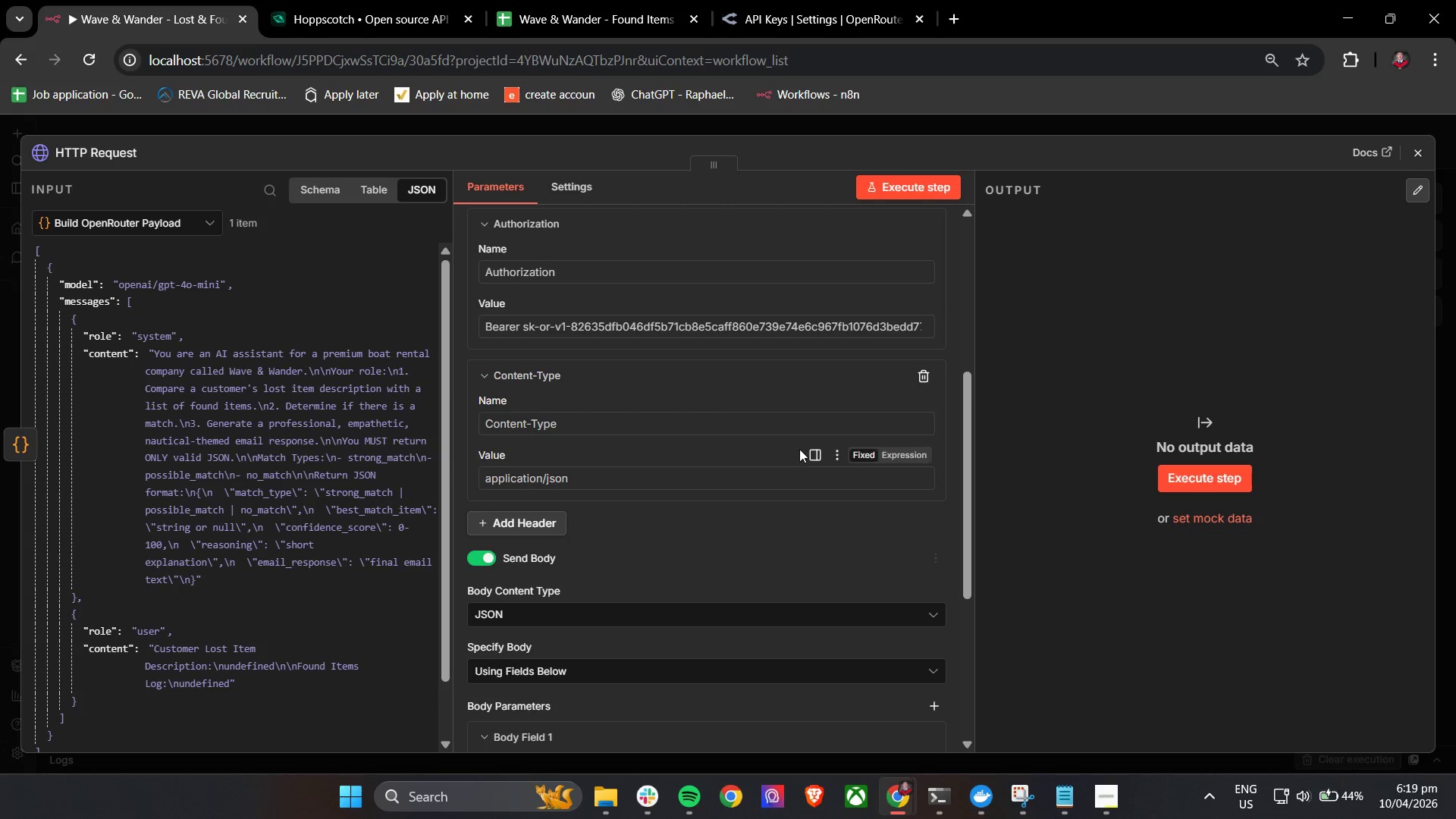 
scroll: coordinate [798, 448], scroll_direction: down, amount: 4.0
 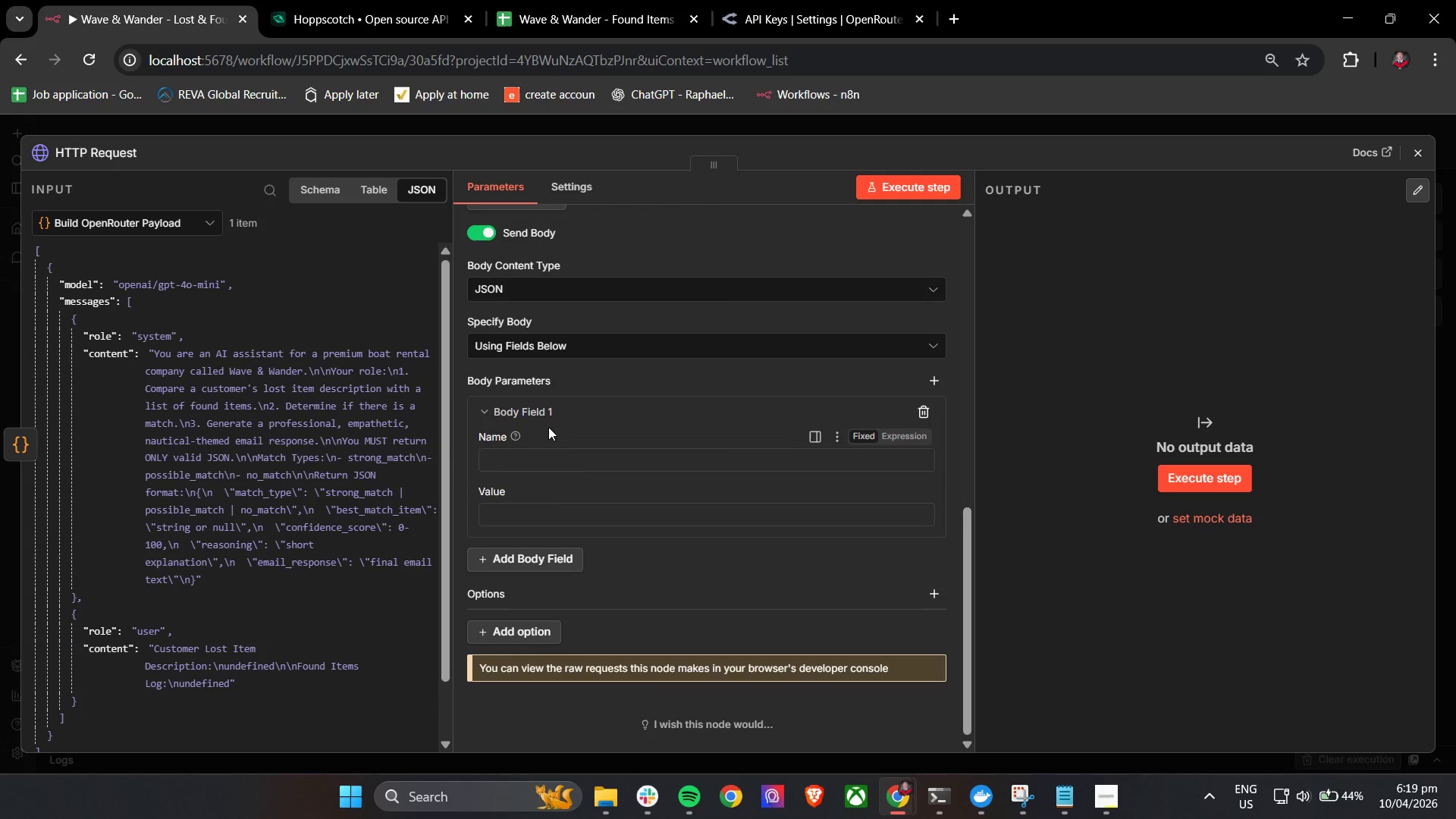 
mouse_move([576, 437])
 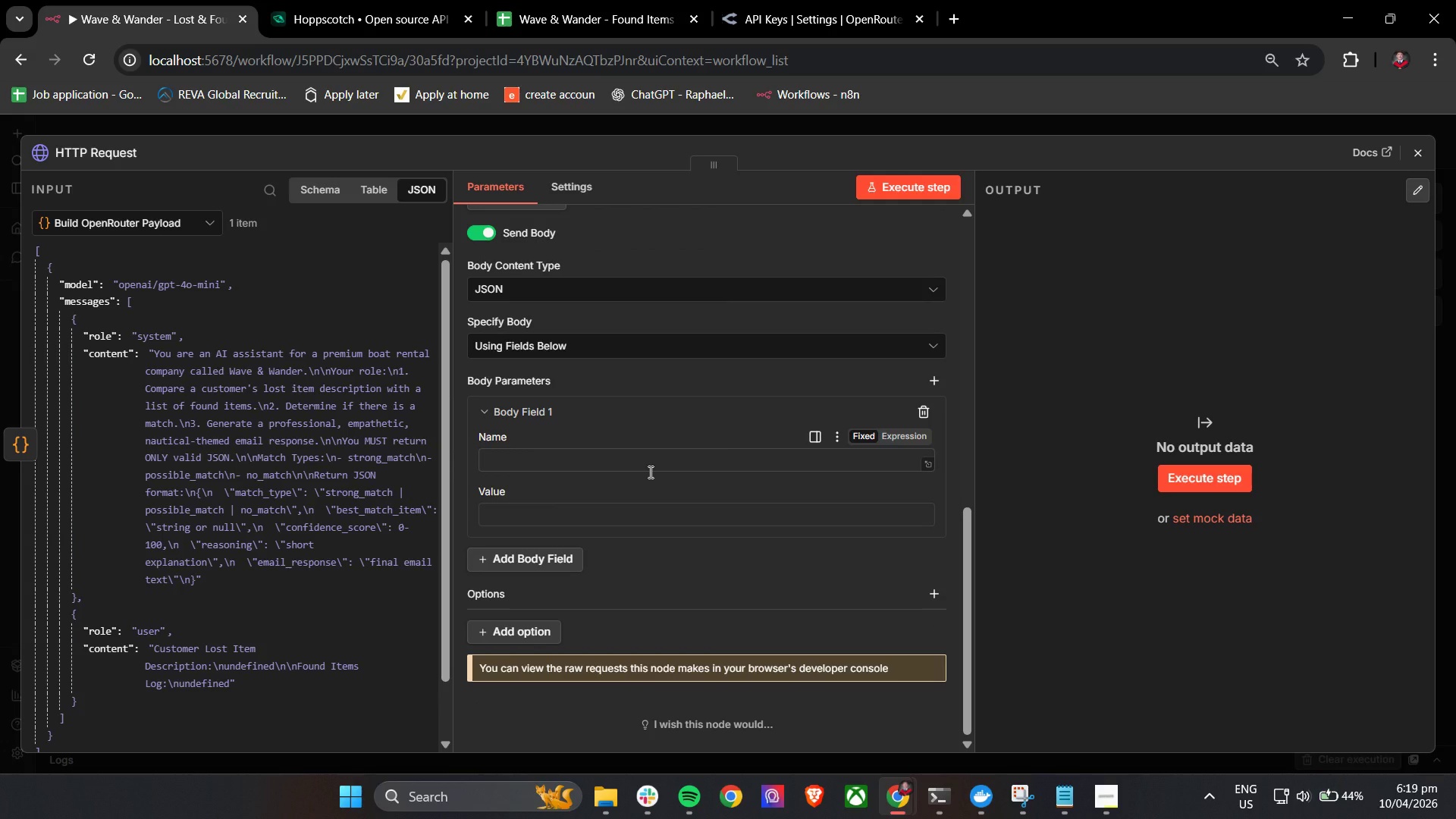 
scroll: coordinate [649, 472], scroll_direction: down, amount: 2.0
 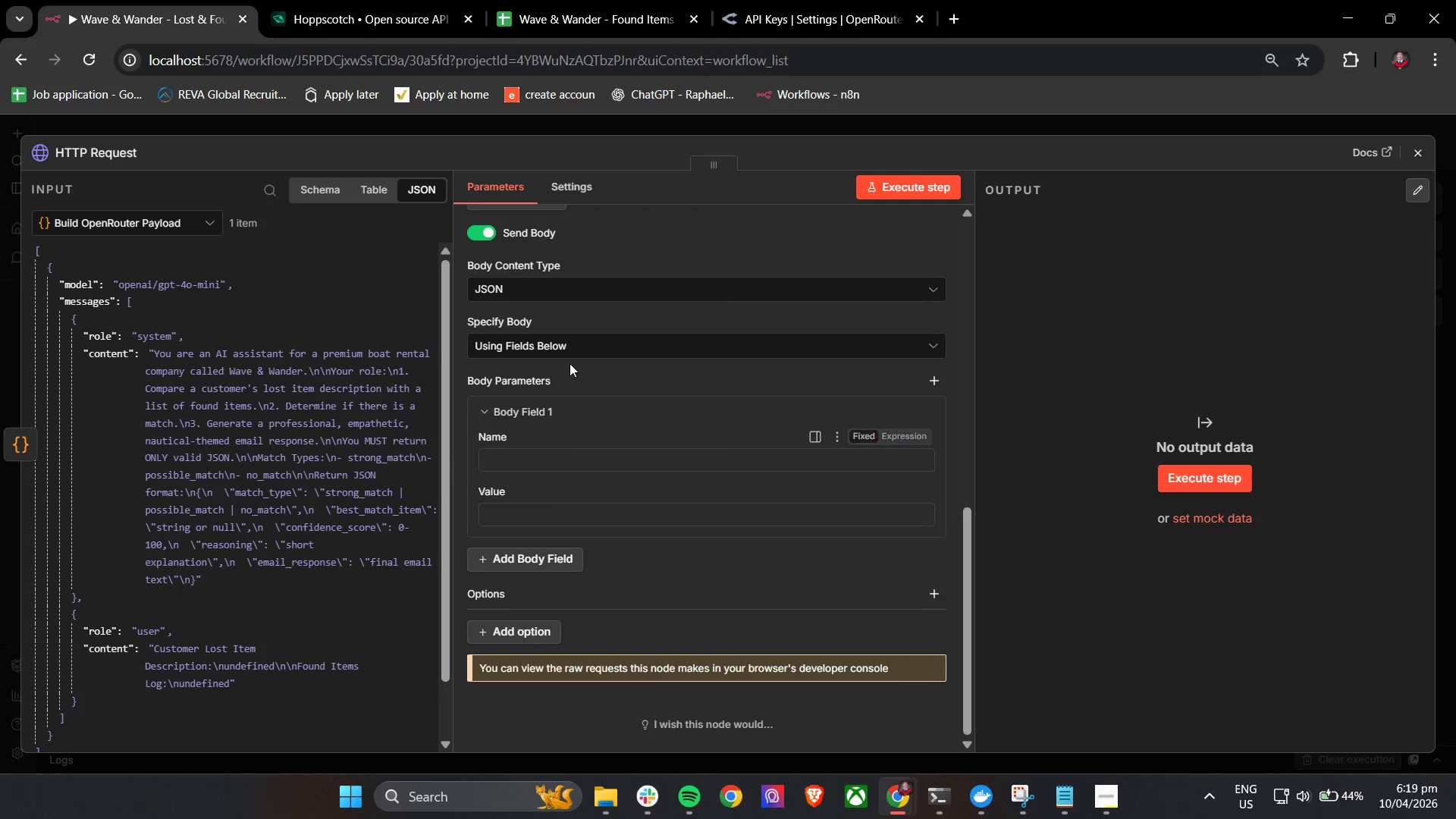 
left_click([572, 347])
 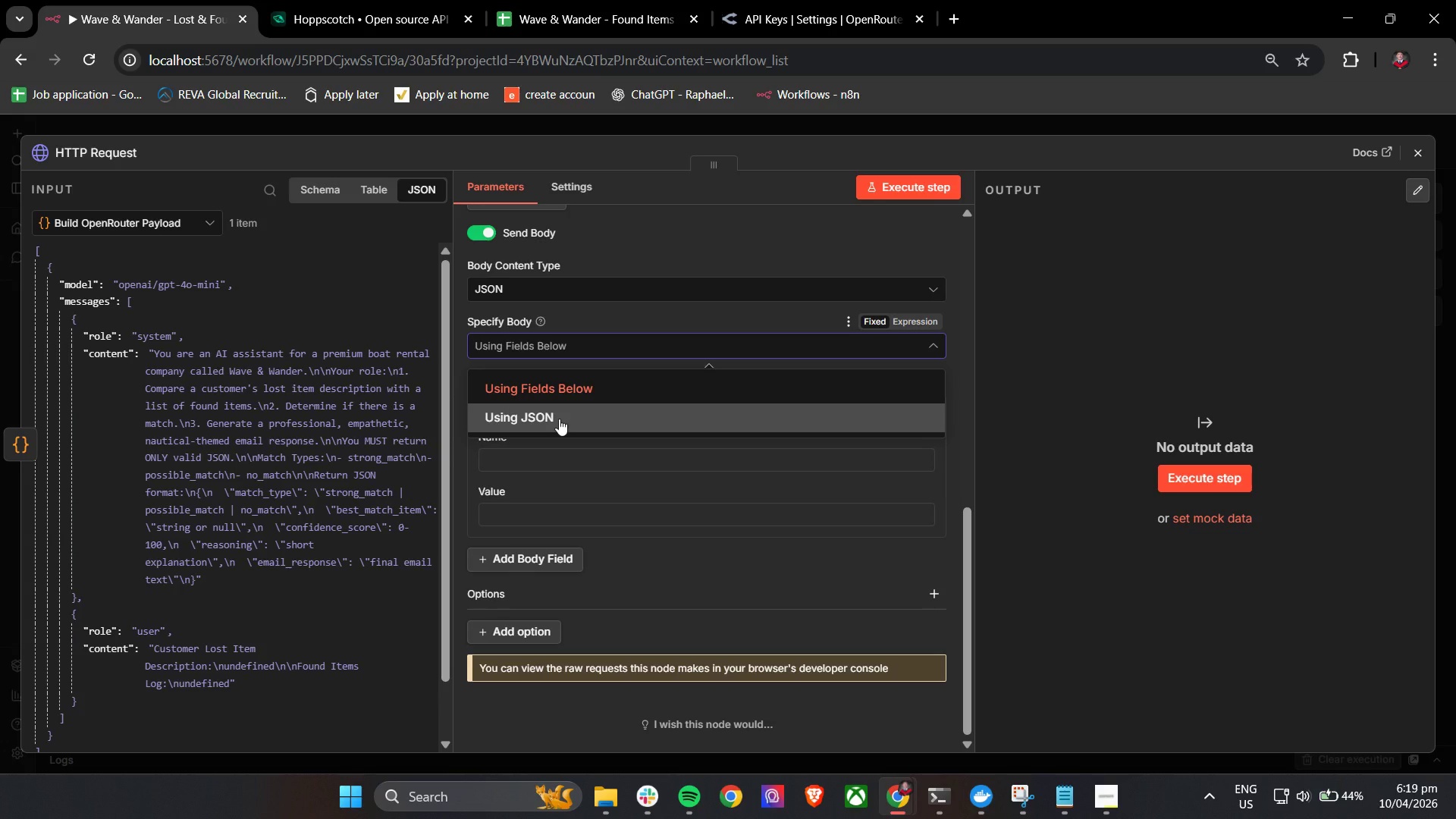 
left_click([559, 419])
 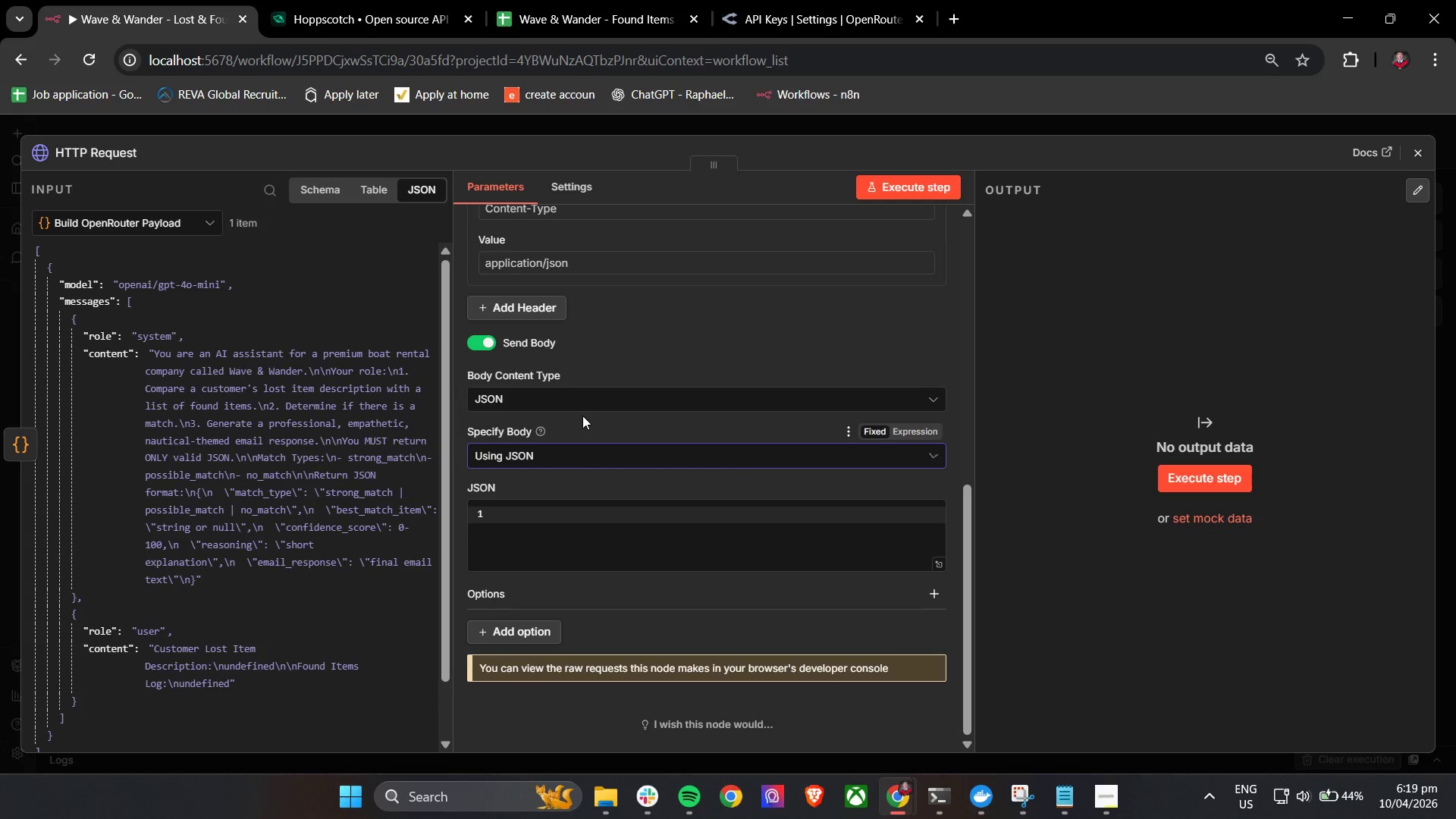 
scroll: coordinate [583, 416], scroll_direction: down, amount: 2.0
 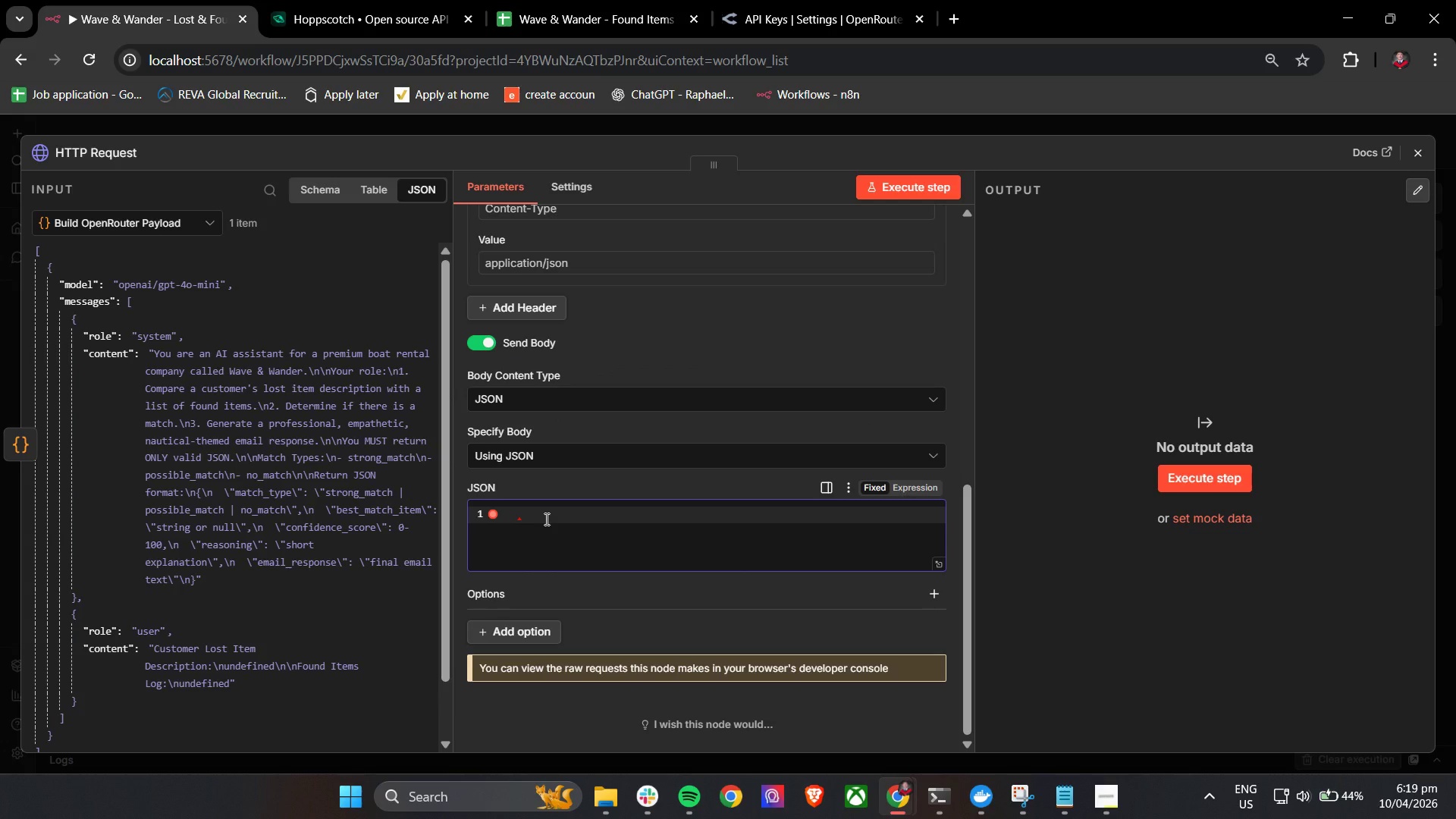 
wait(5.02)
 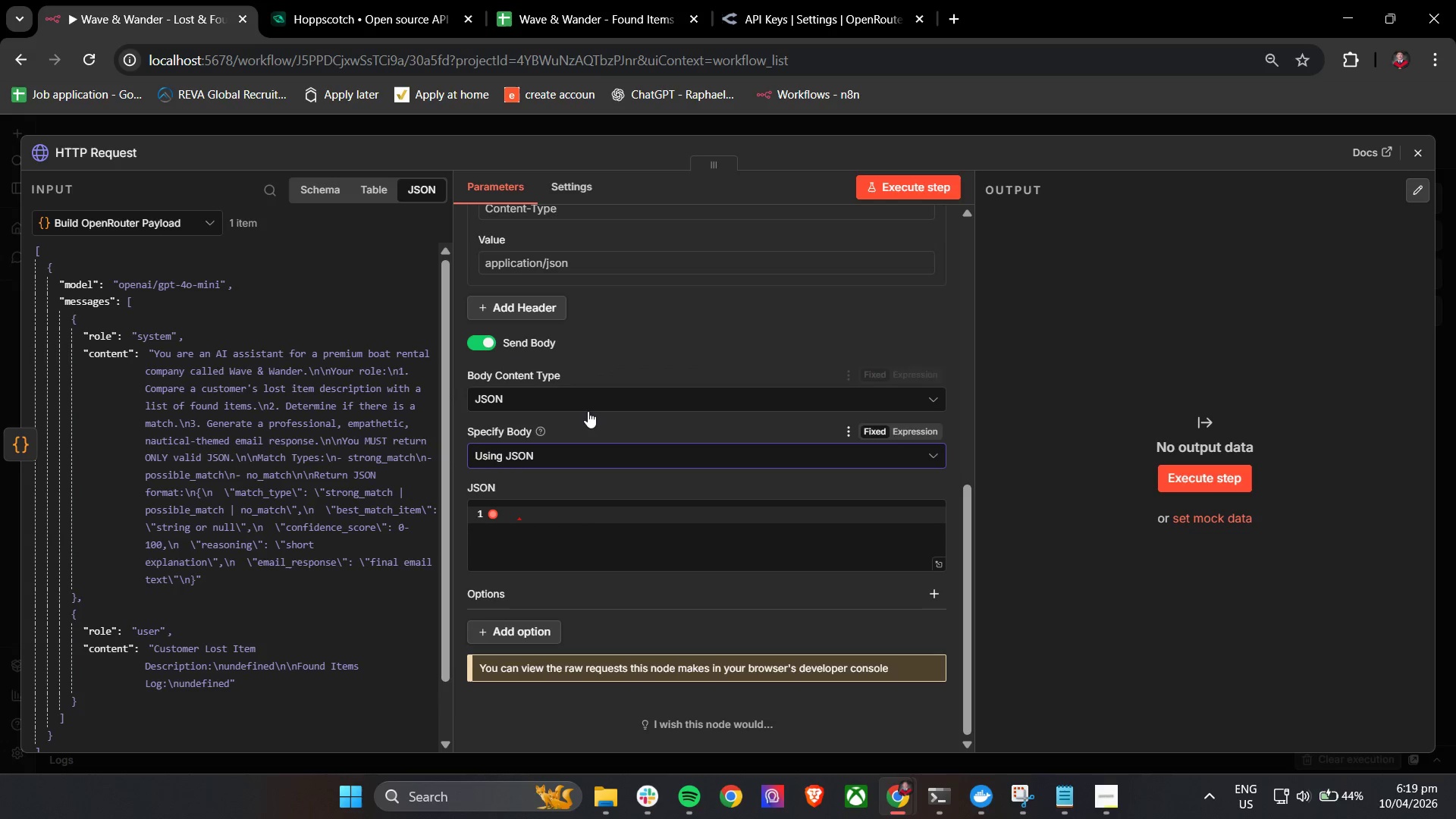 
key(Shift+BracketLeft)
 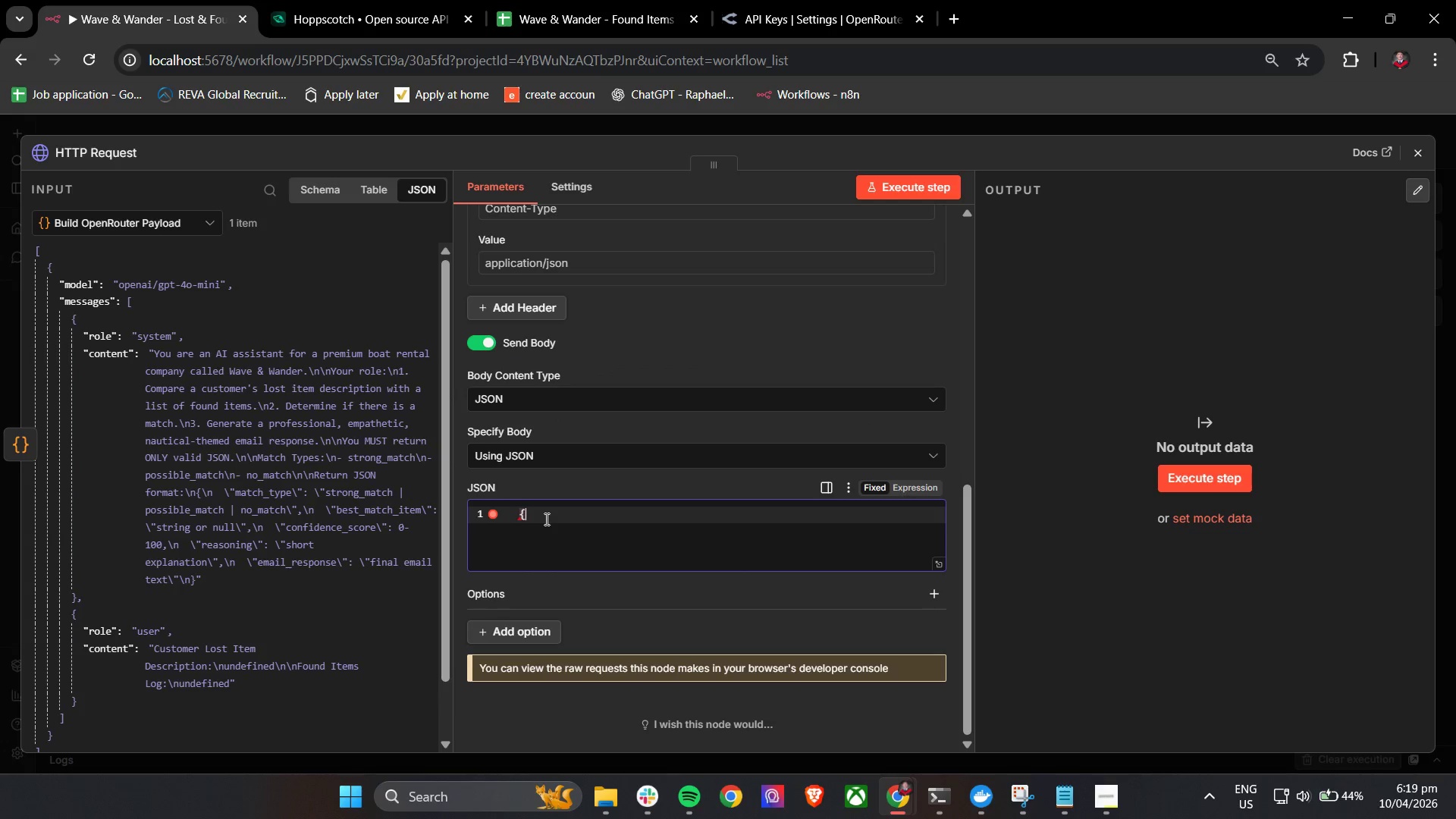 
key(Shift+BracketLeft)
 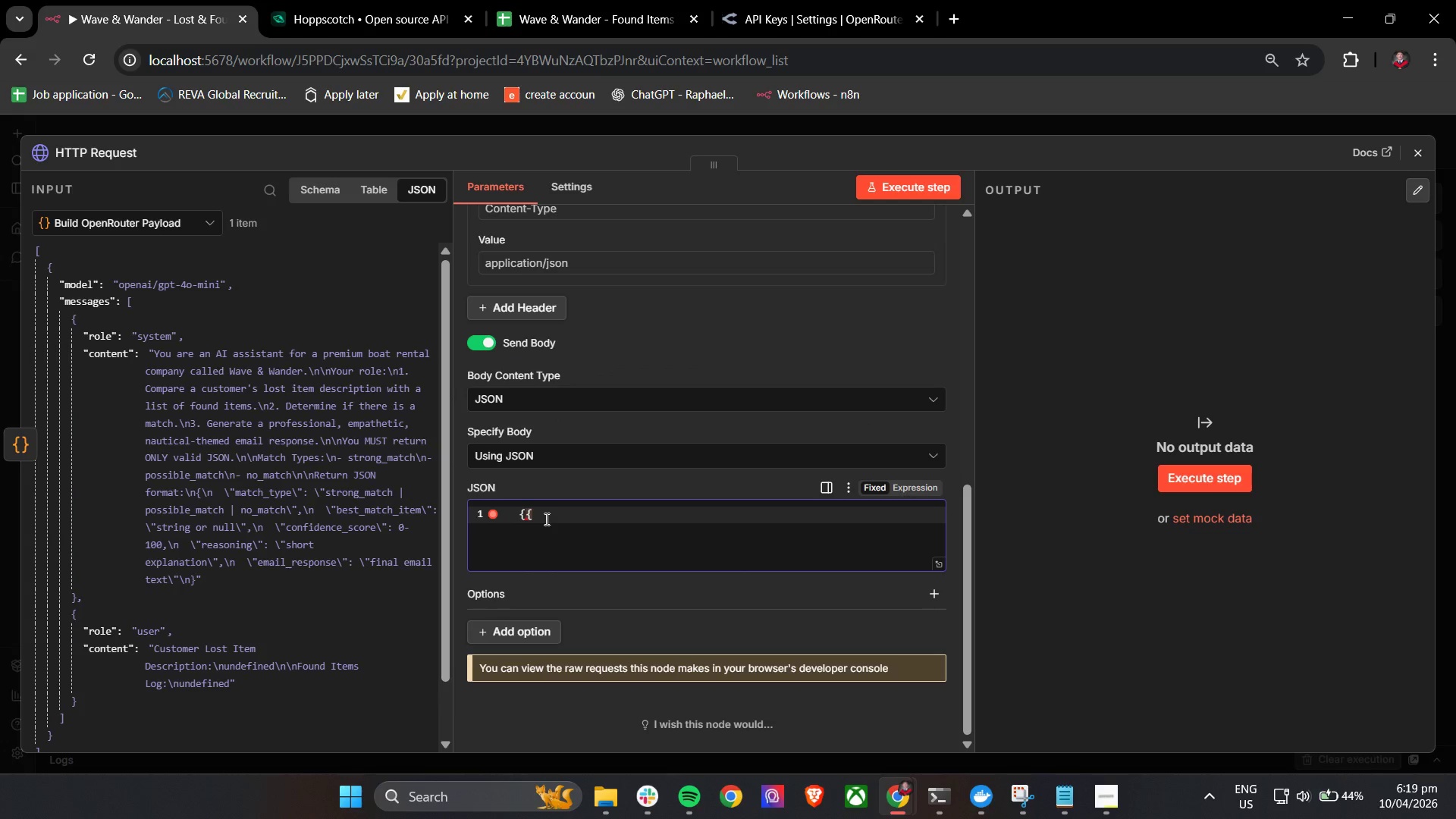 
hold_key(key=ShiftLeft, duration=1.52)
 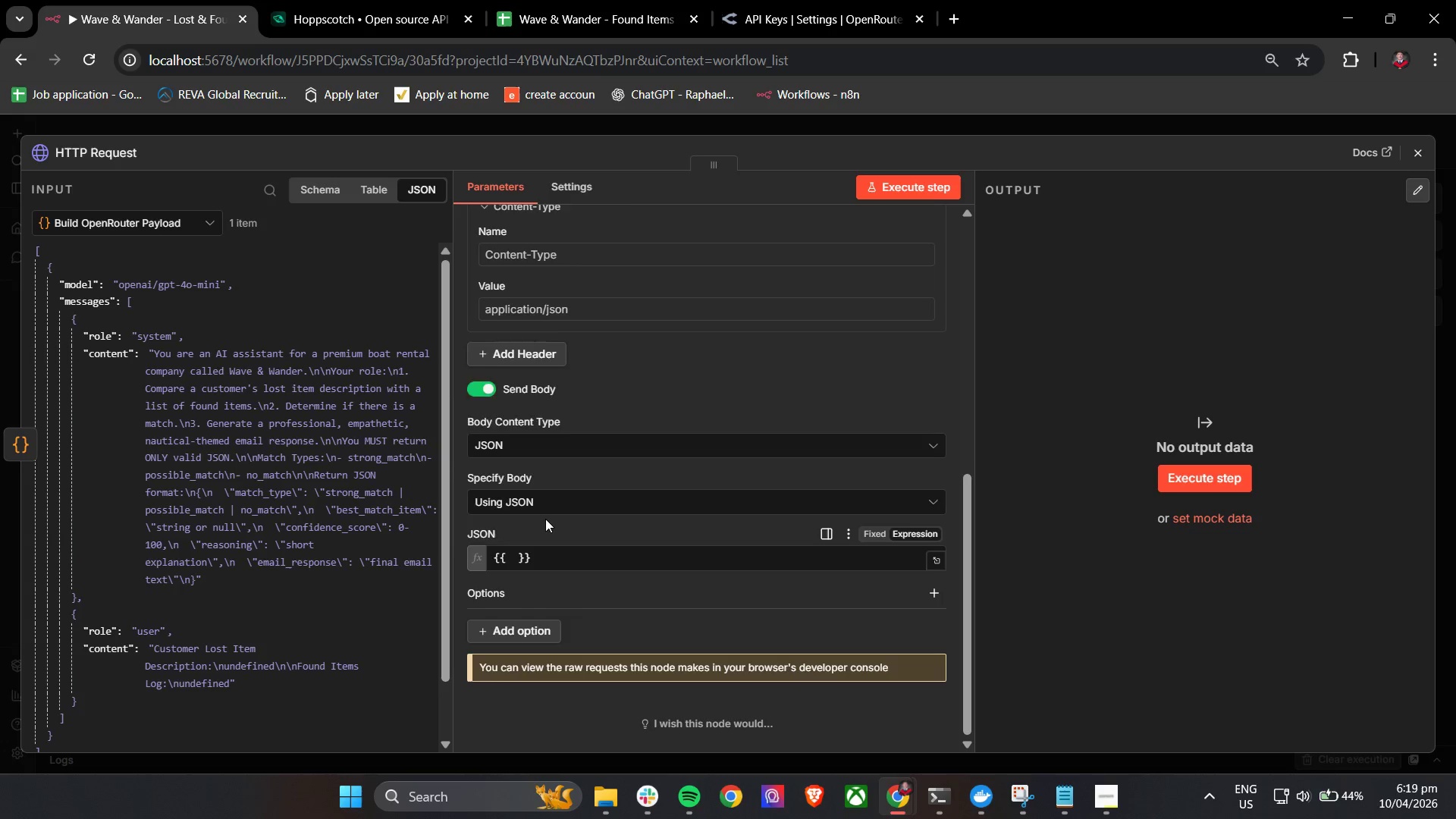 
hold_key(key=ShiftLeft, duration=0.33)
 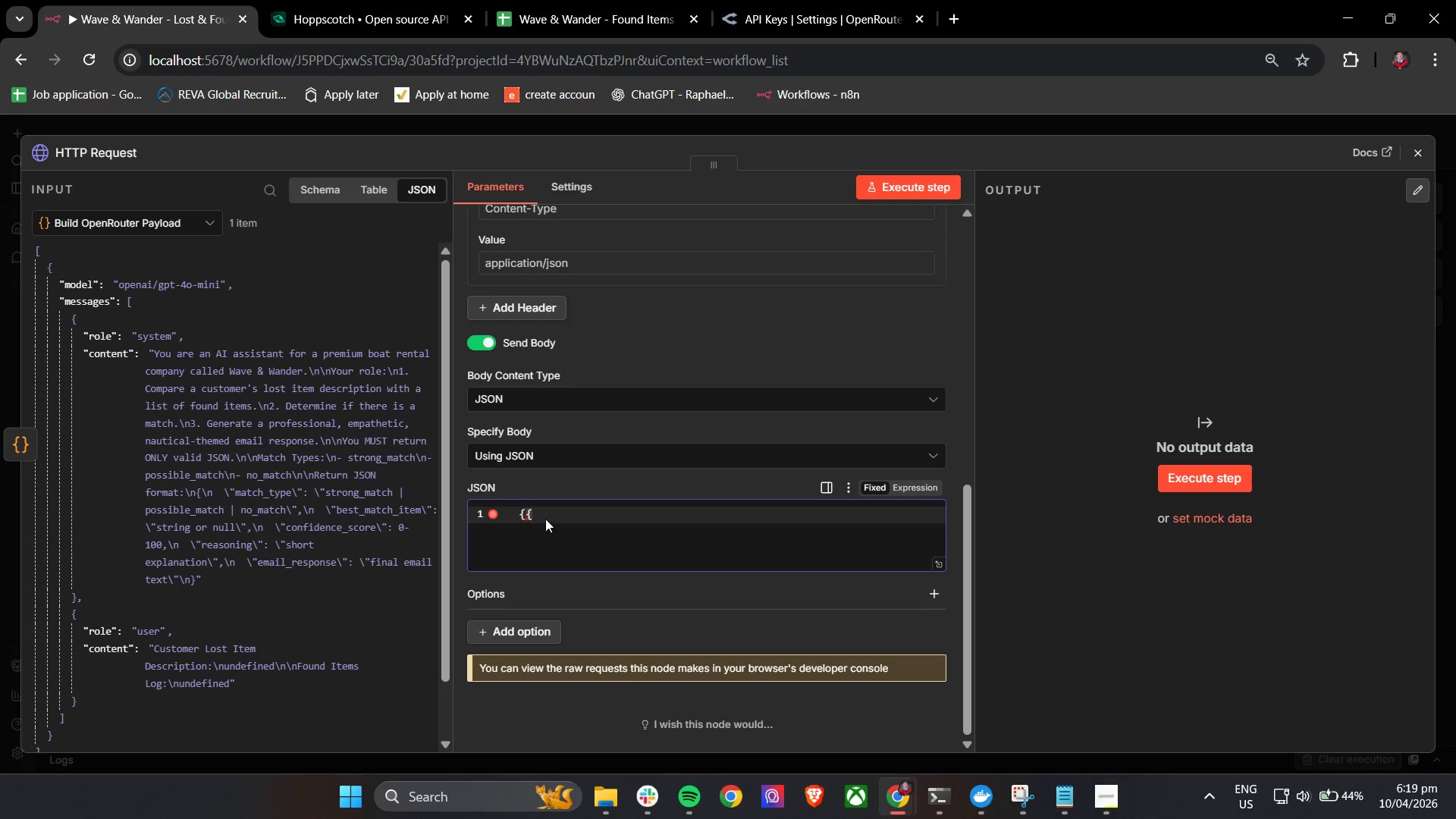 
key(Space)
 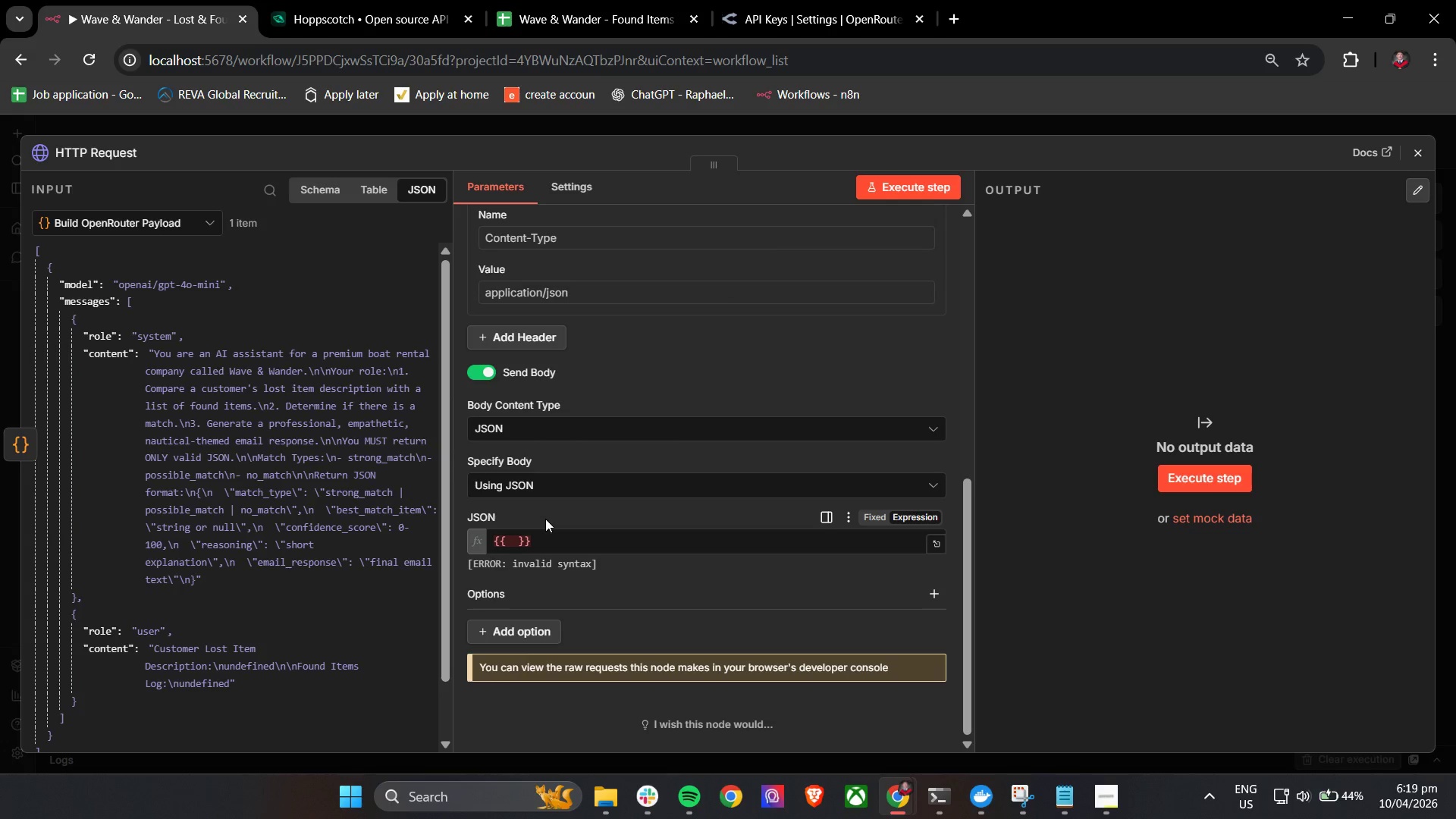 
hold_key(key=ShiftLeft, duration=0.42)
 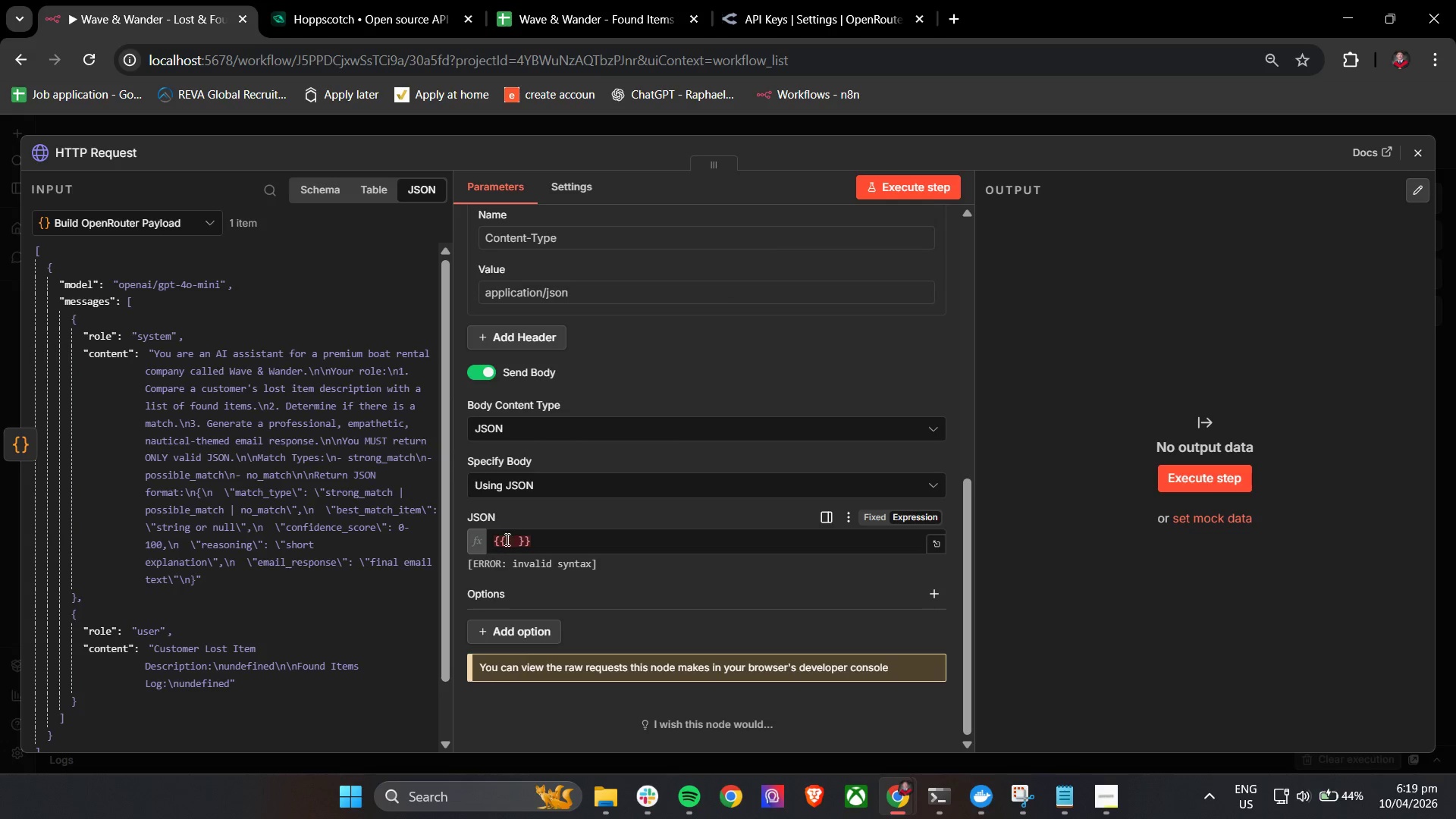 
left_click([510, 543])
 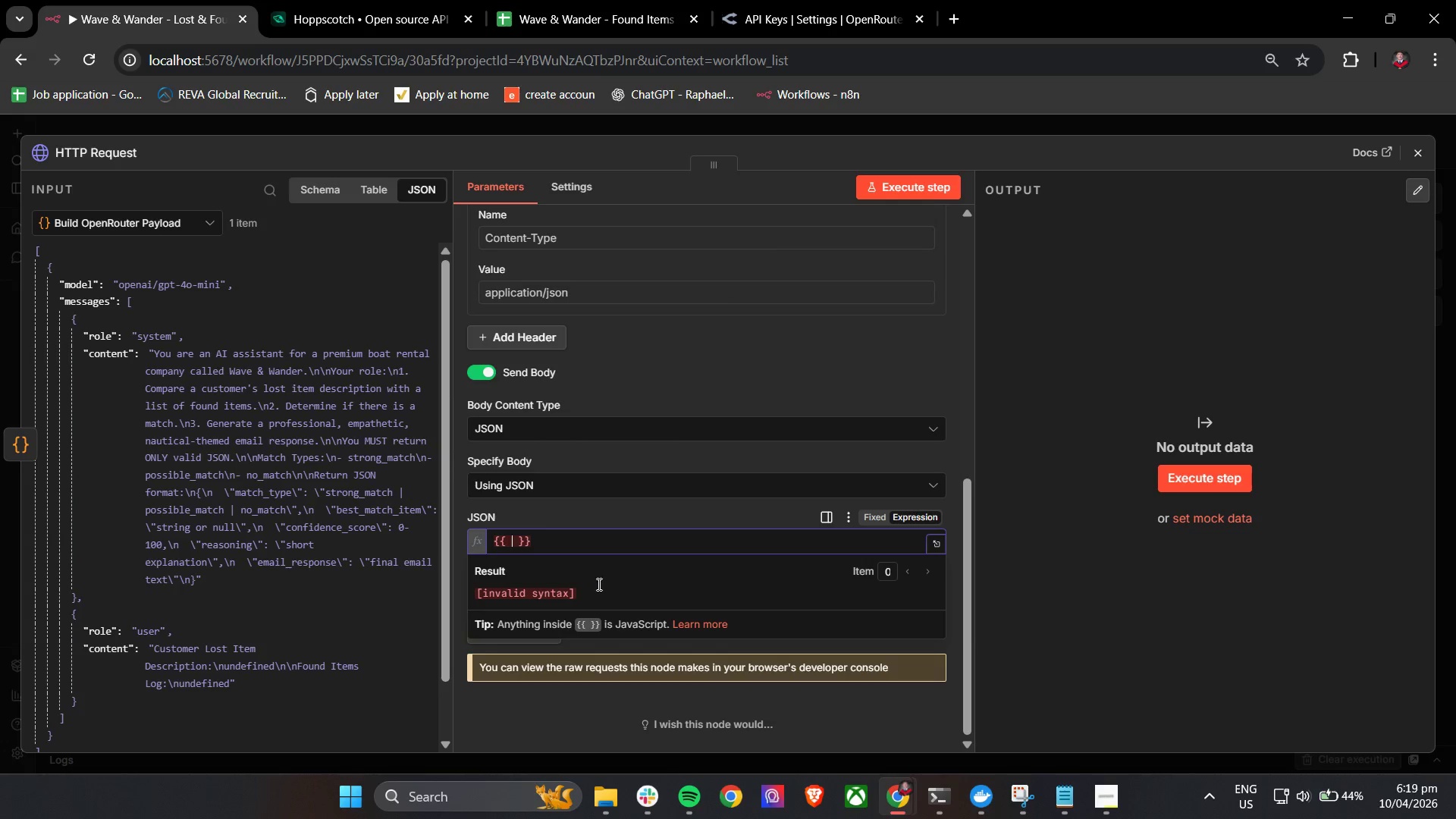 
key(Shift+4)
 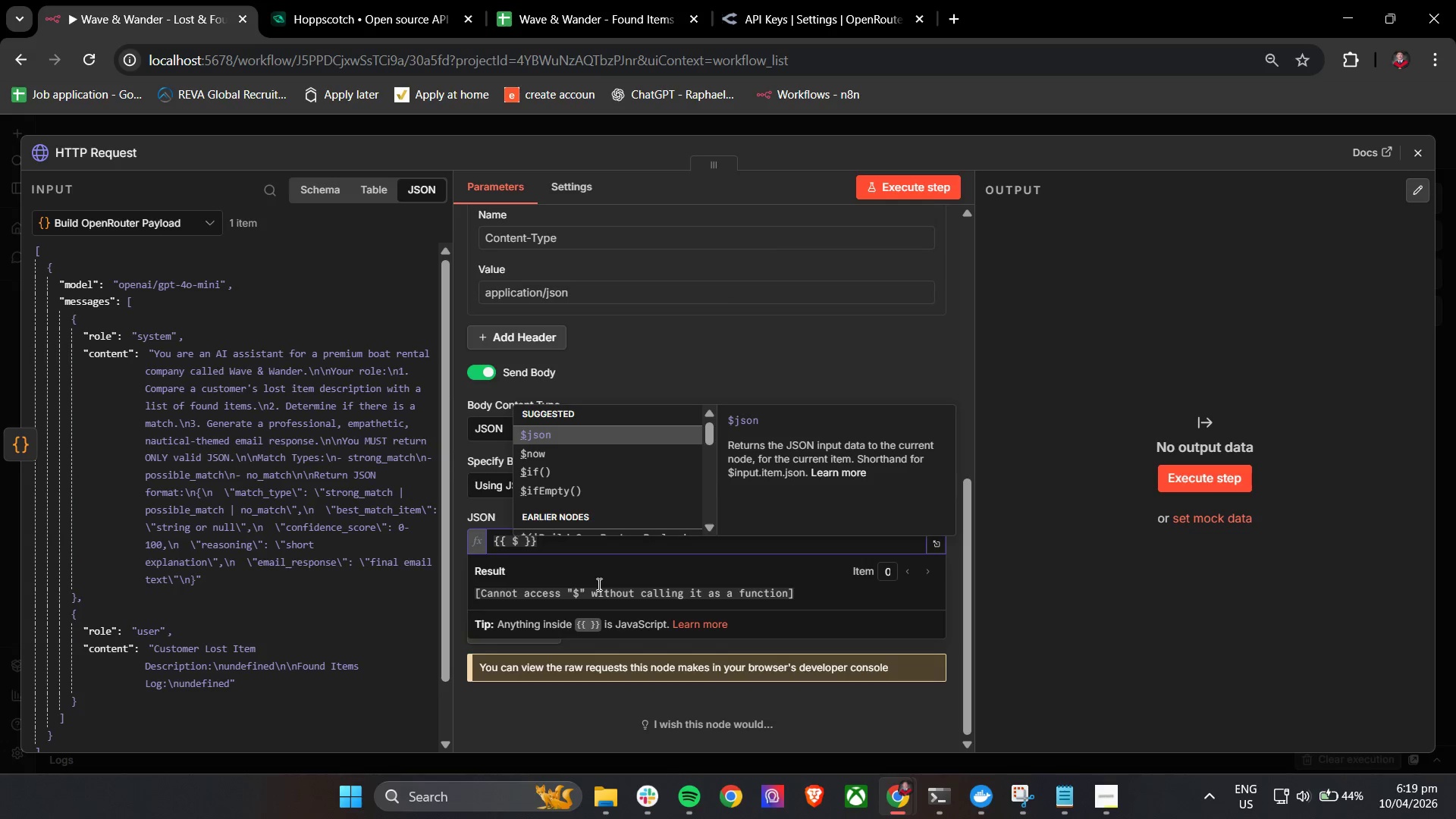 
key(Enter)
 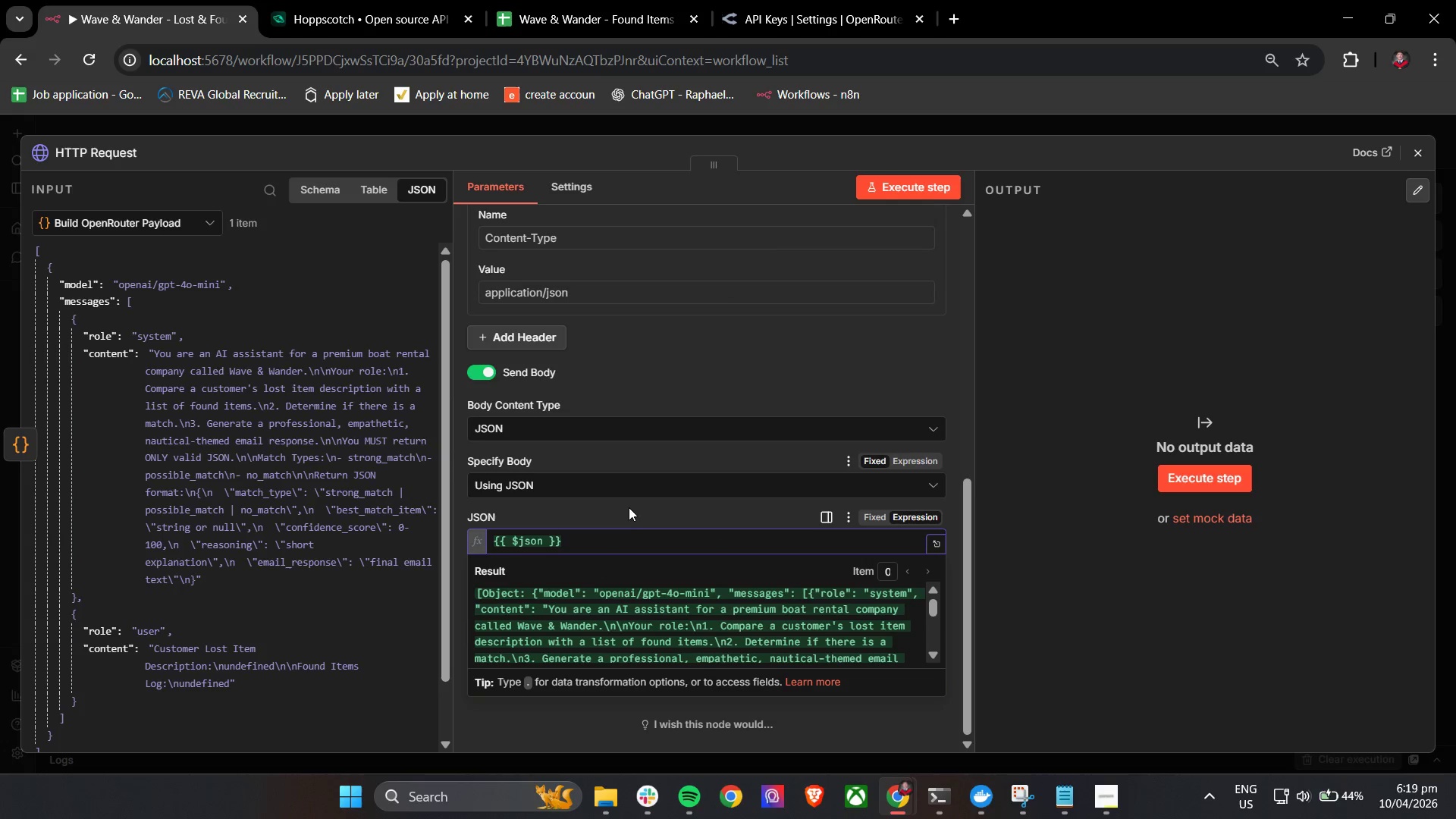 
left_click([625, 518])
 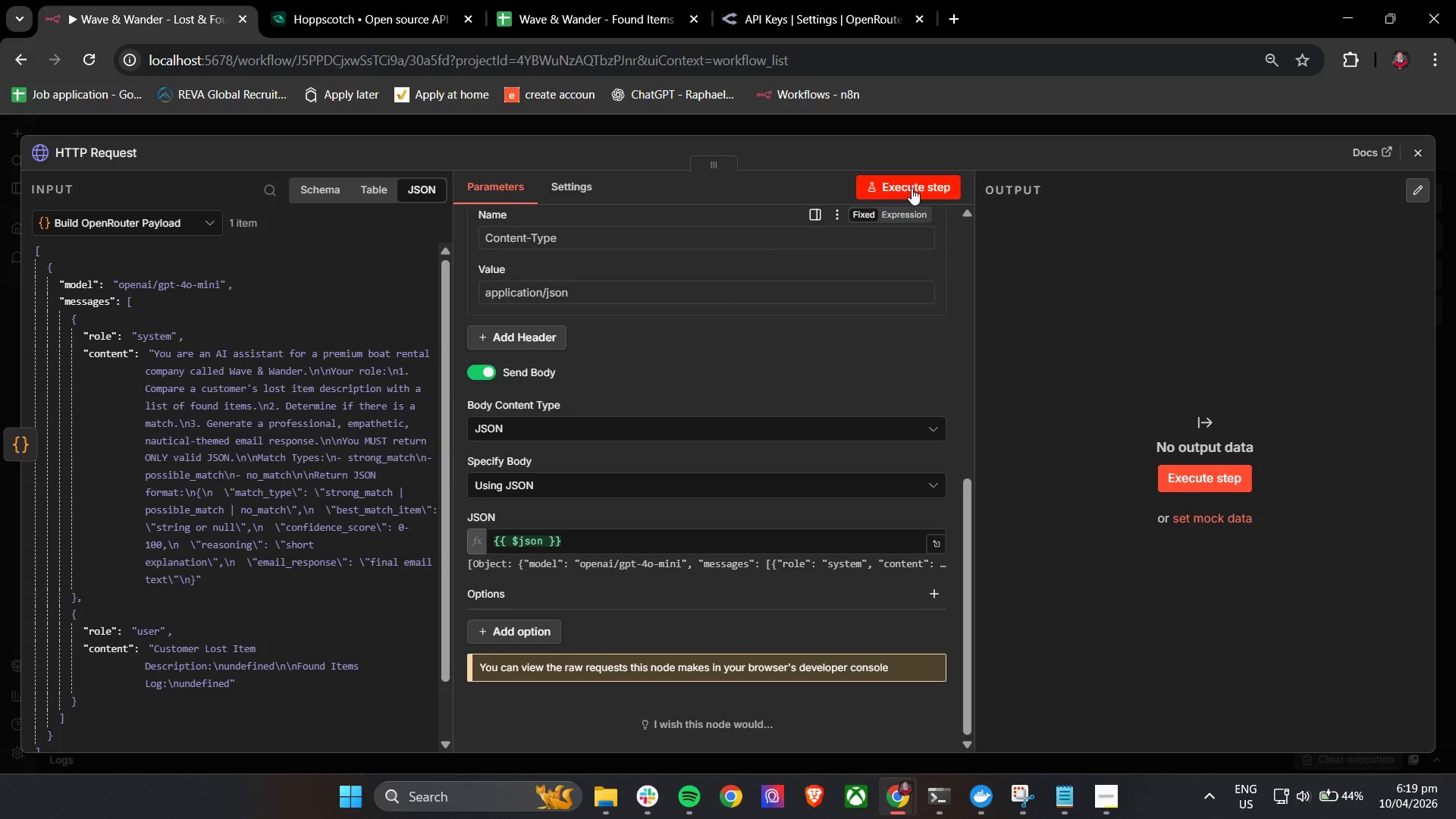 
left_click([912, 190])
 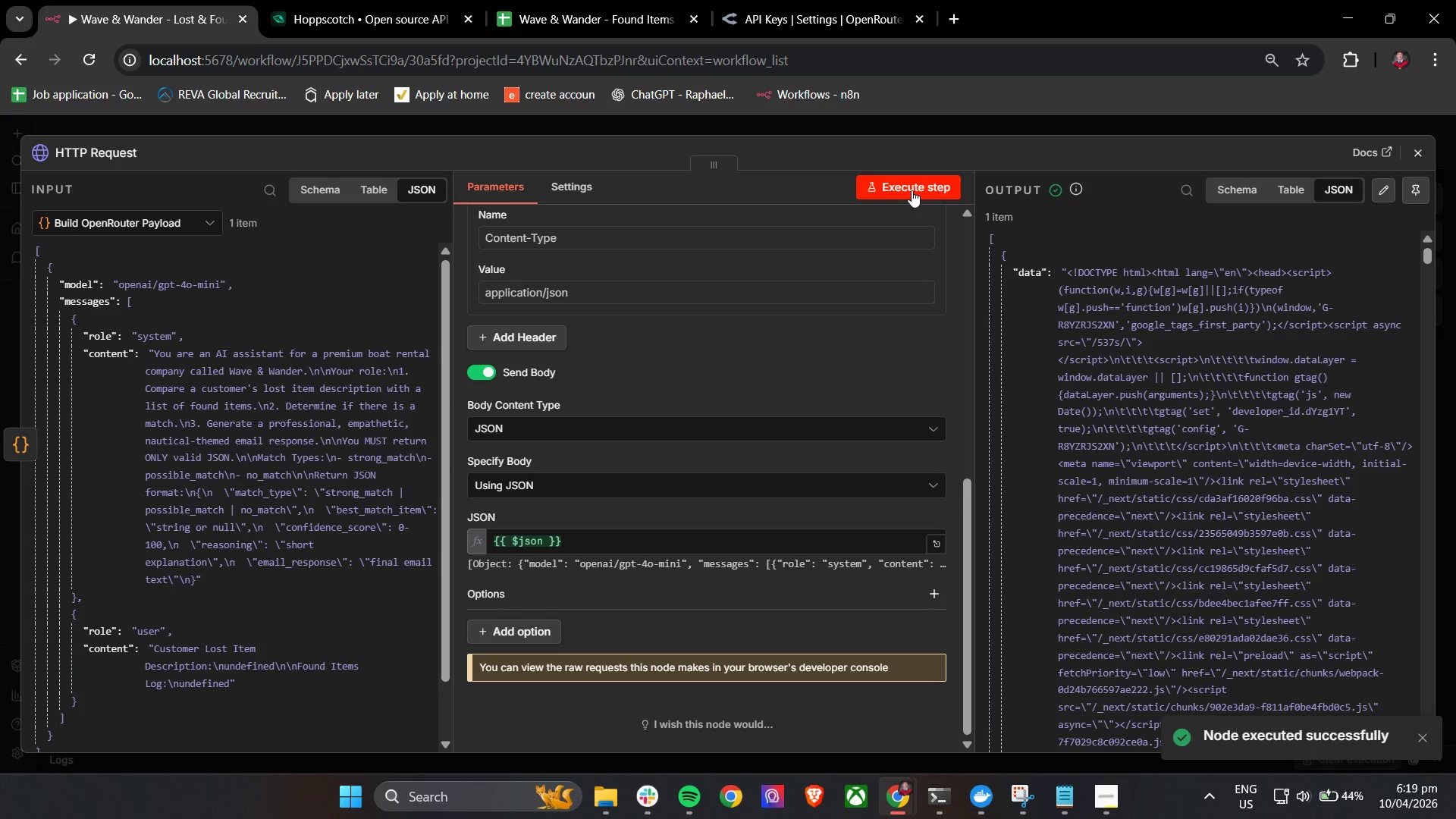 
scroll: coordinate [1159, 384], scroll_direction: down, amount: 110.0
 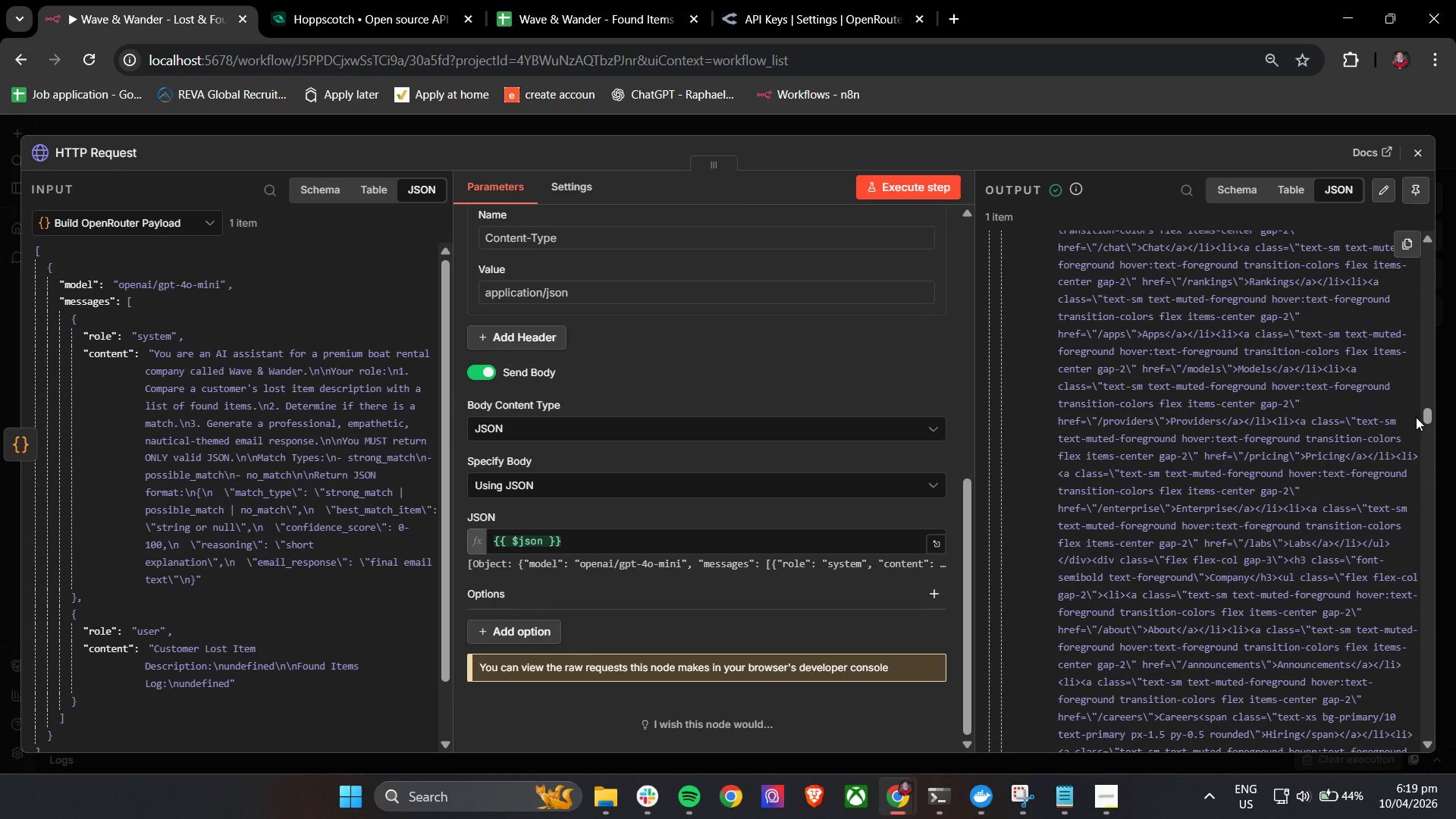 
left_click_drag(start_coordinate=[1423, 421], to_coordinate=[1294, 218])
 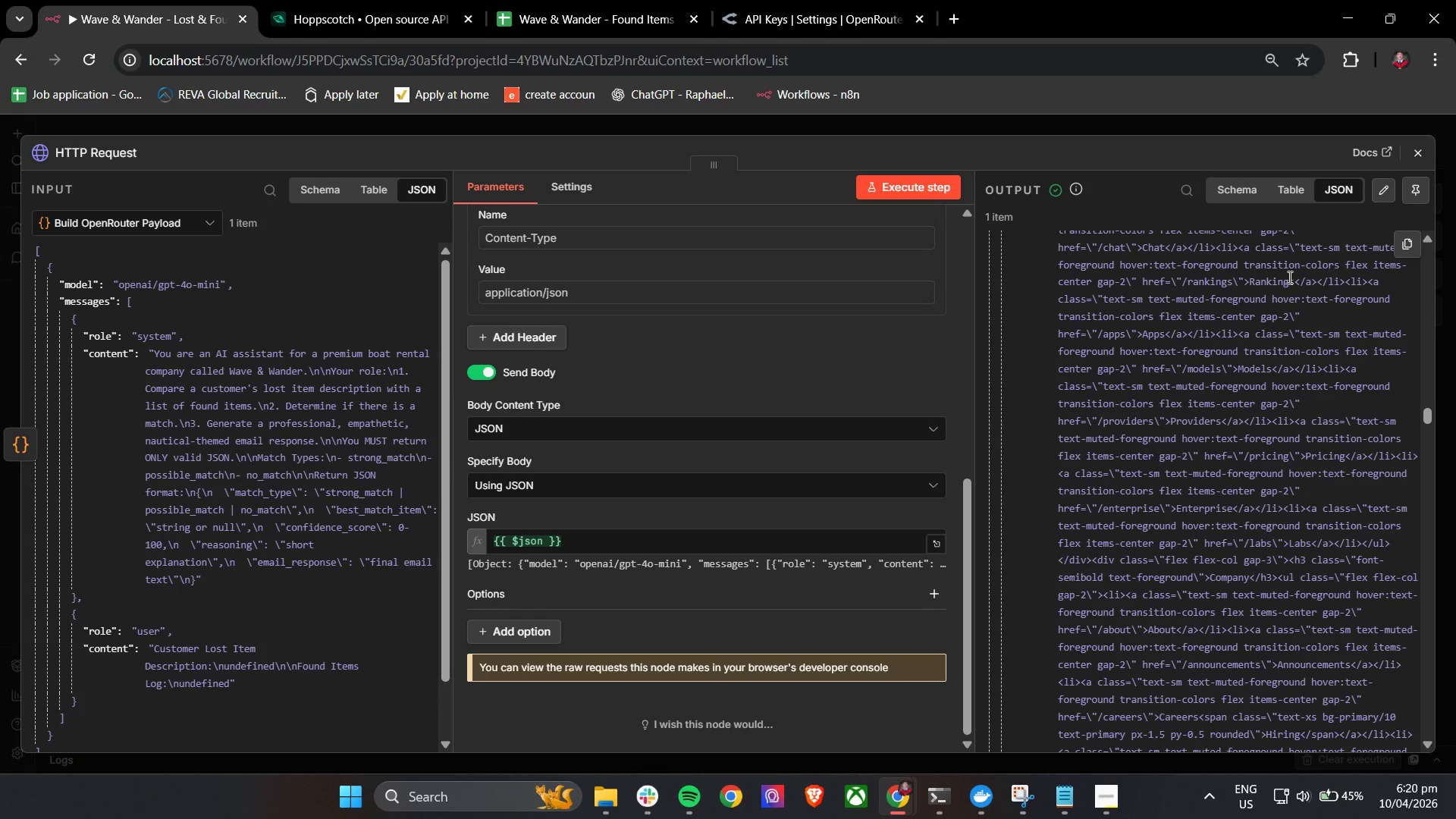 
wait(23.84)
 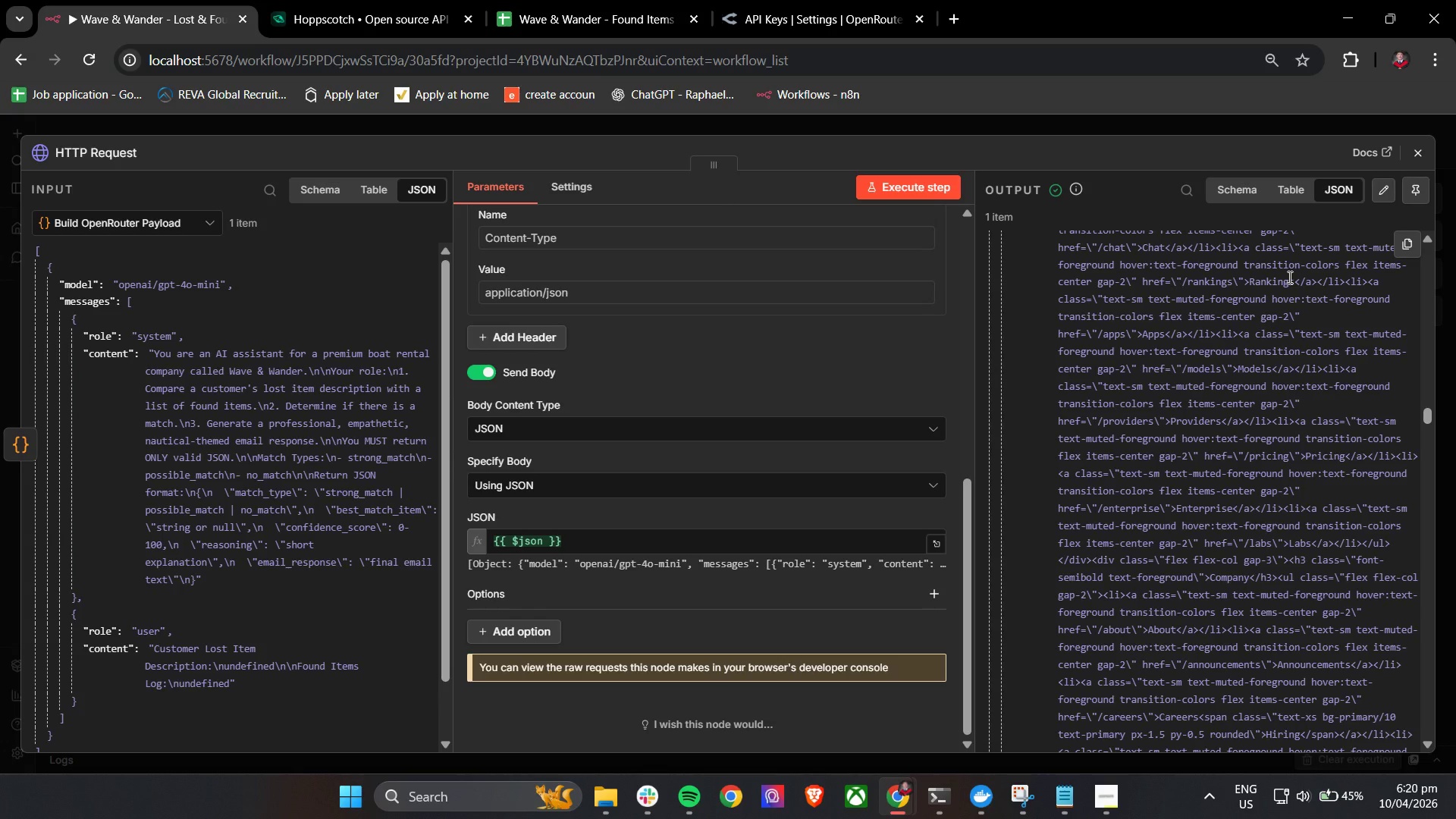 
scroll: coordinate [1316, 475], scroll_direction: up, amount: 71.0
 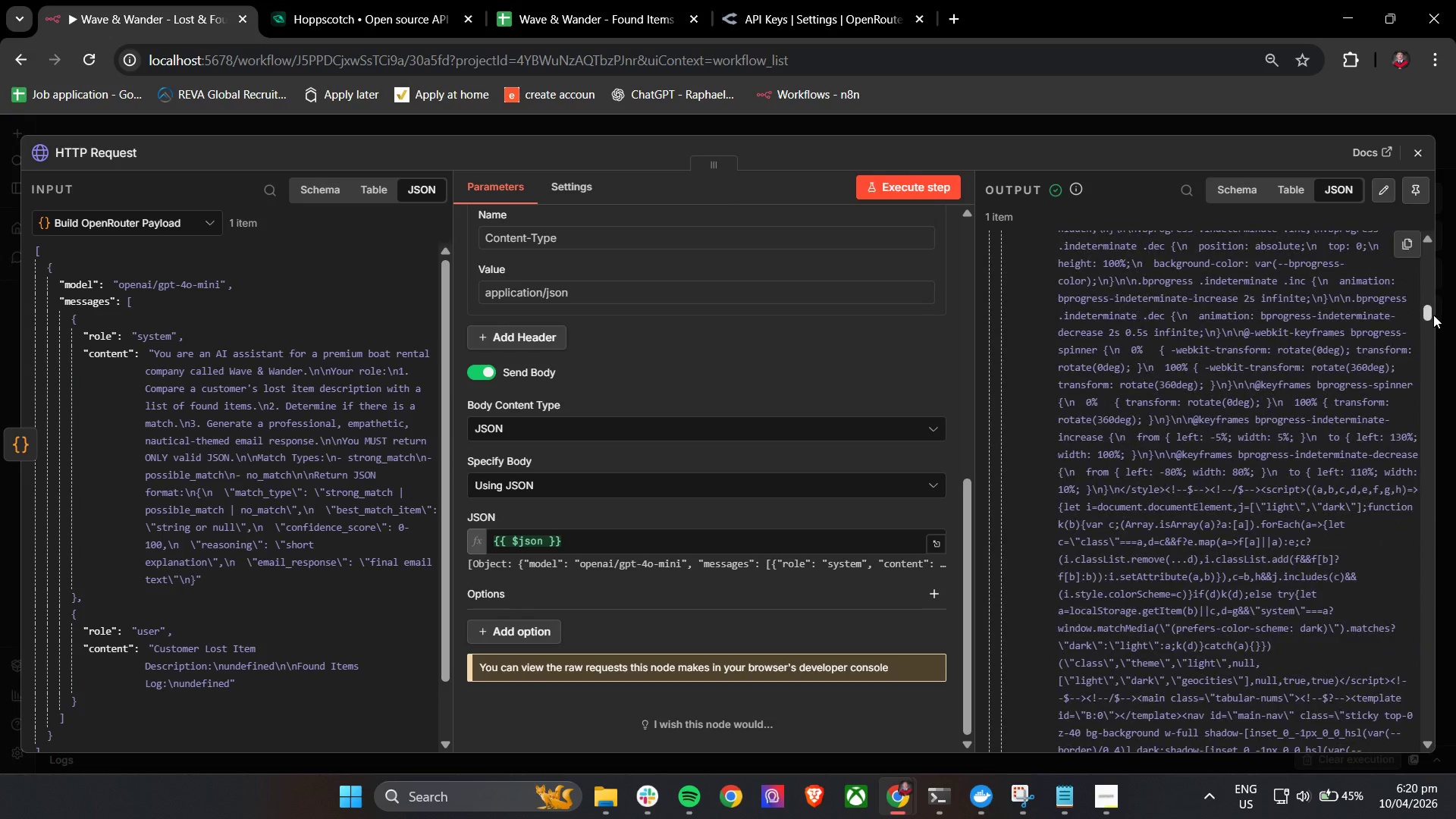 
left_click_drag(start_coordinate=[1429, 313], to_coordinate=[1429, 230])
 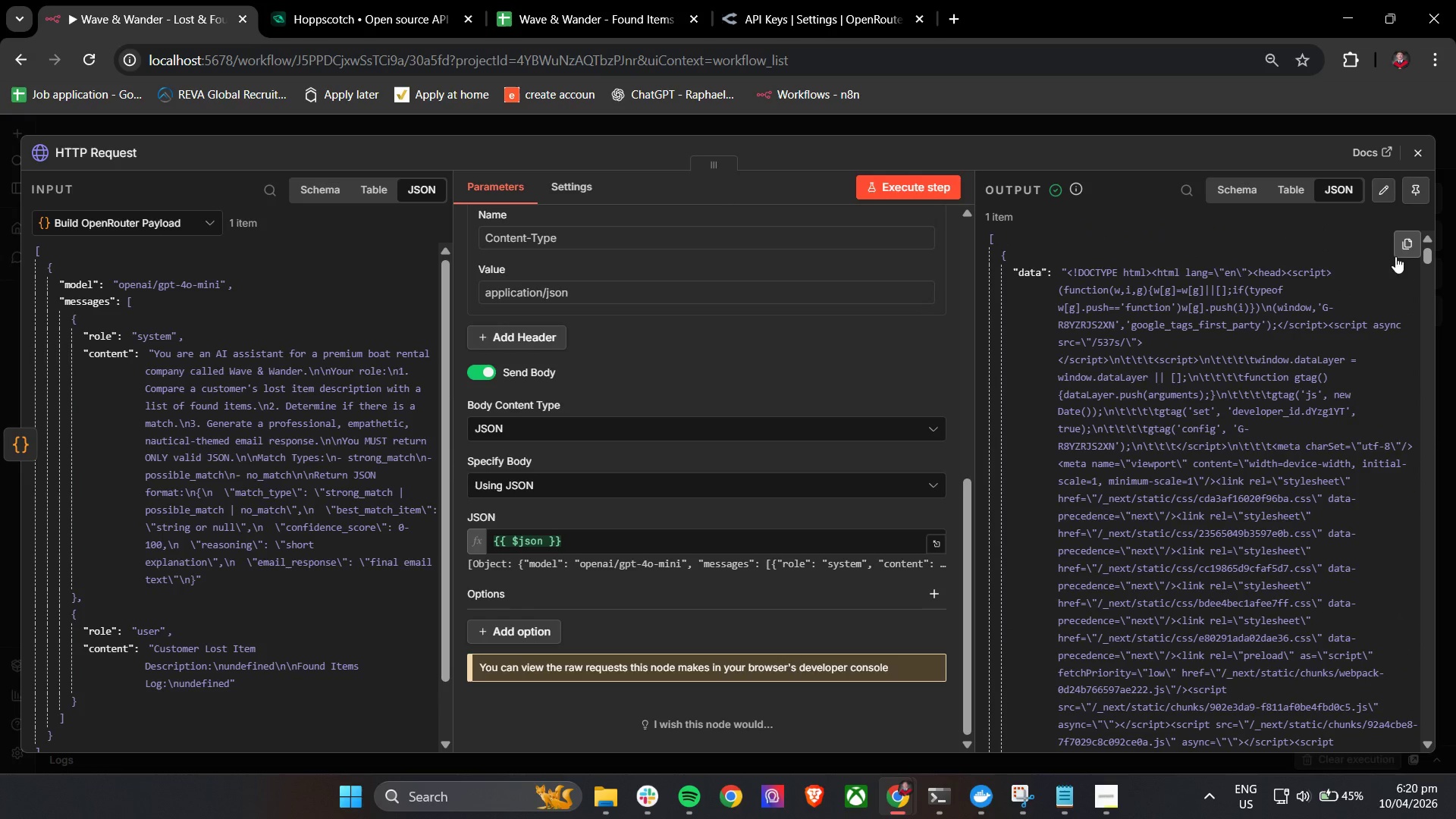 
left_click([1400, 243])
 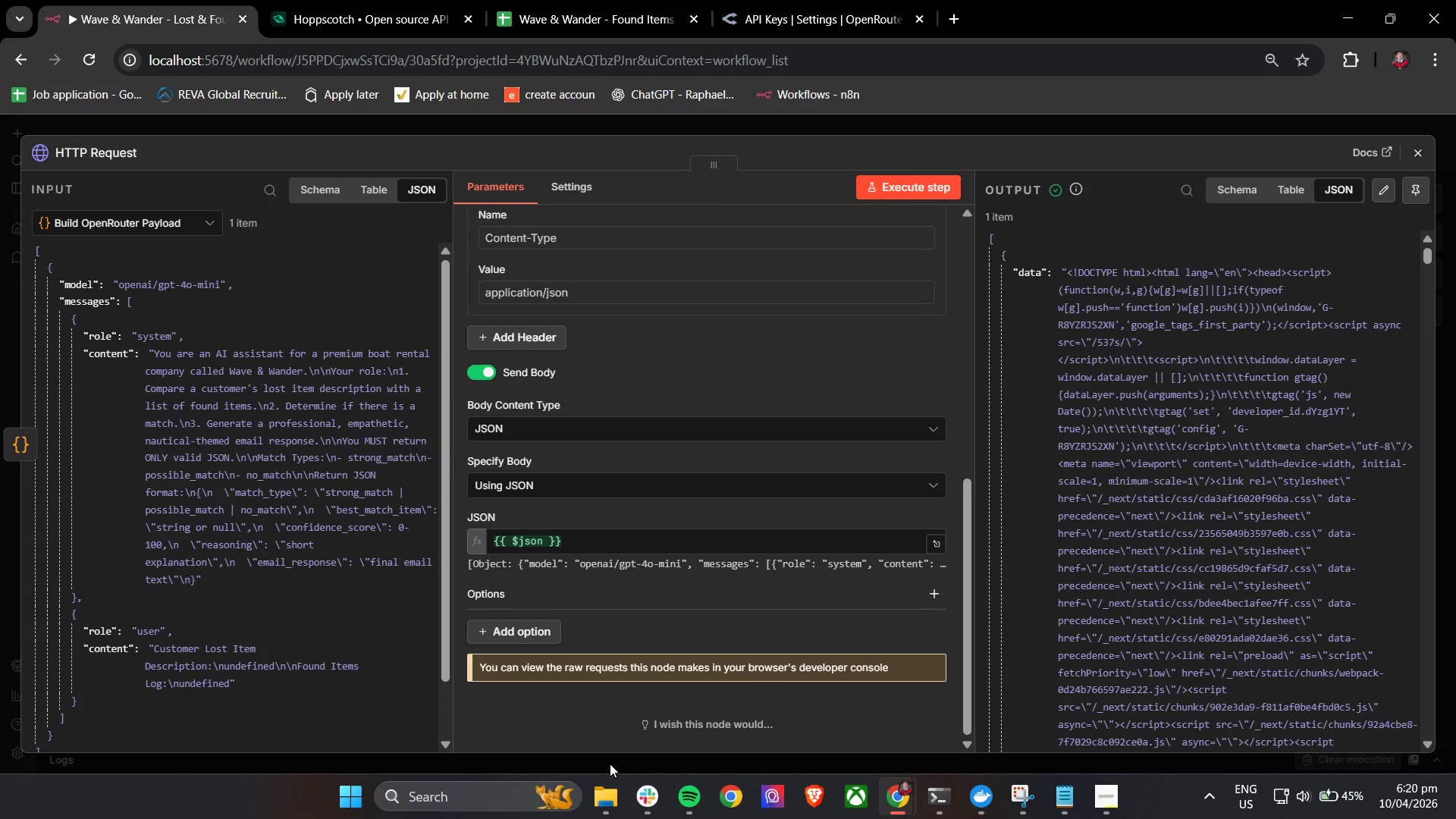 
left_click([640, 793])
 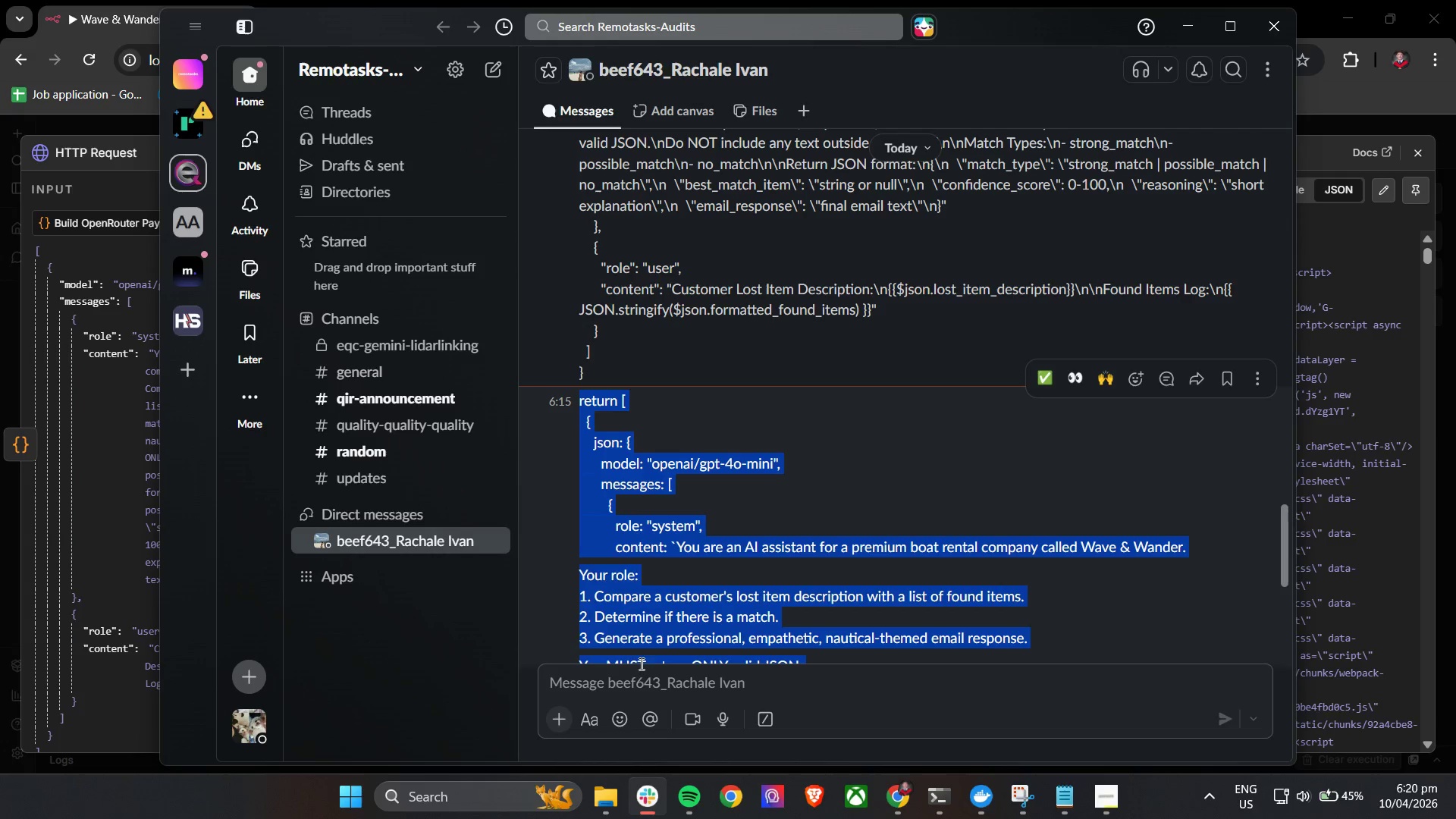 
left_click([640, 674])
 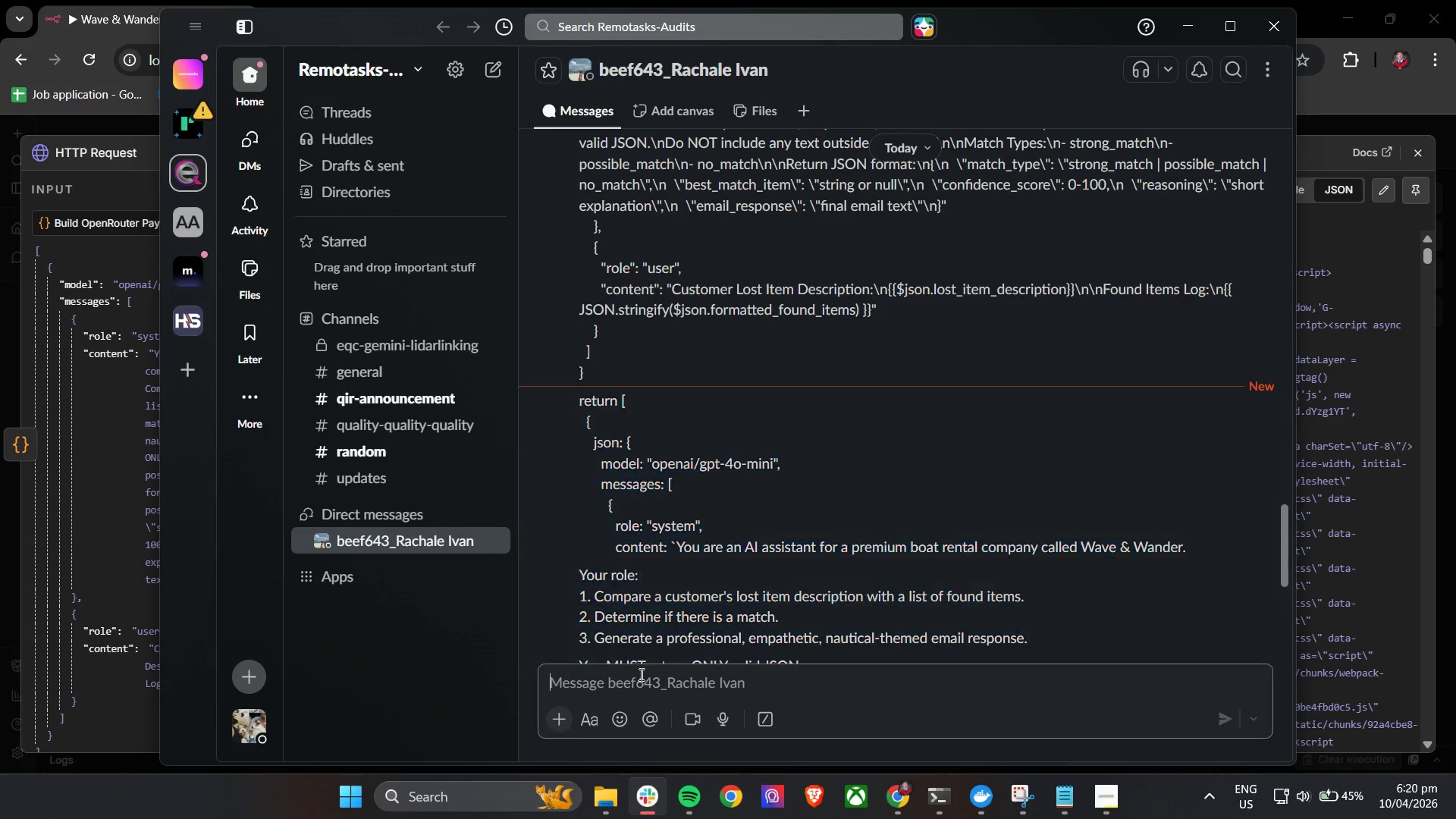 
key(Control+V)
 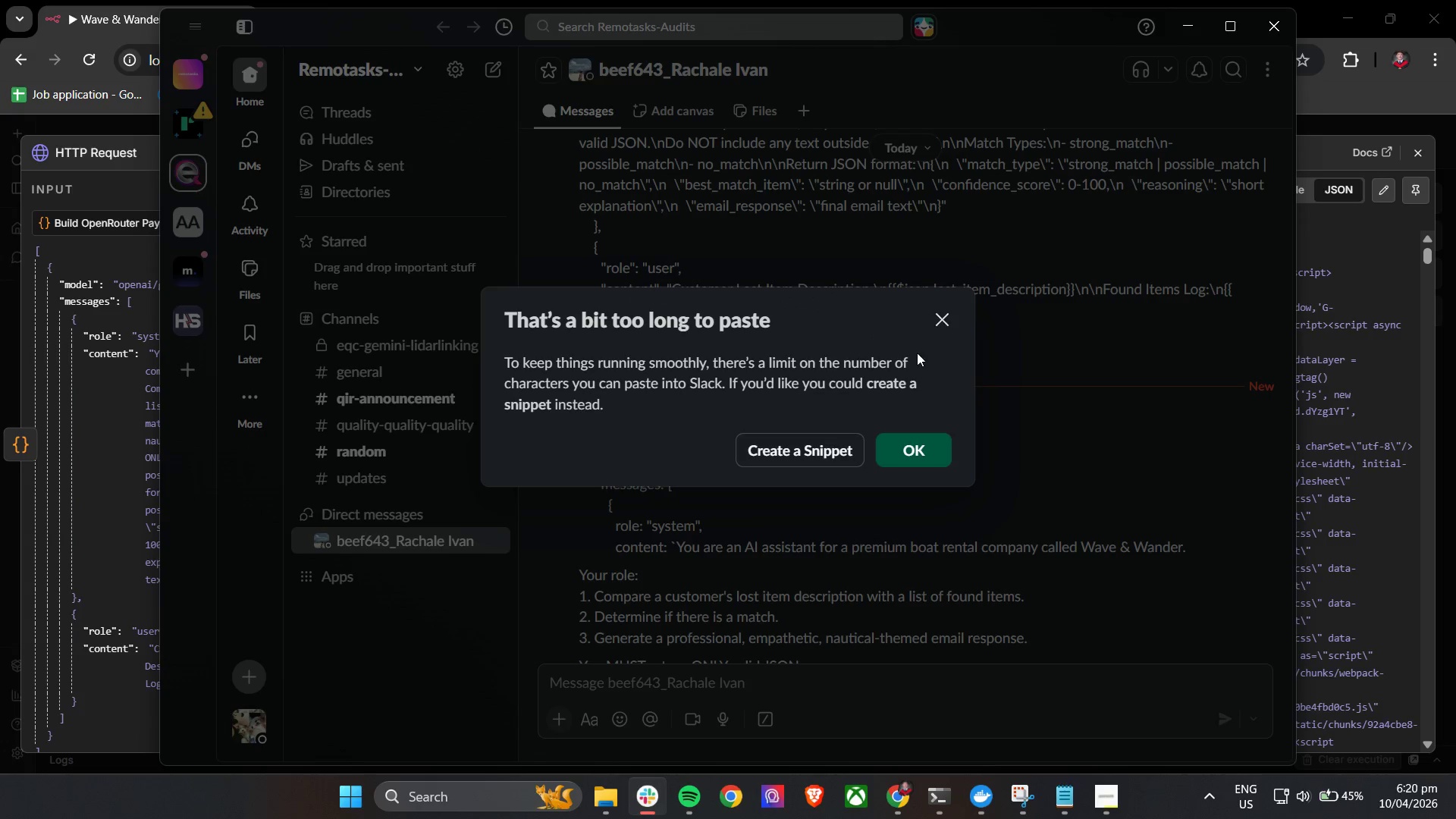 
left_click([830, 445])
 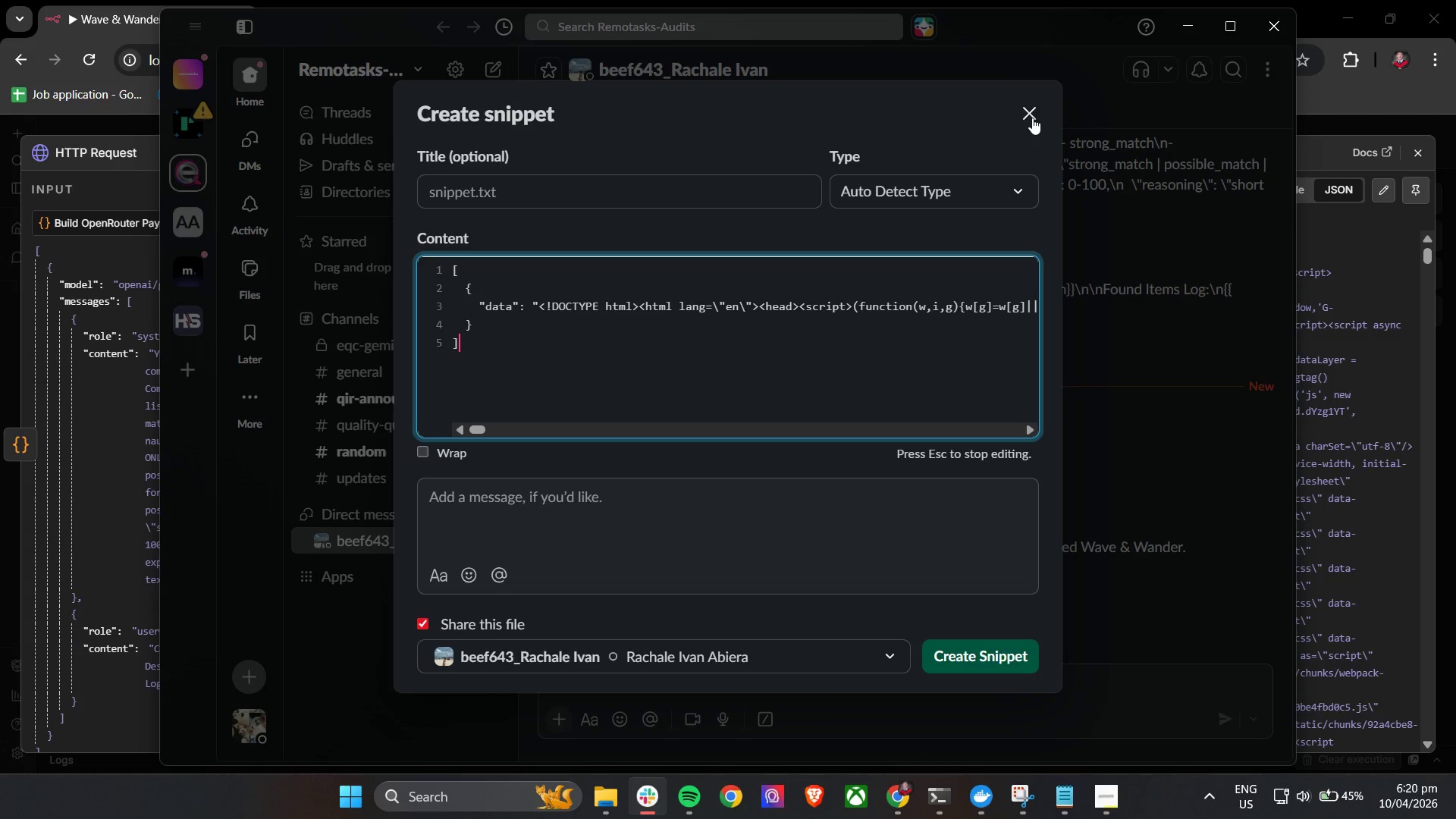 
wait(6.89)
 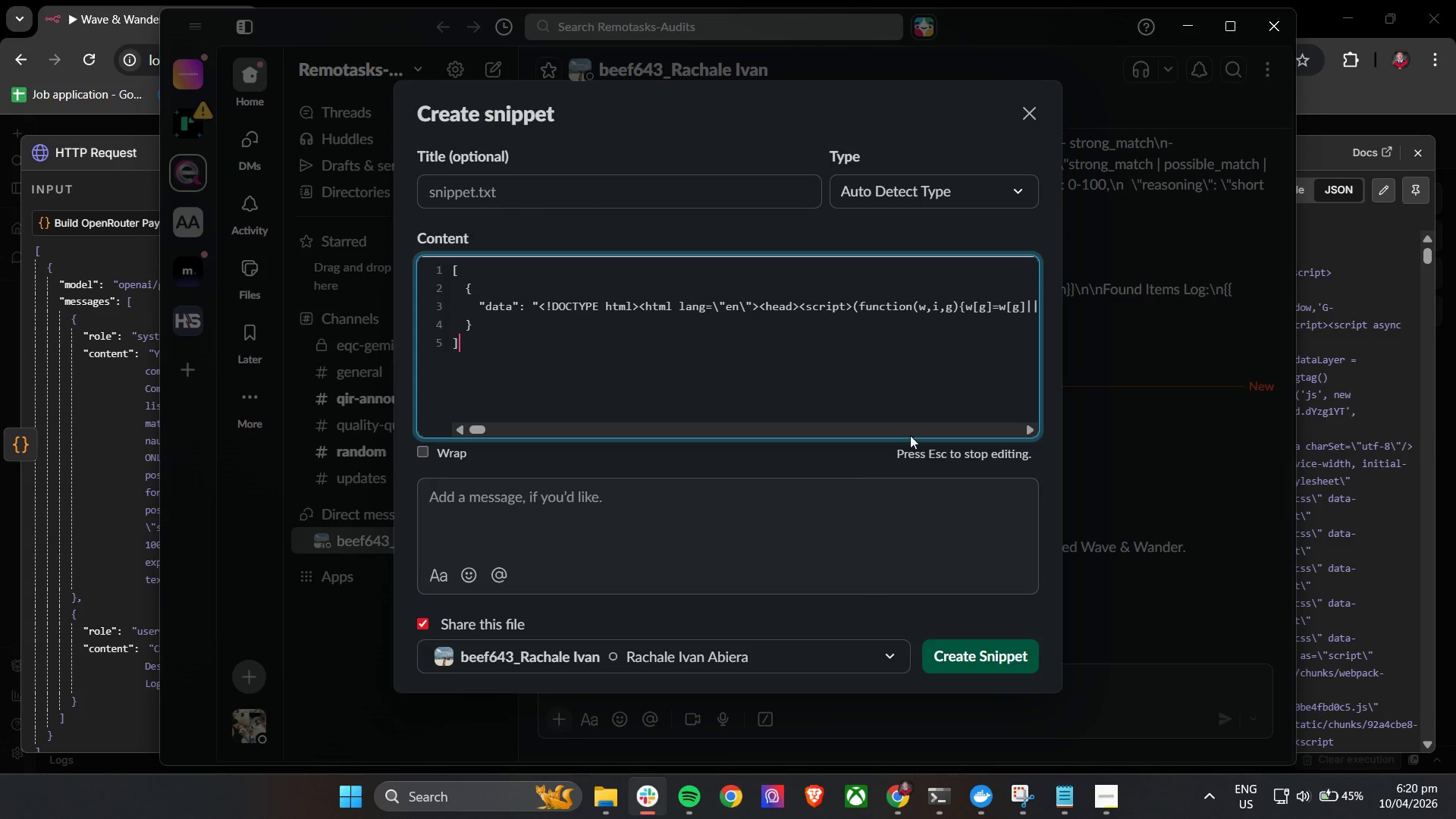 
key(Control+A)
 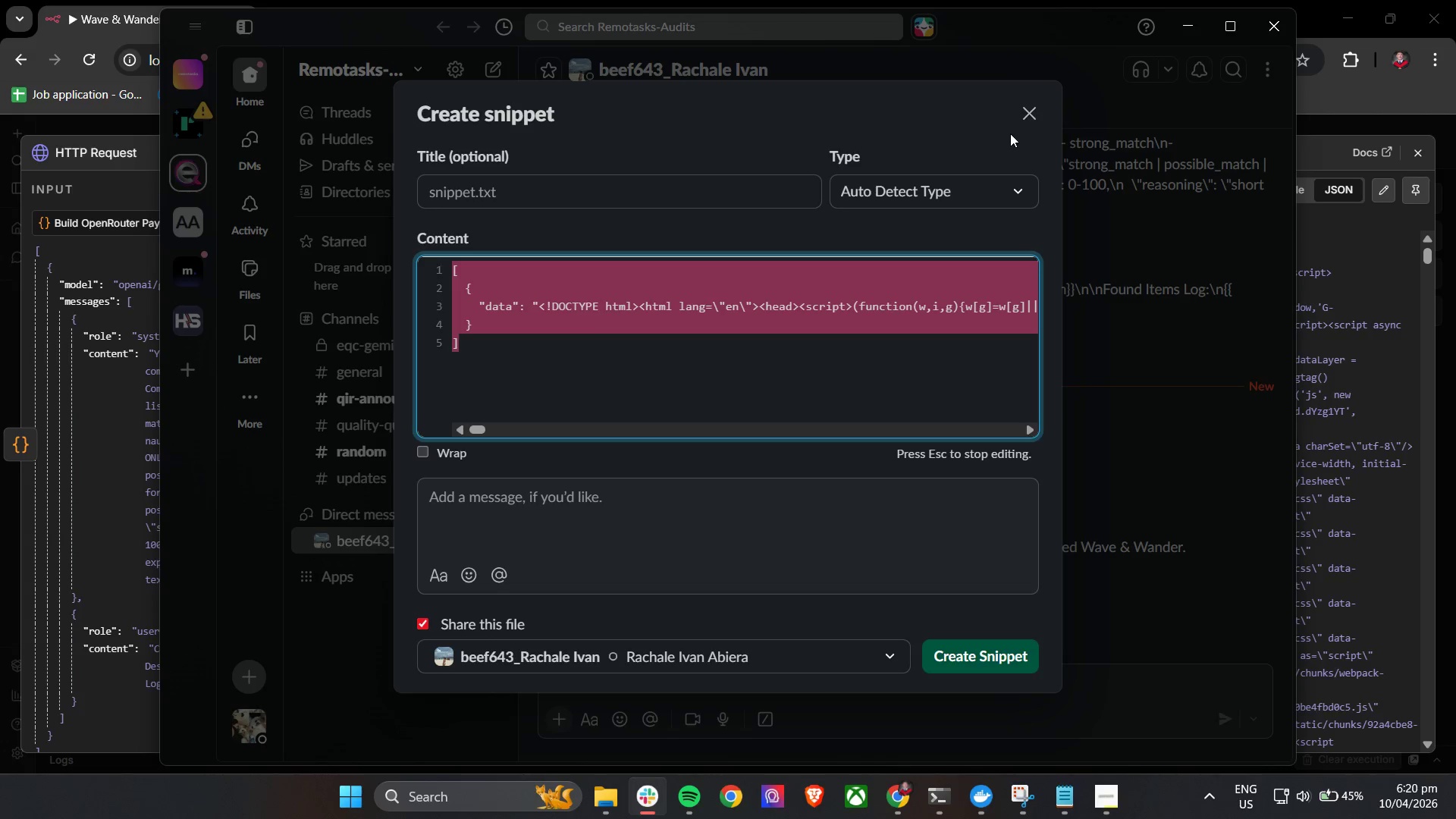 
key(Control+V)
 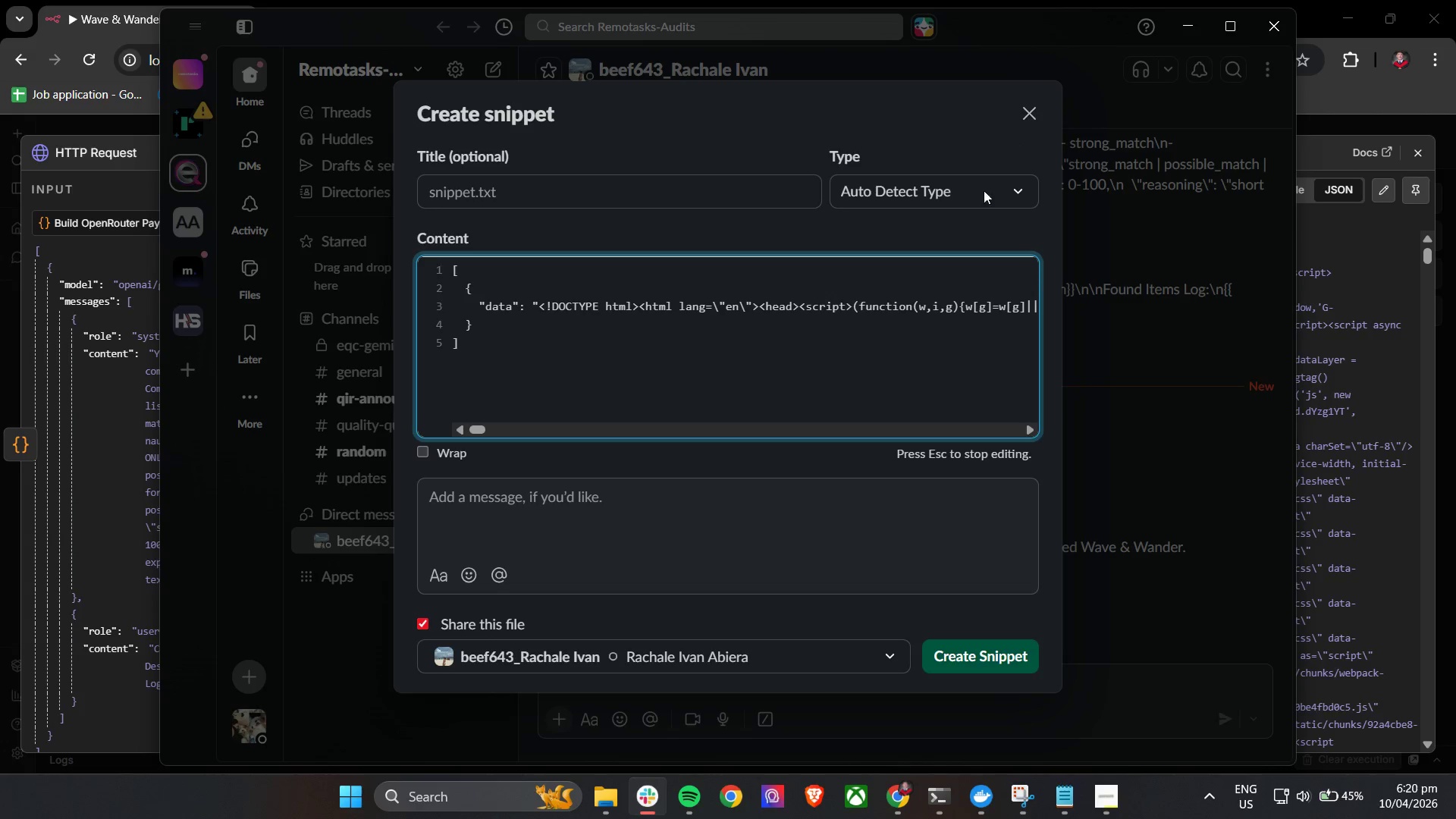 
scroll: coordinate [886, 334], scroll_direction: up, amount: 7.0
 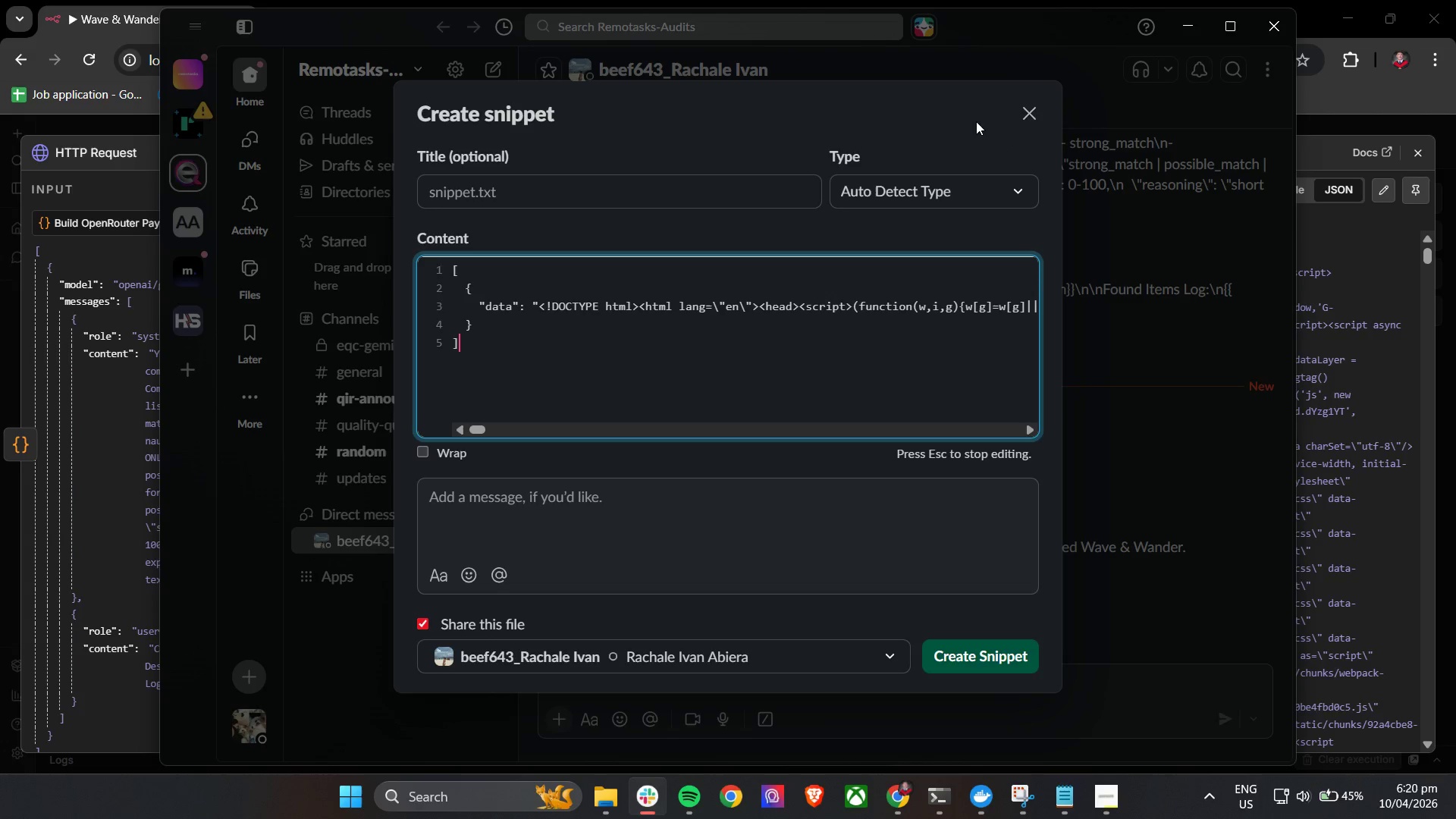 
left_click([1028, 118])
 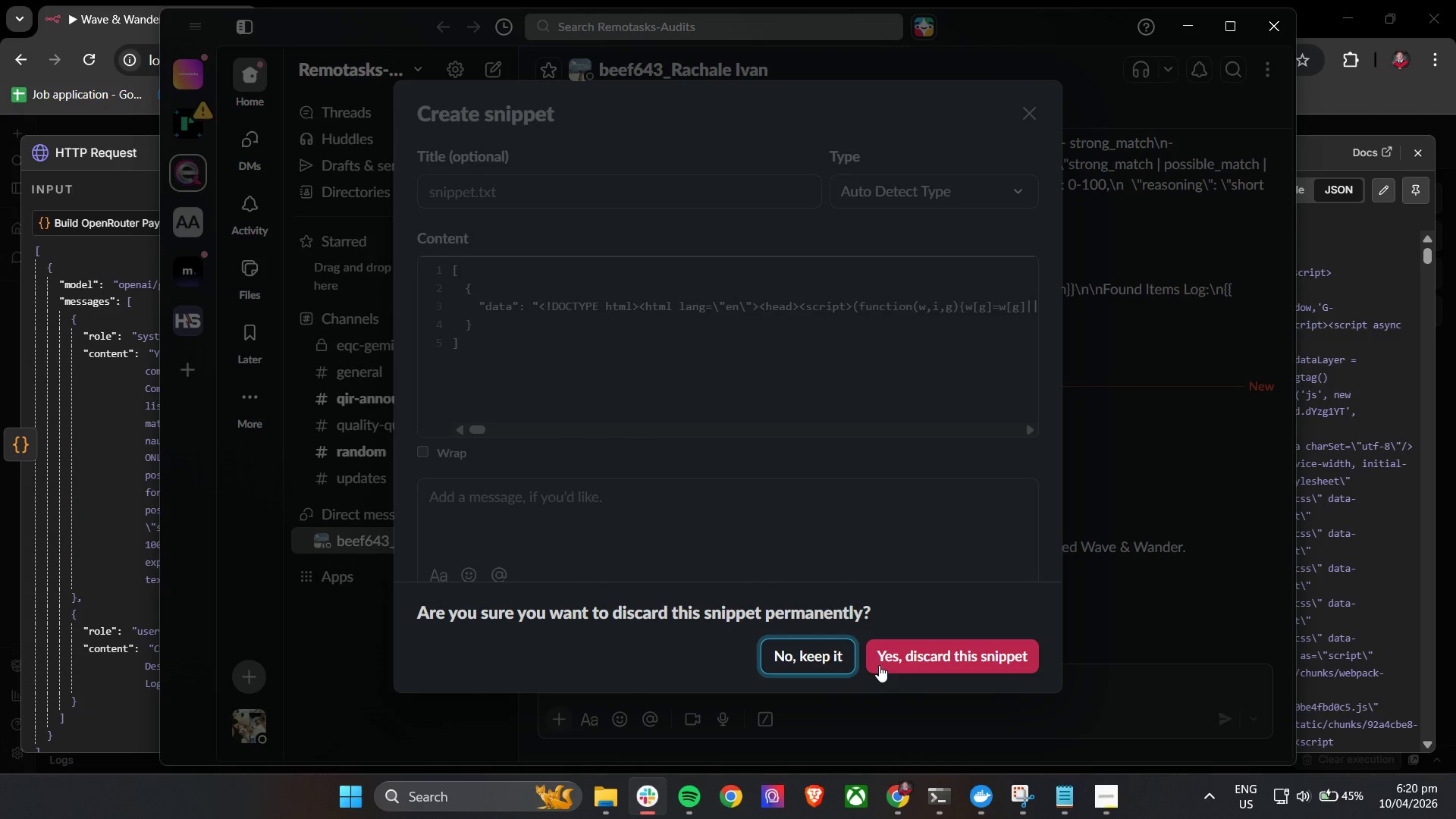 
left_click([888, 661])
 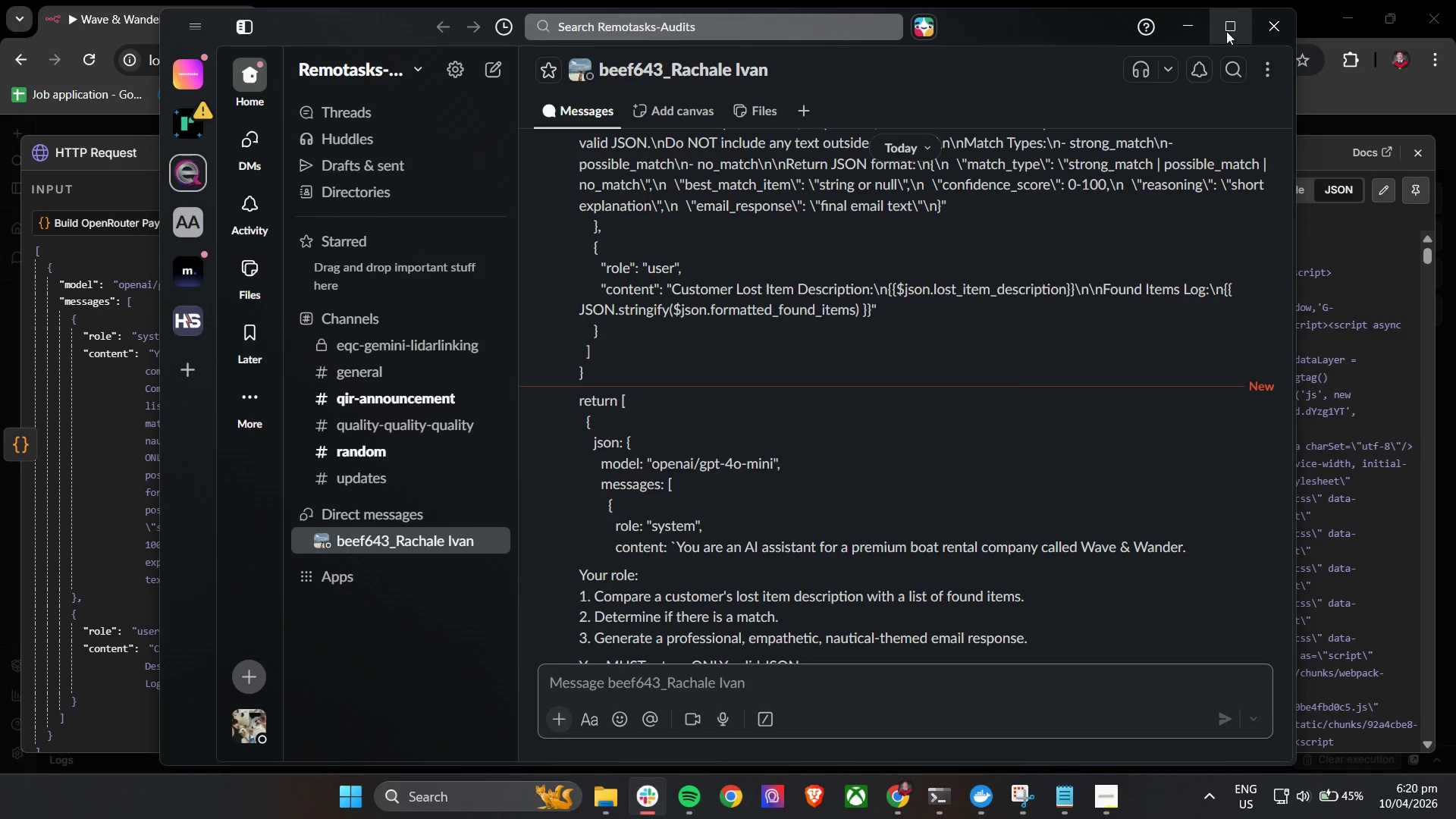 
left_click([1175, 23])
 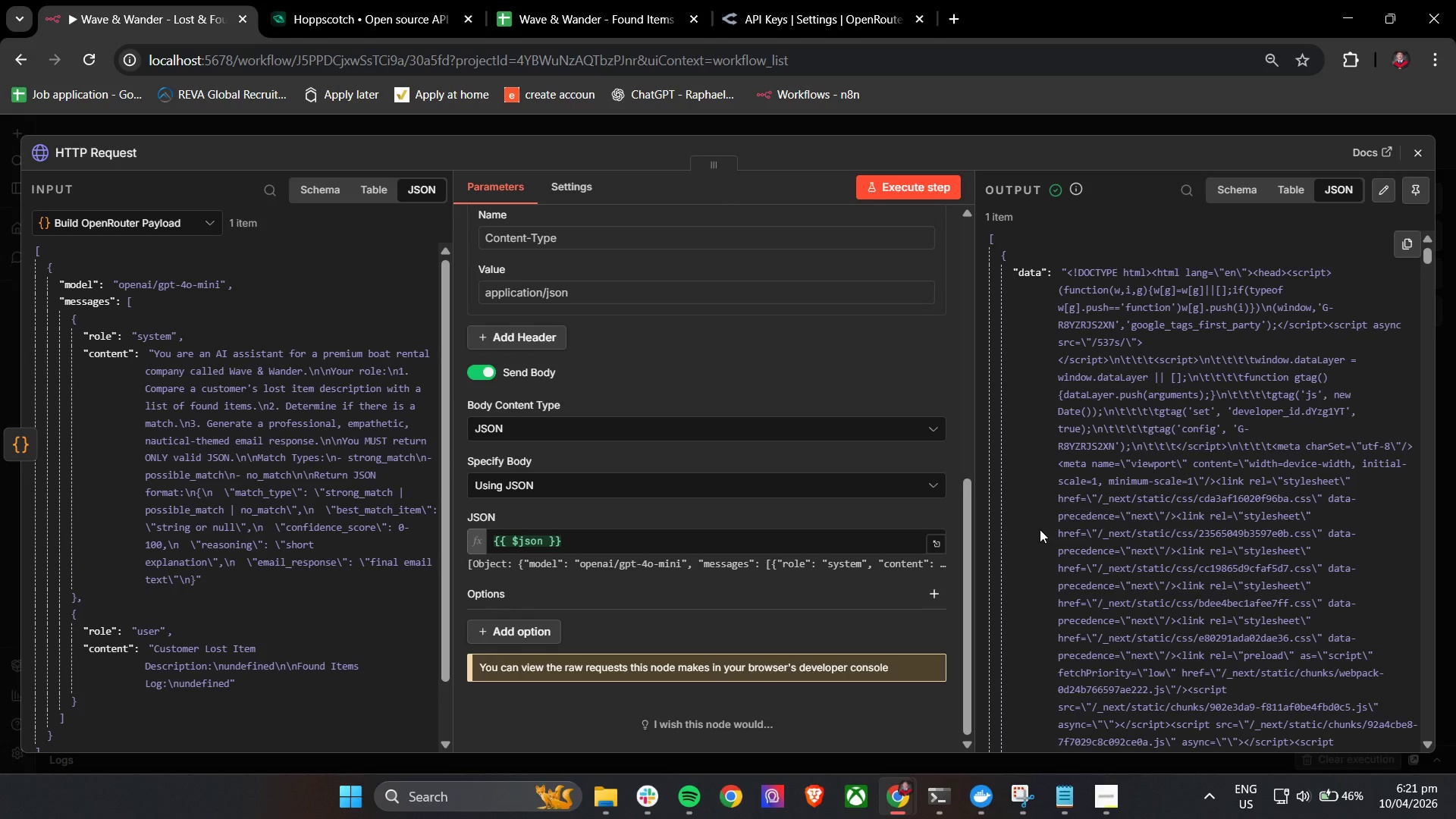 
wait(53.75)
 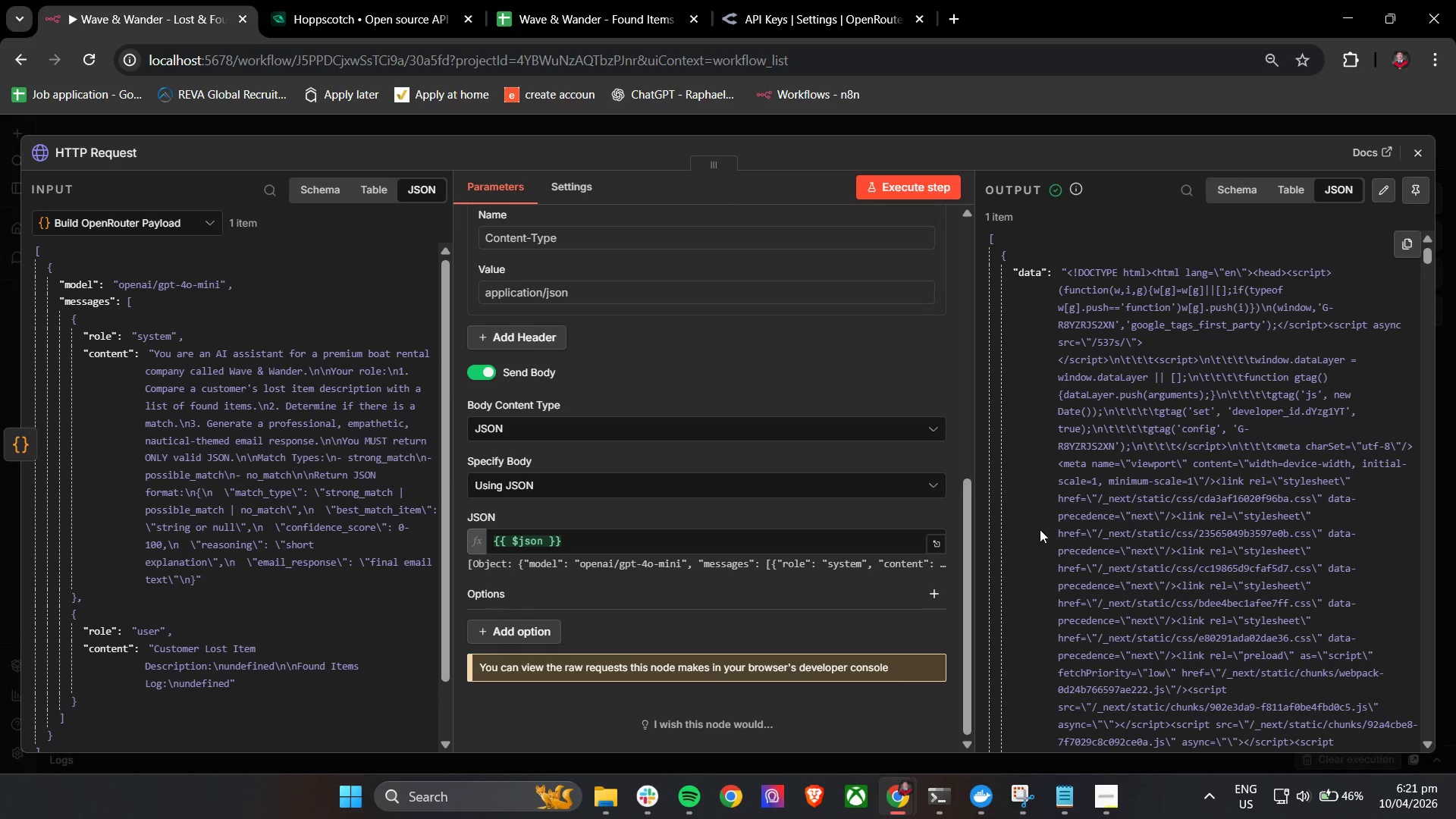 
left_click([1419, 162])
 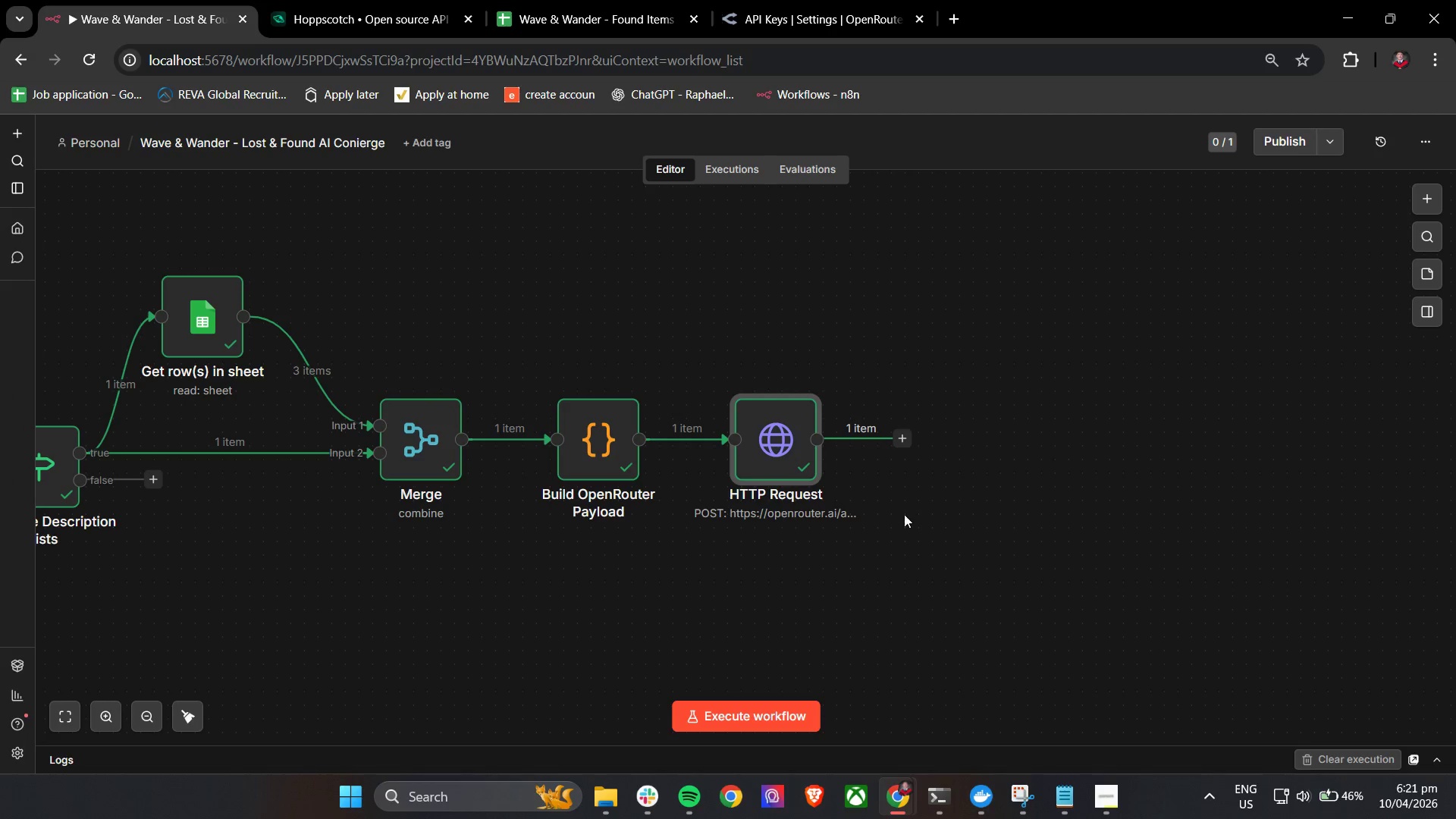 
hold_key(key=ControlLeft, duration=0.58)
scroll: coordinate [896, 516], scroll_direction: down, amount: 4.0
 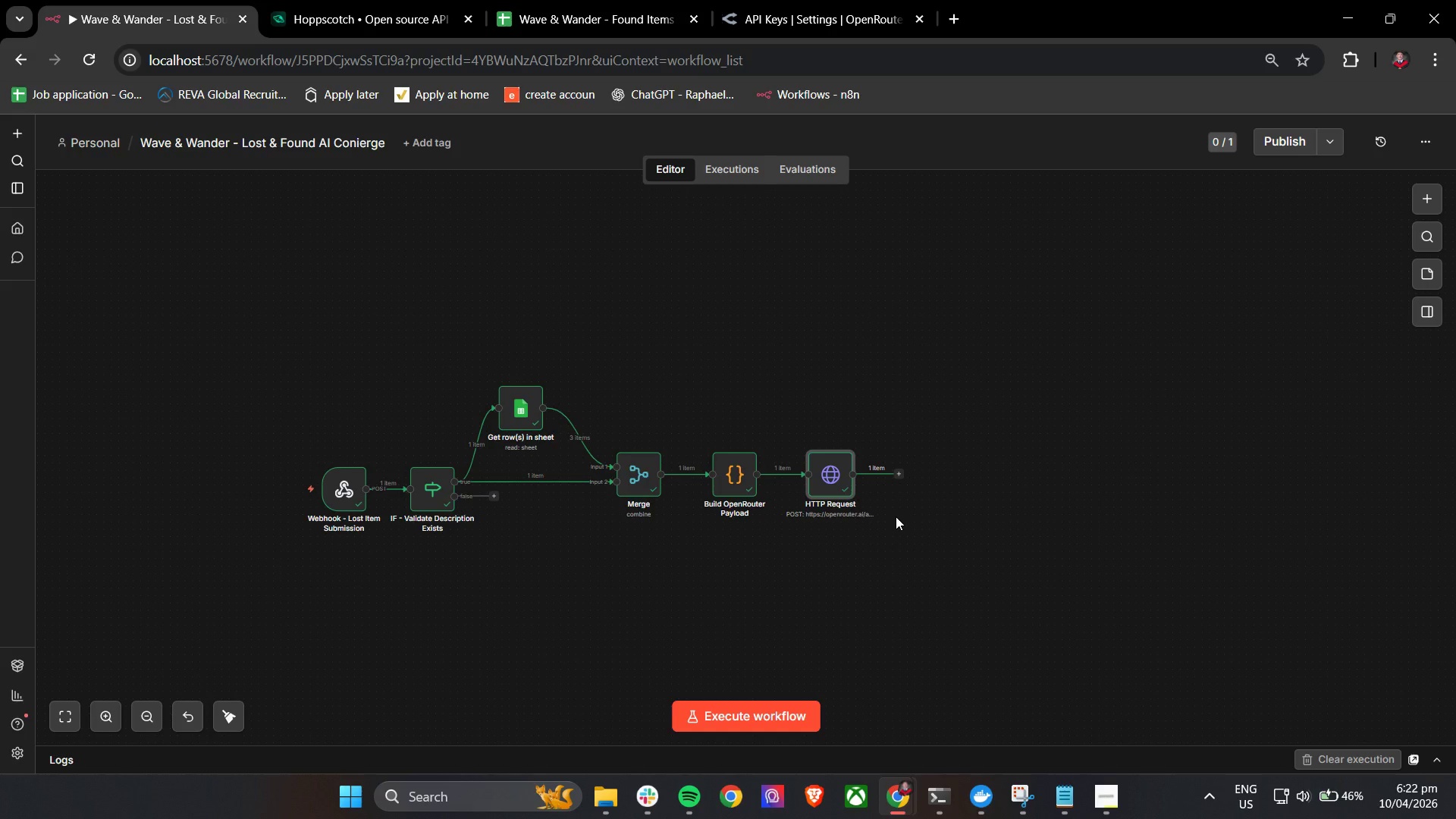 
wait(25.56)
 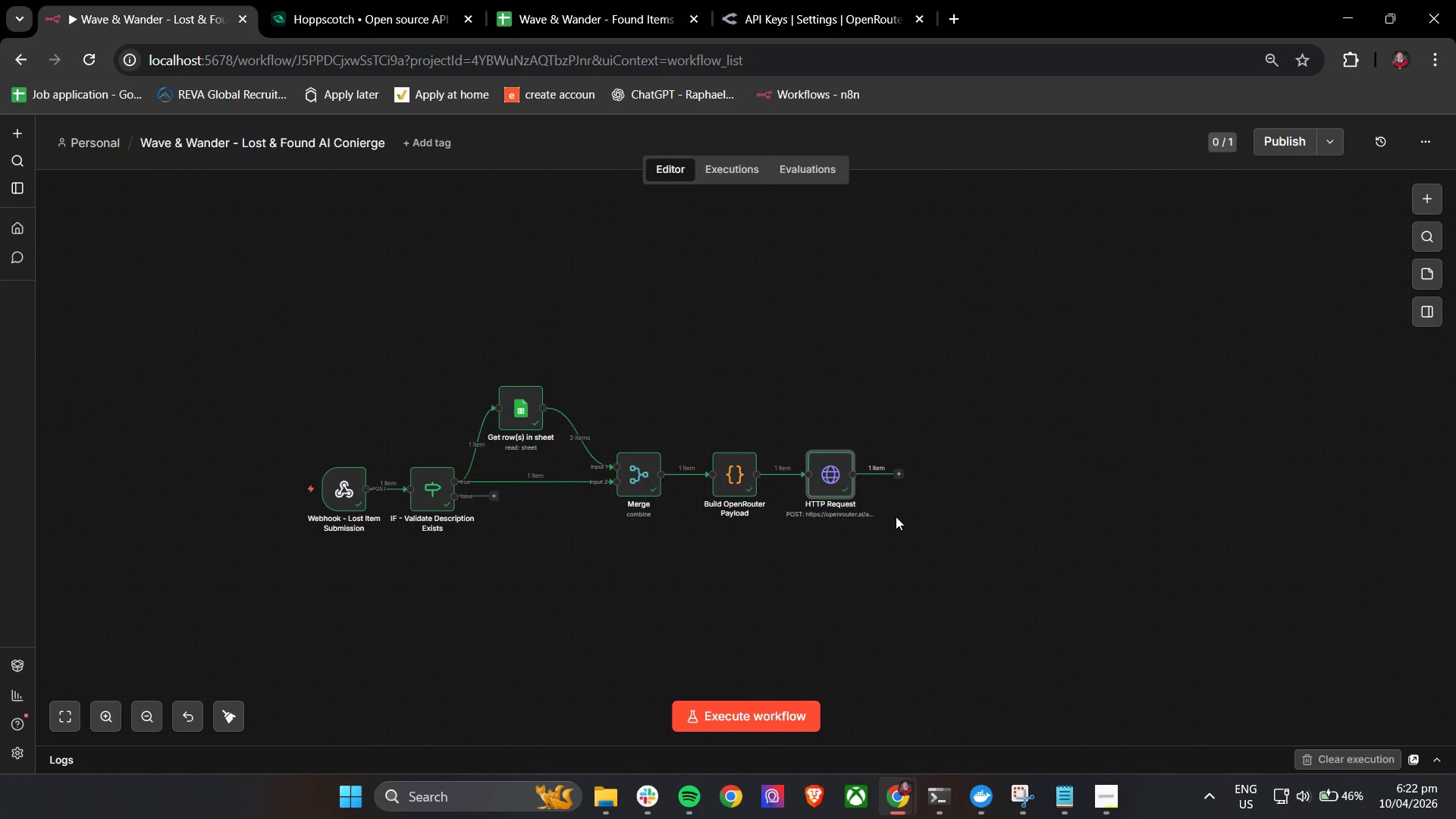 
double_click([722, 479])
 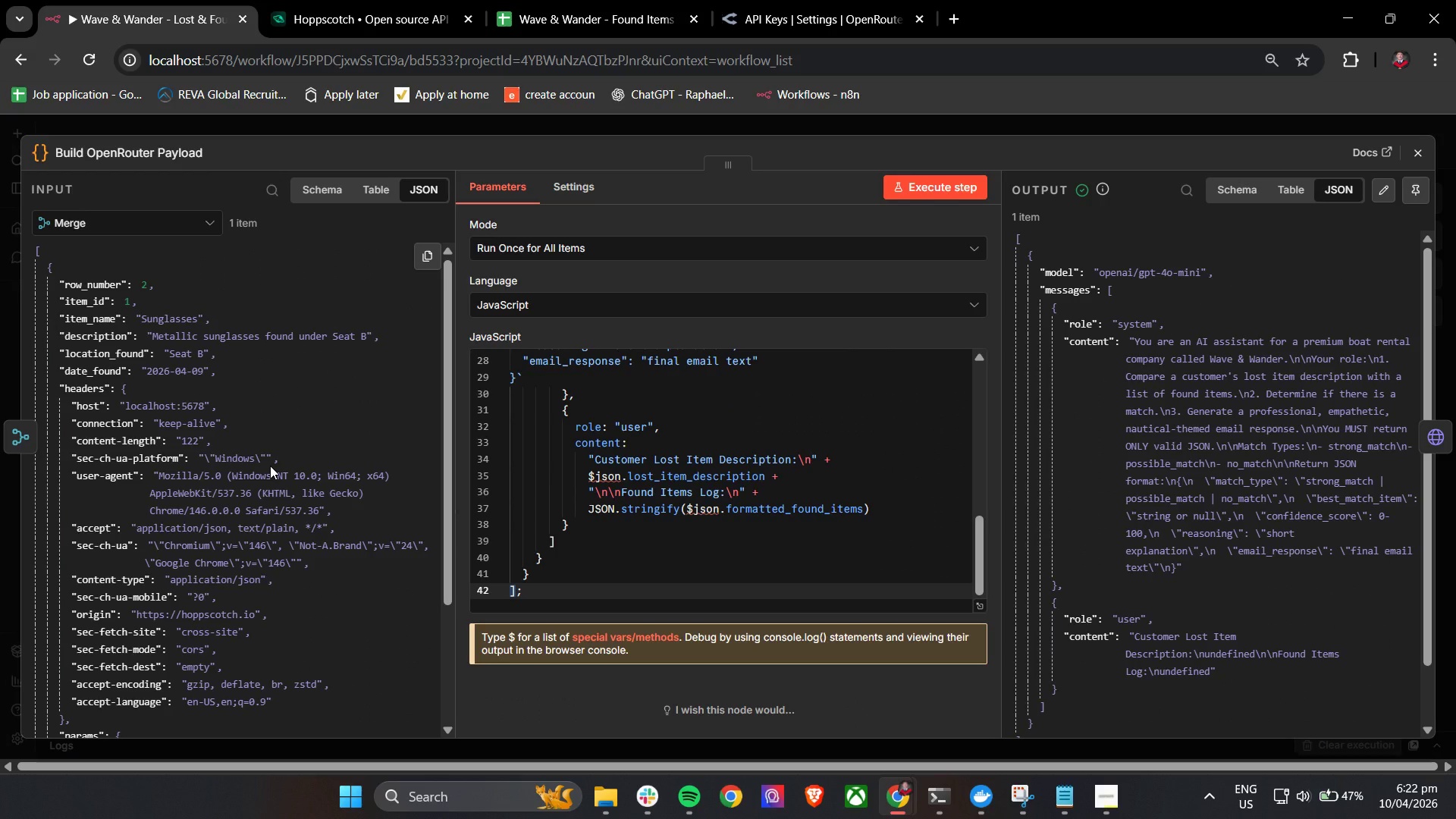 
wait(10.97)
 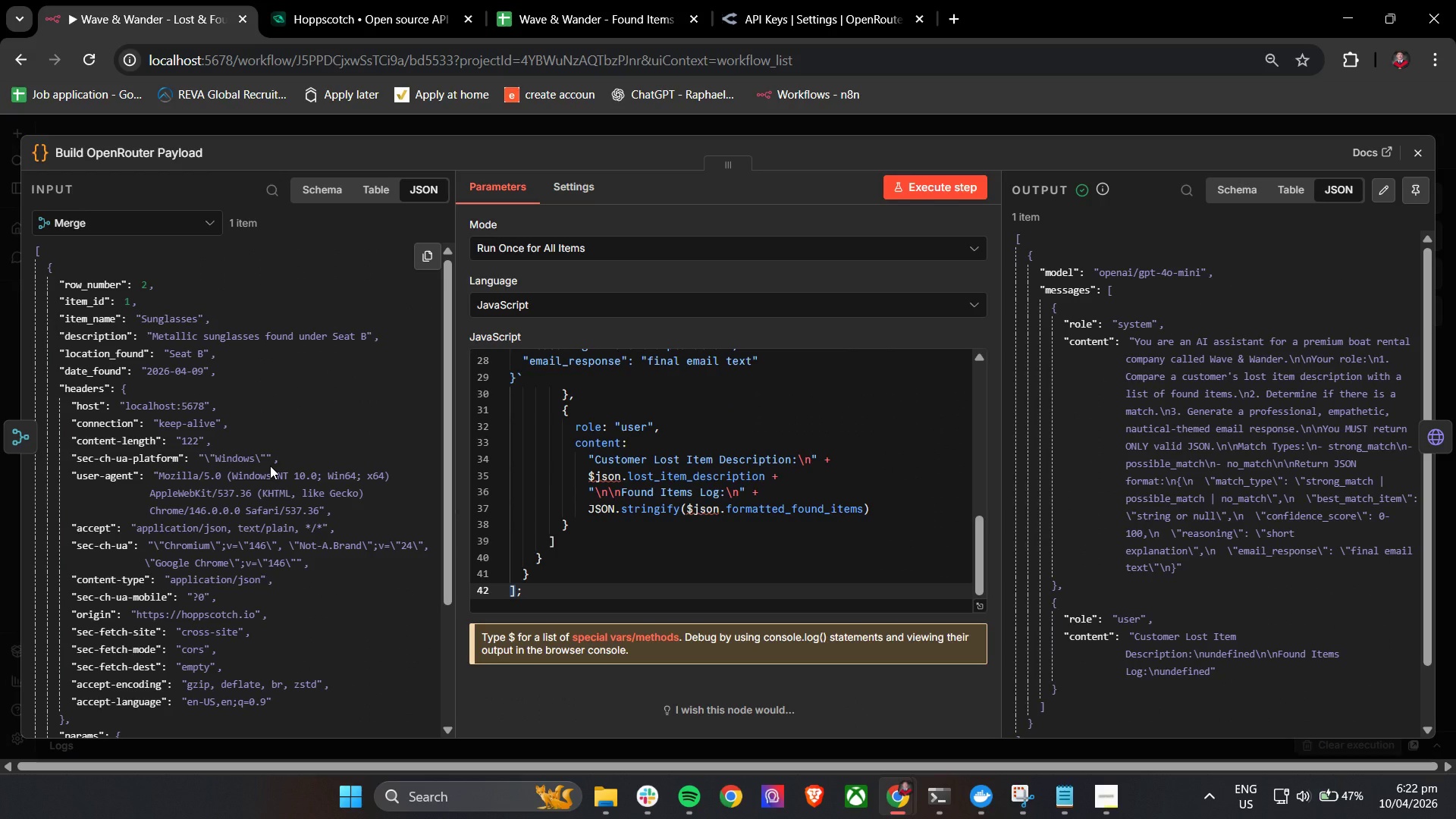 
scroll: coordinate [682, 596], scroll_direction: up, amount: 16.0
 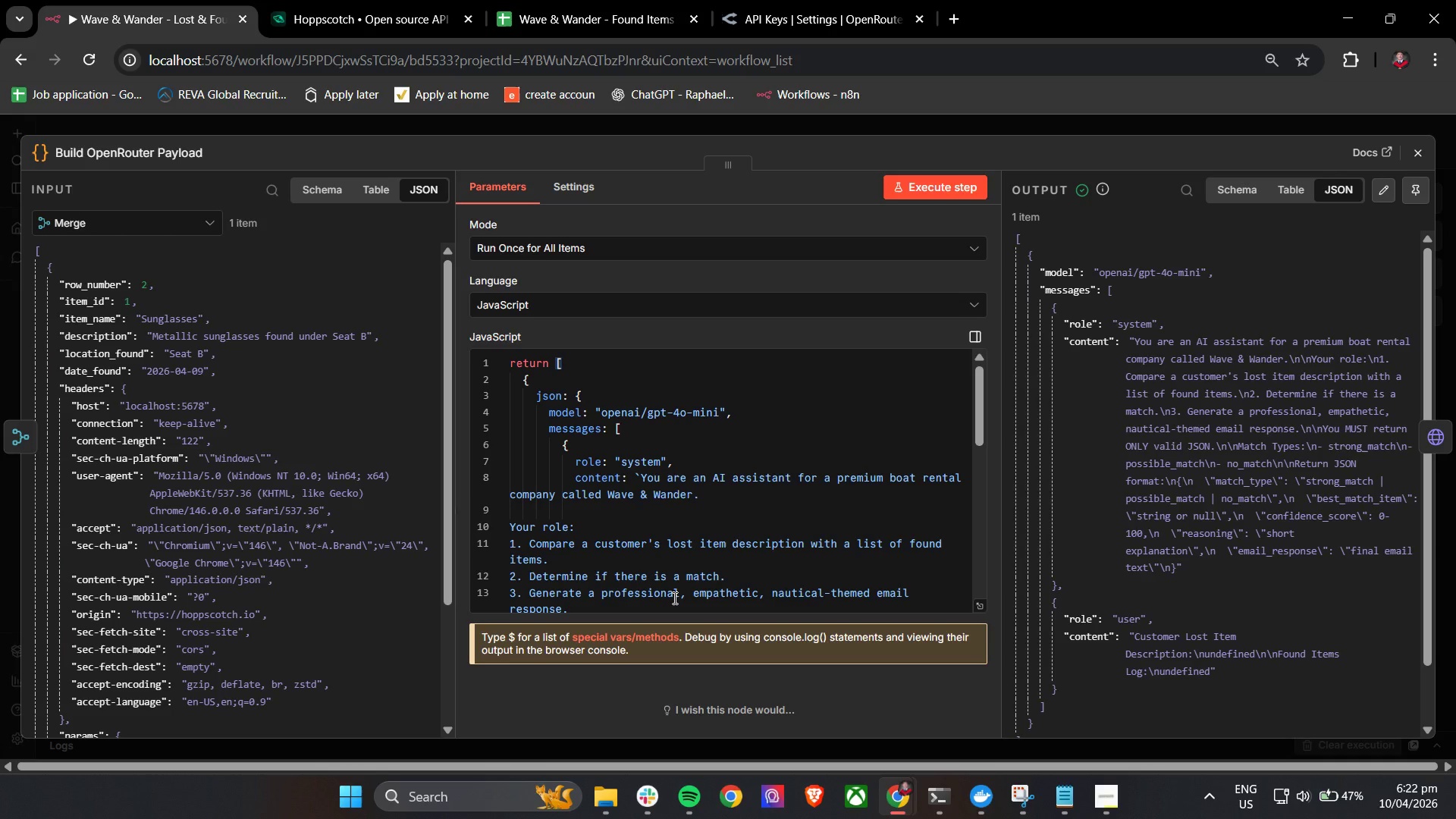 
wait(13.36)
 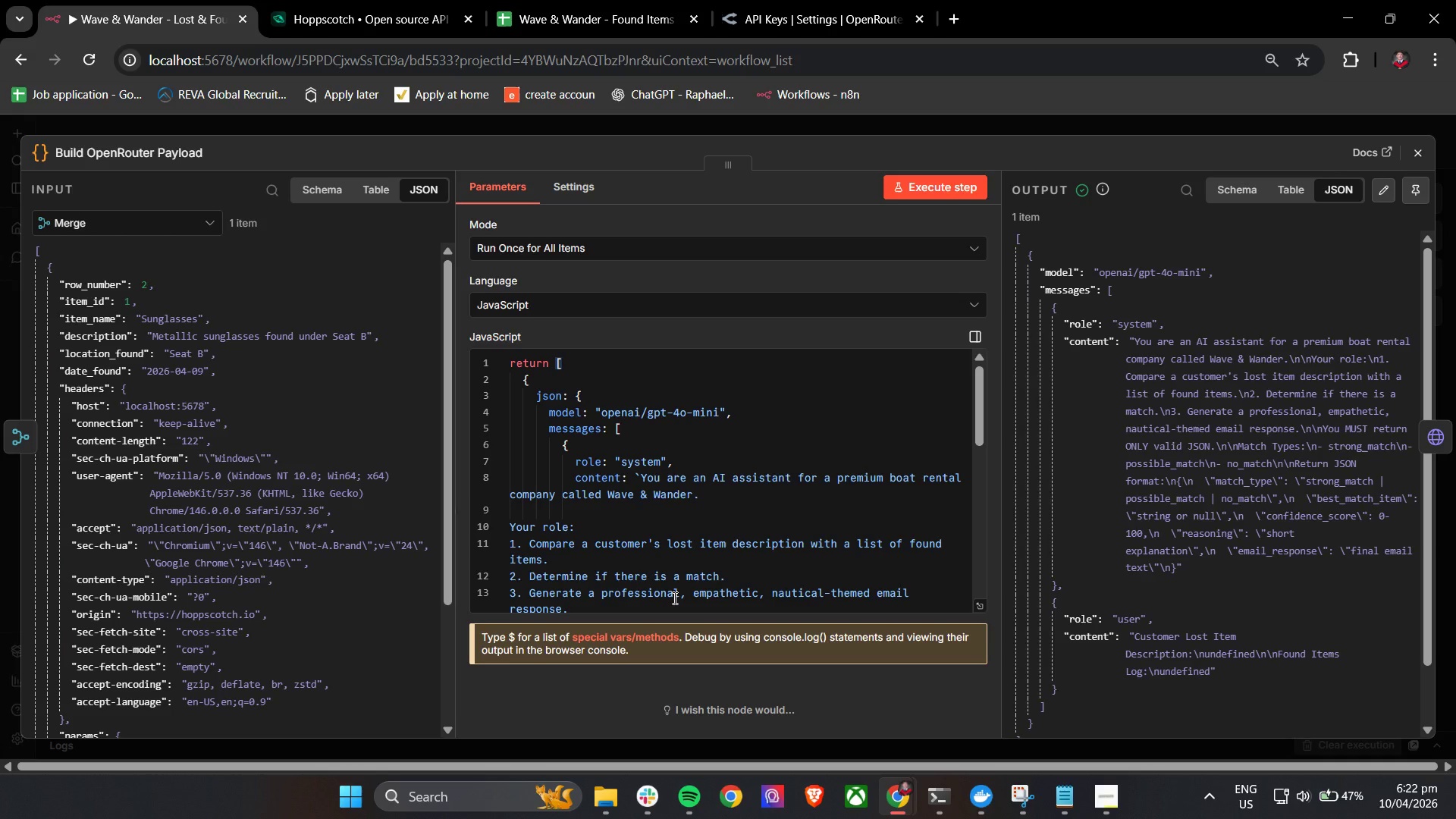 
left_click_drag(start_coordinate=[450, 430], to_coordinate=[422, 598])
 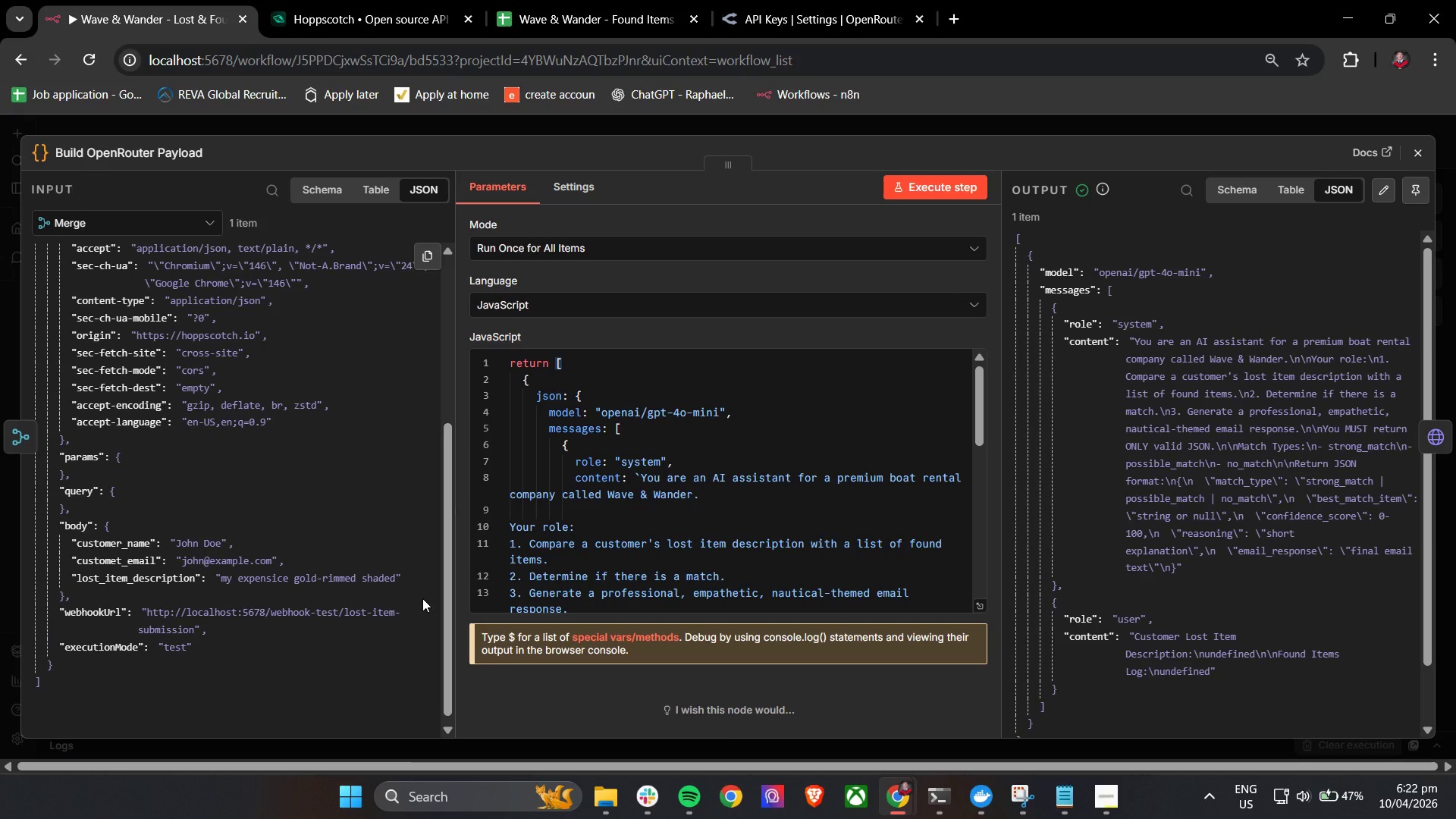 
wait(7.03)
 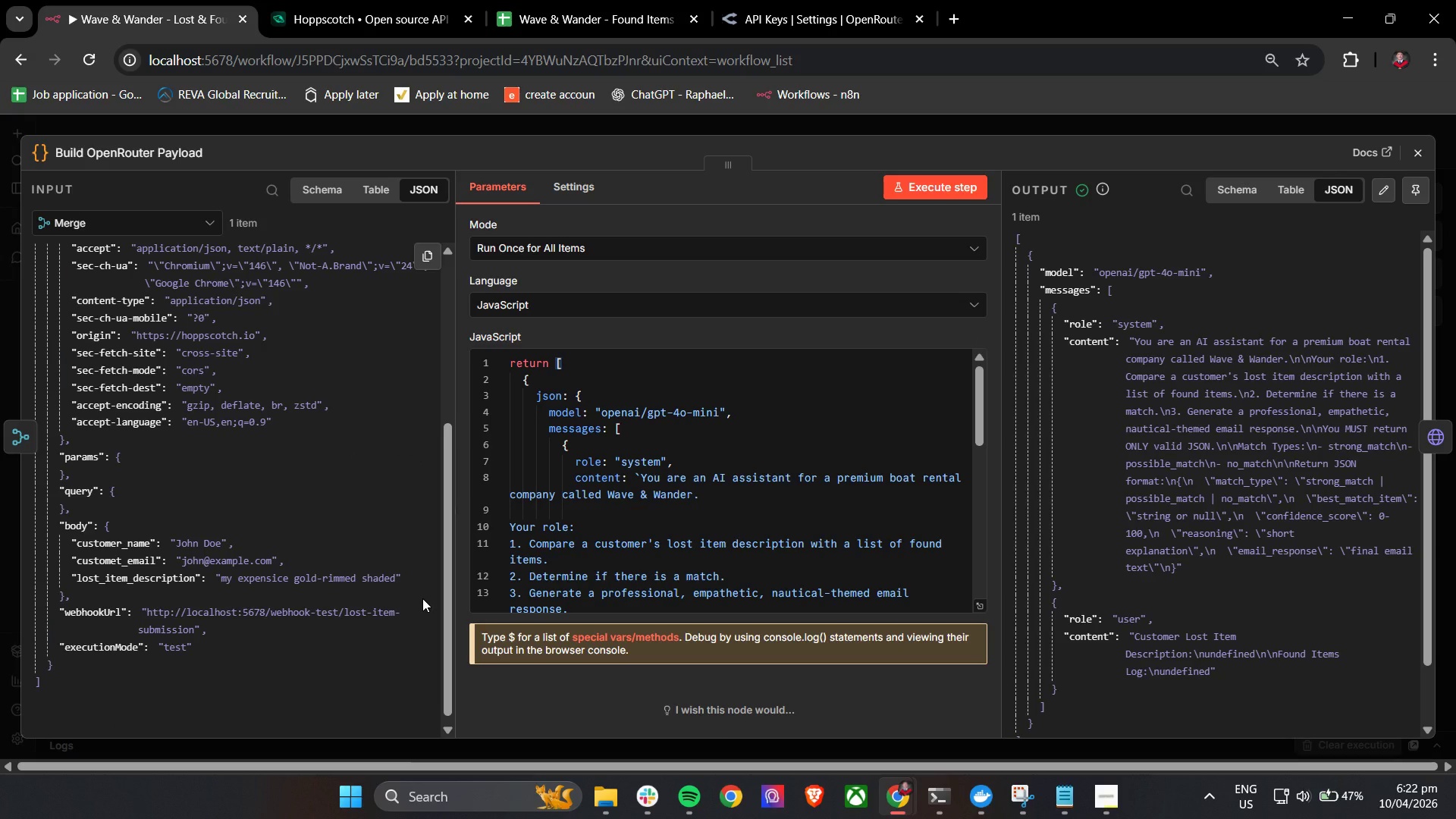 
left_click([980, 604])
 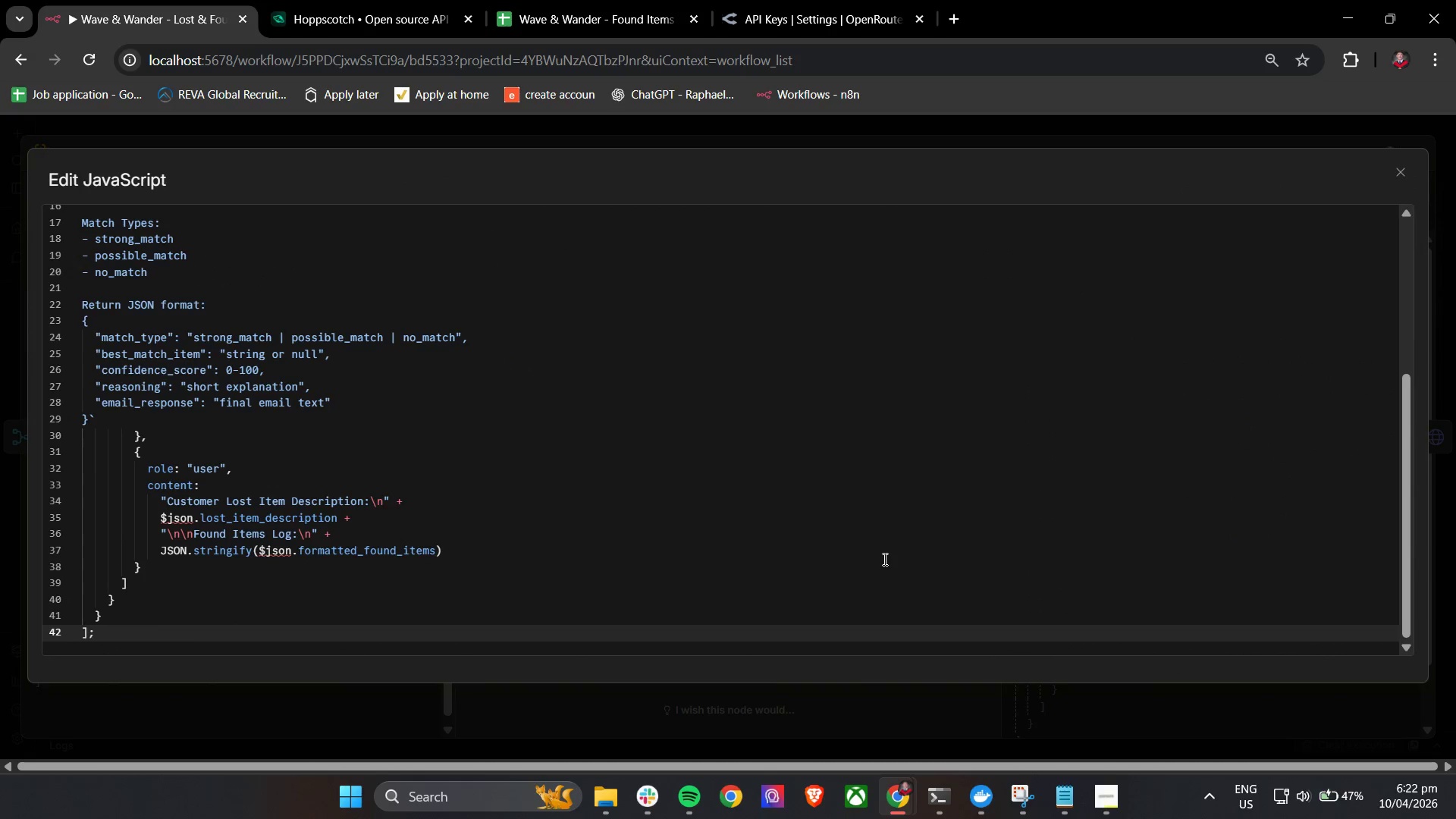 
scroll: coordinate [601, 486], scroll_direction: down, amount: 4.0
 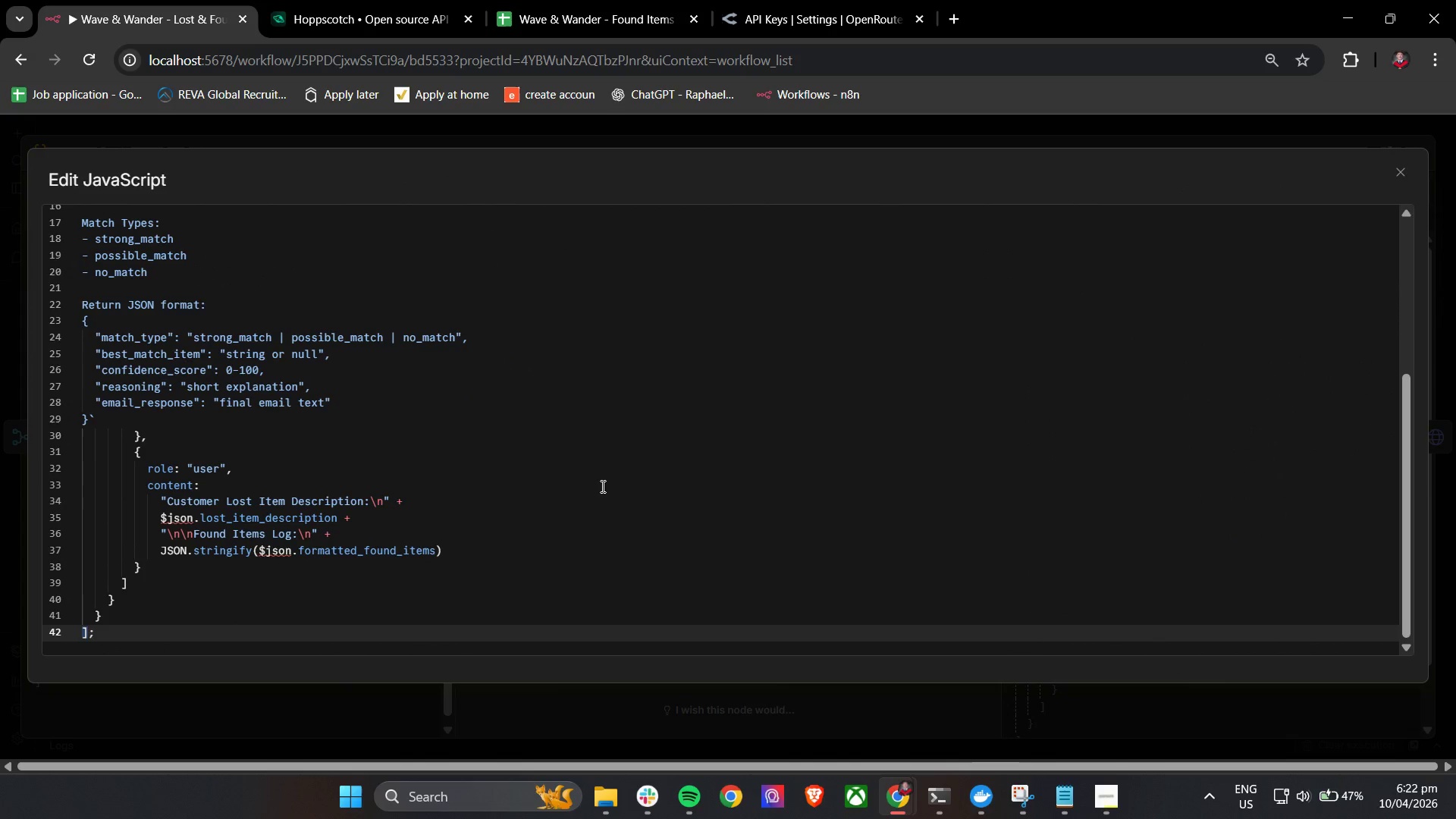 
scroll: coordinate [605, 485], scroll_direction: up, amount: 6.0
 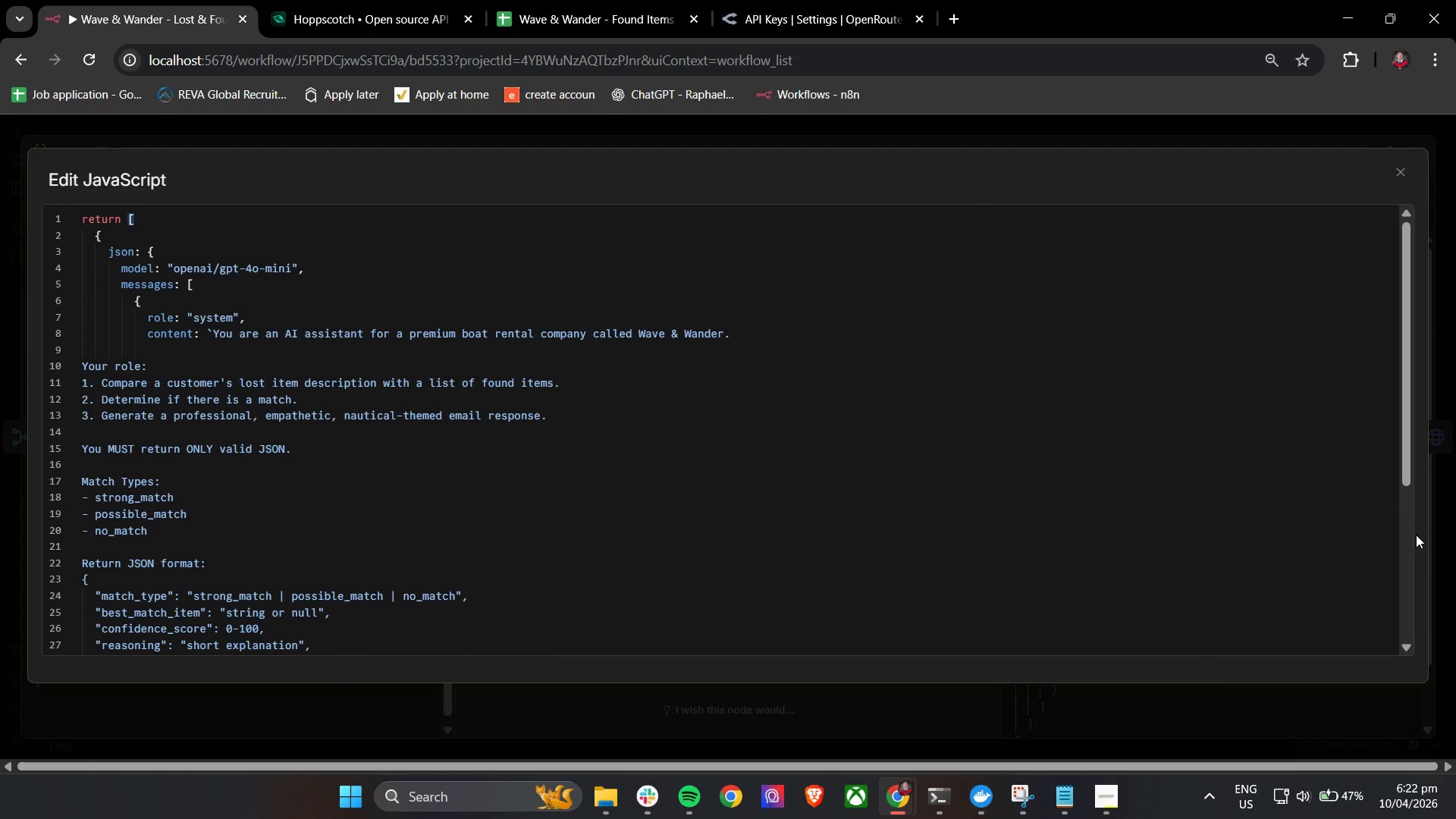 
wait(5.87)
 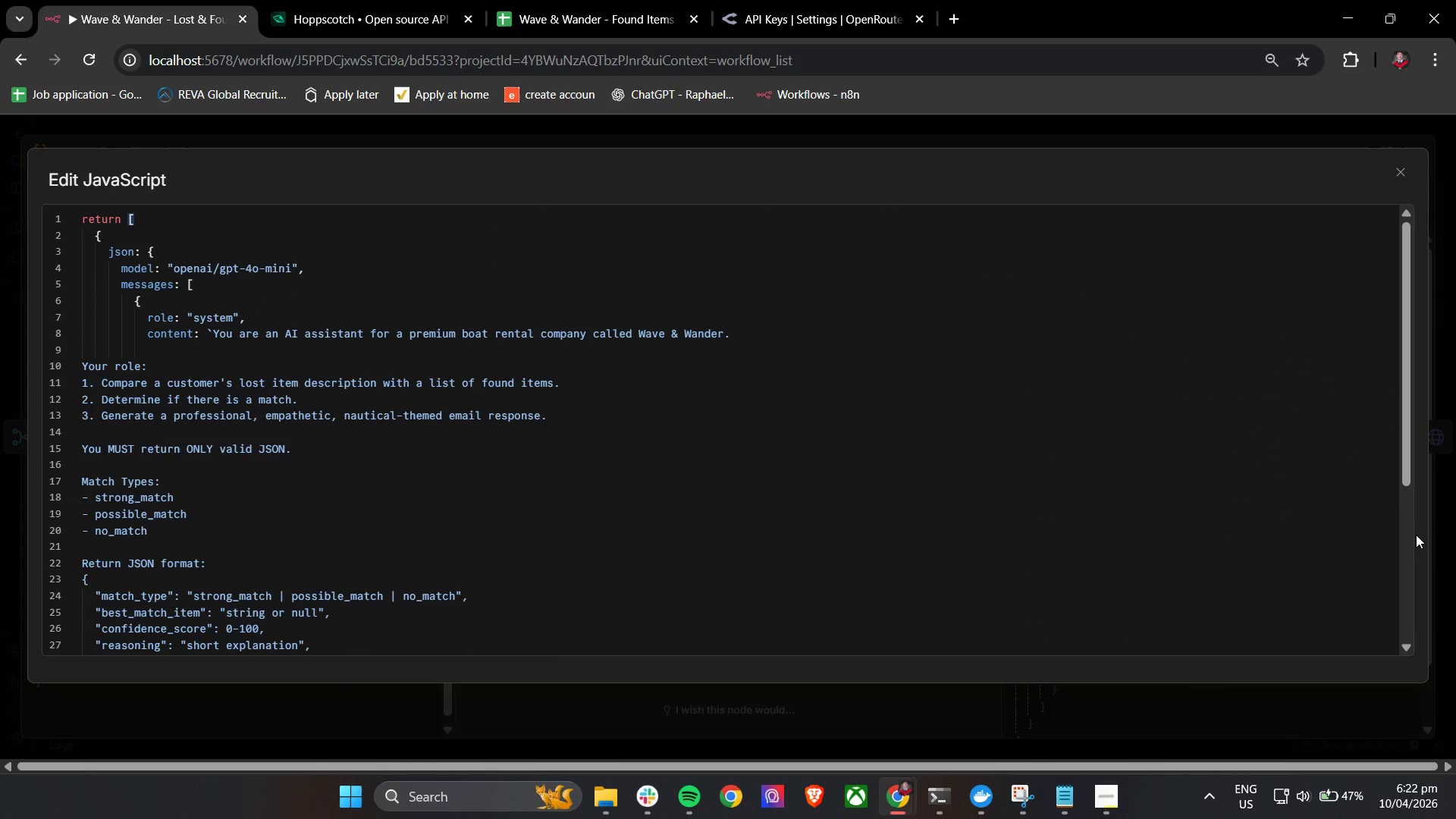 
scroll: coordinate [1348, 541], scroll_direction: down, amount: 6.0
 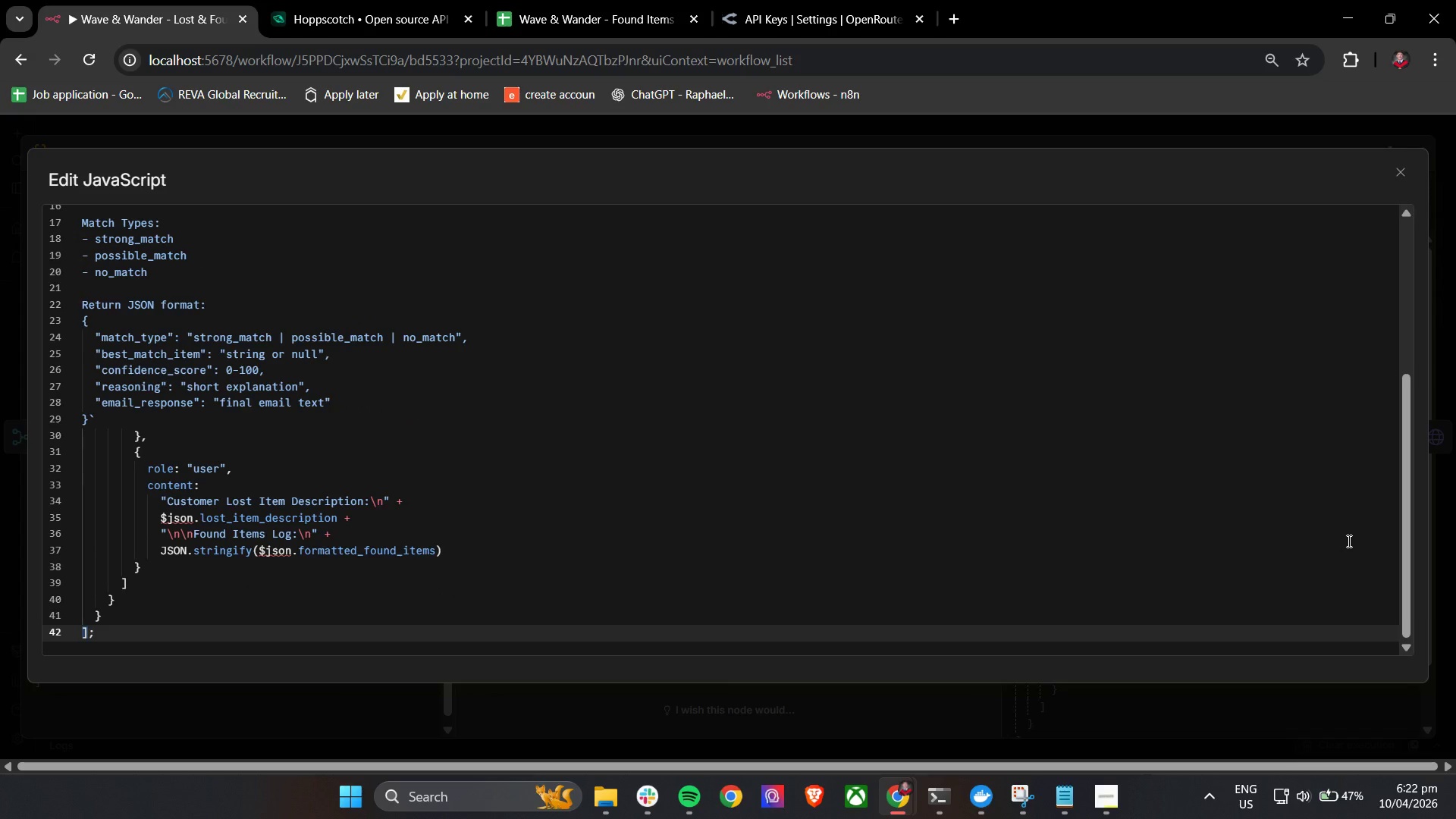 
scroll: coordinate [1131, 466], scroll_direction: up, amount: 8.0
 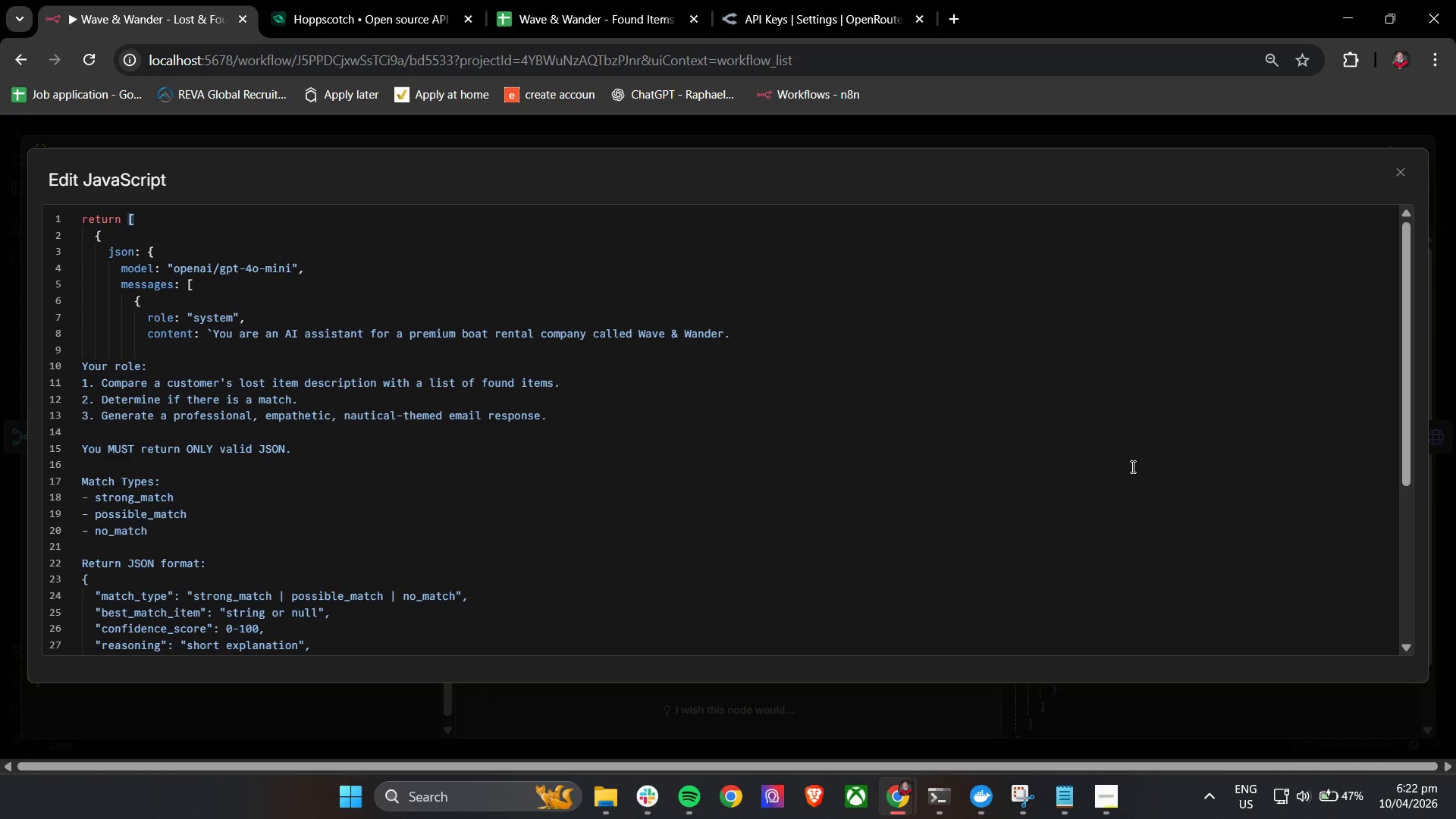 
scroll: coordinate [1131, 466], scroll_direction: down, amount: 7.0
 